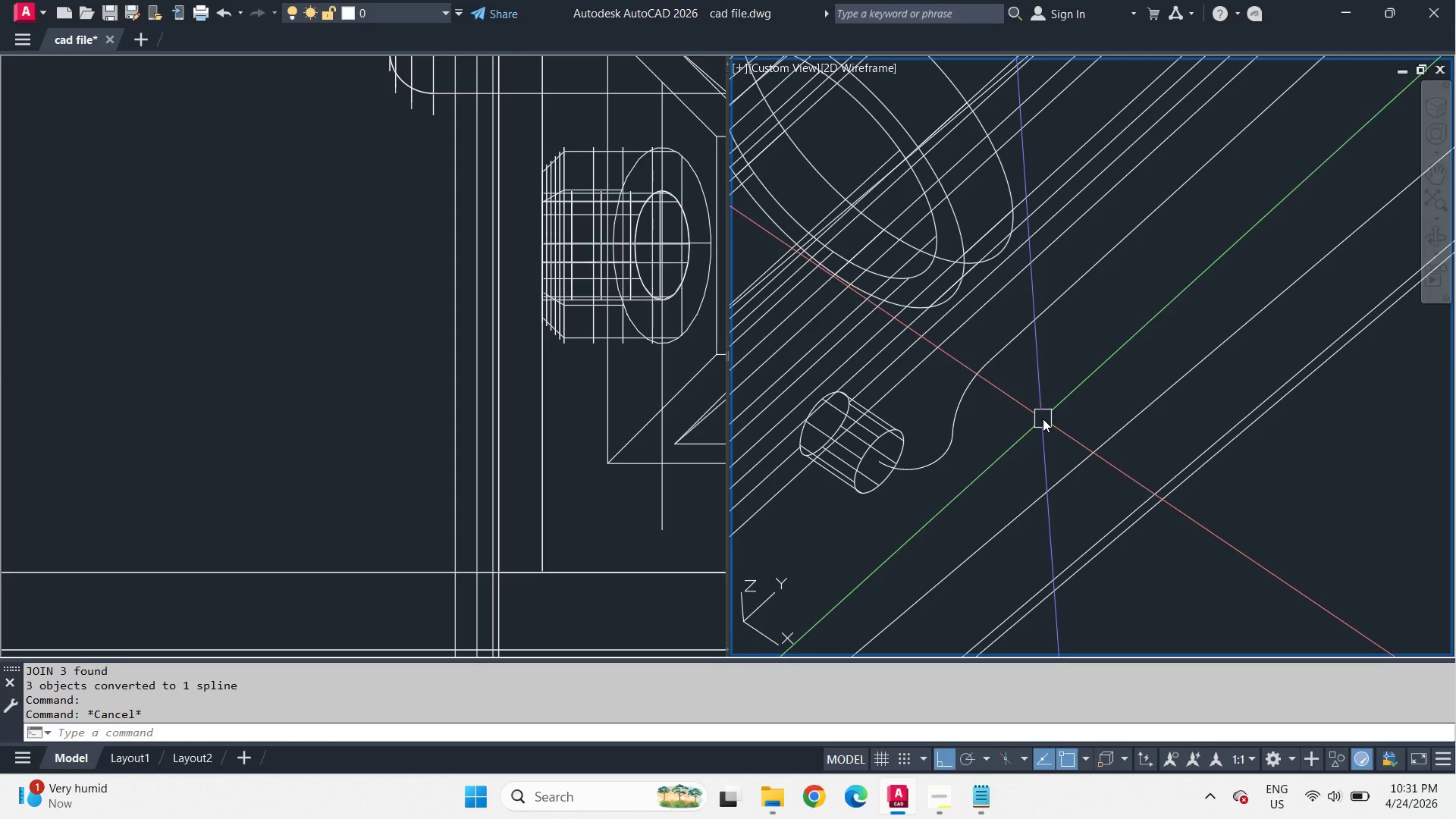 
key(C)
 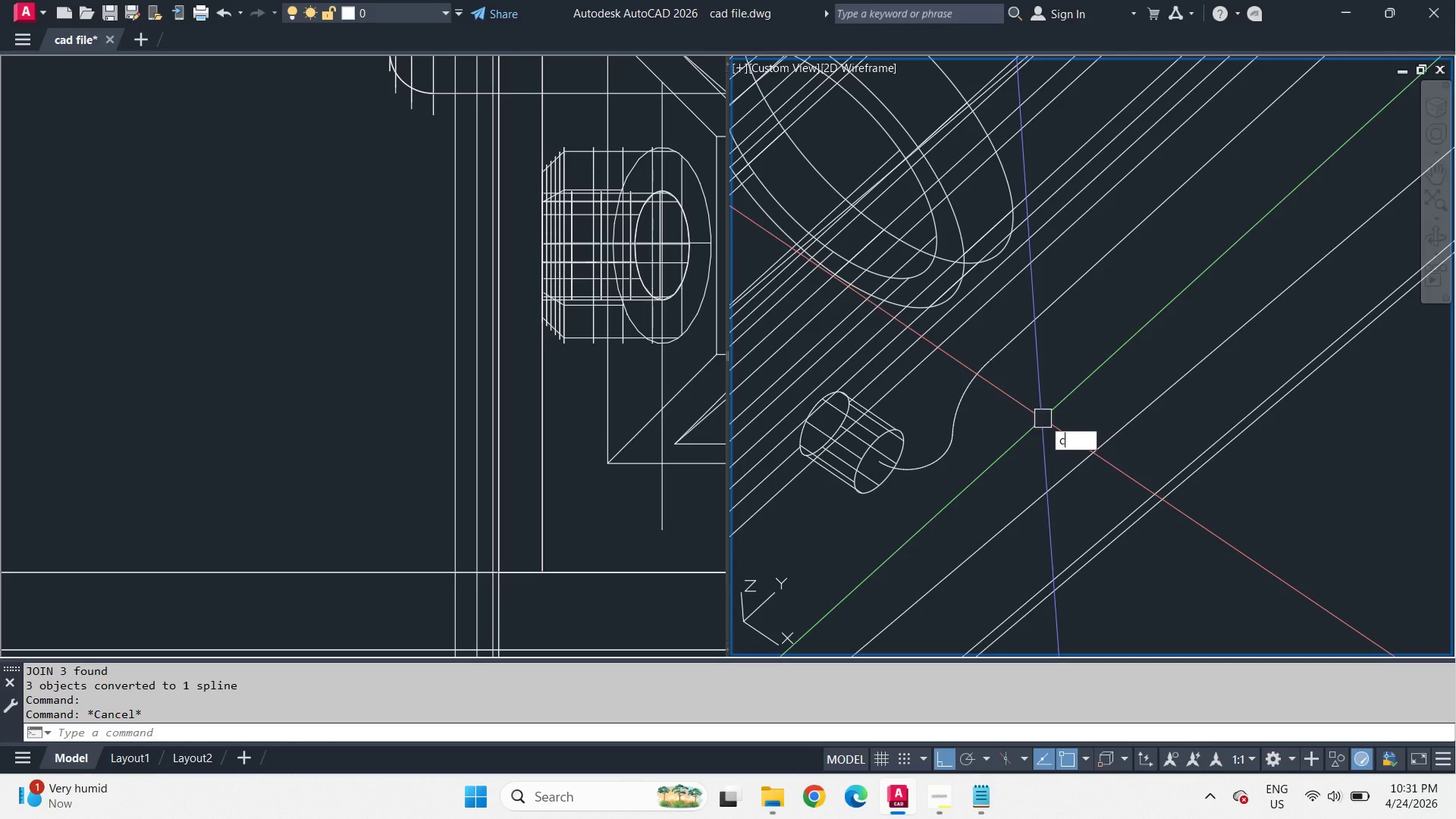 
key(Space)
 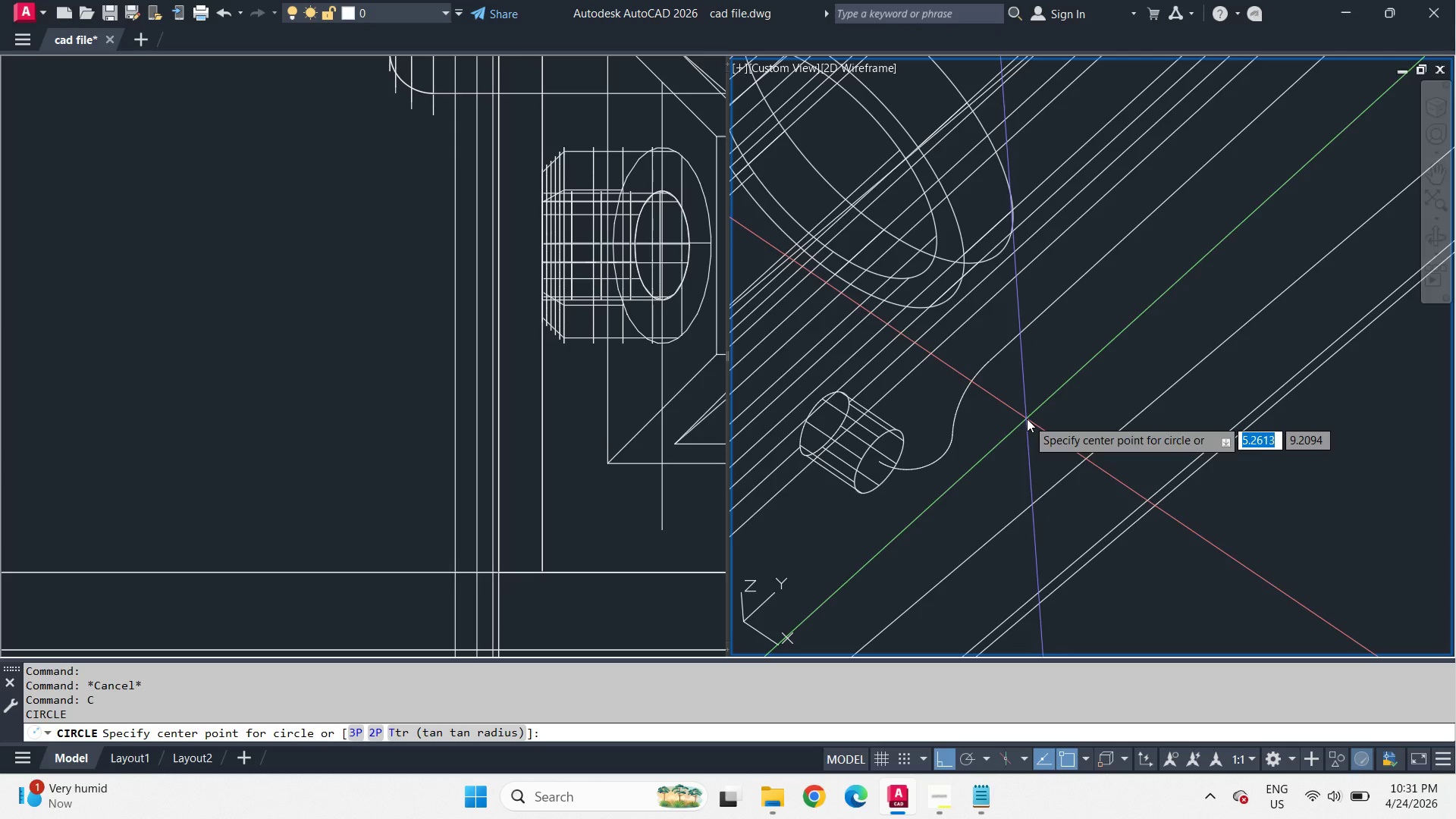 
left_click_drag(start_coordinate=[1027, 419], to_coordinate=[1034, 431])
 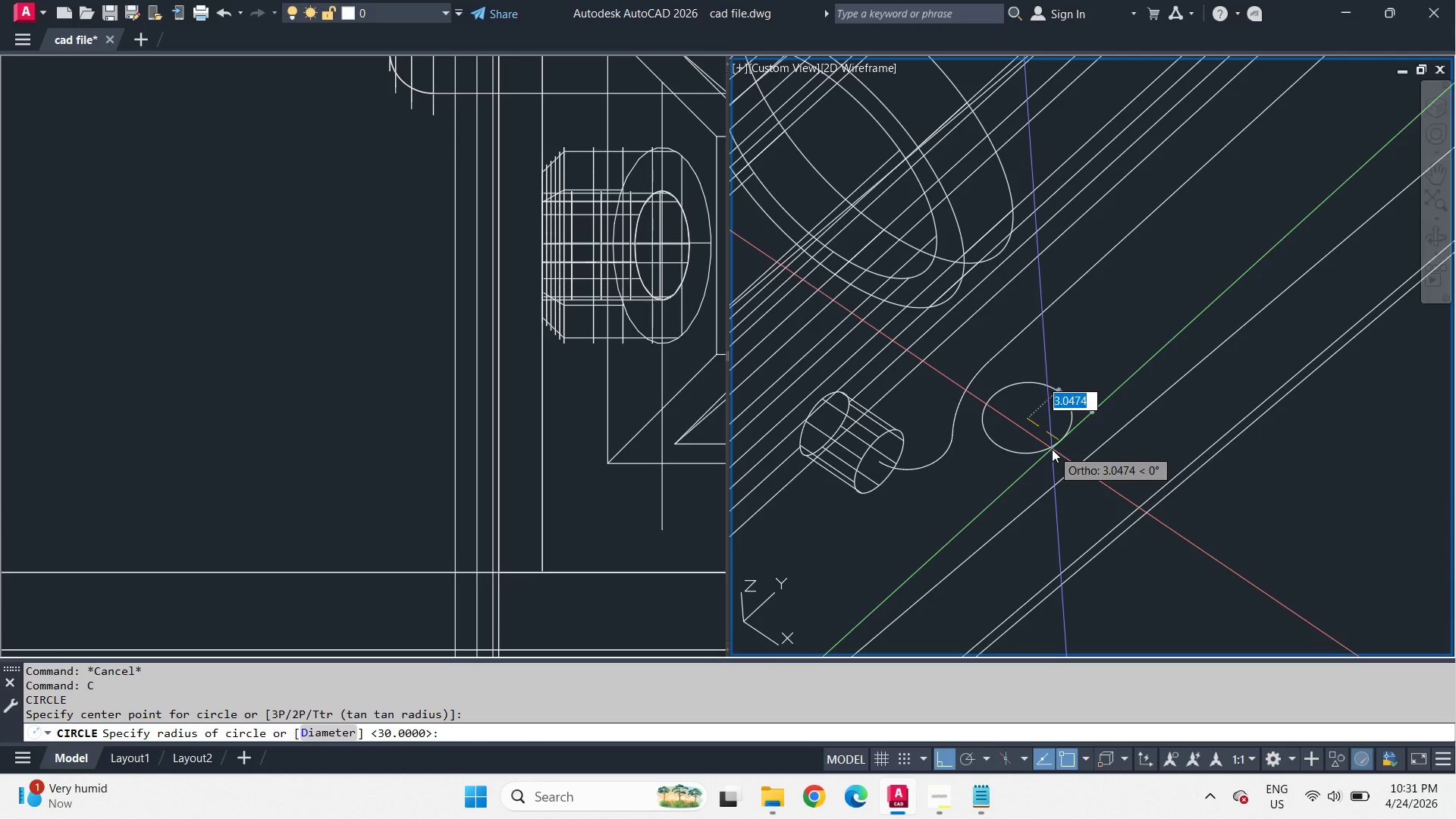 
type(d 5 swe)
 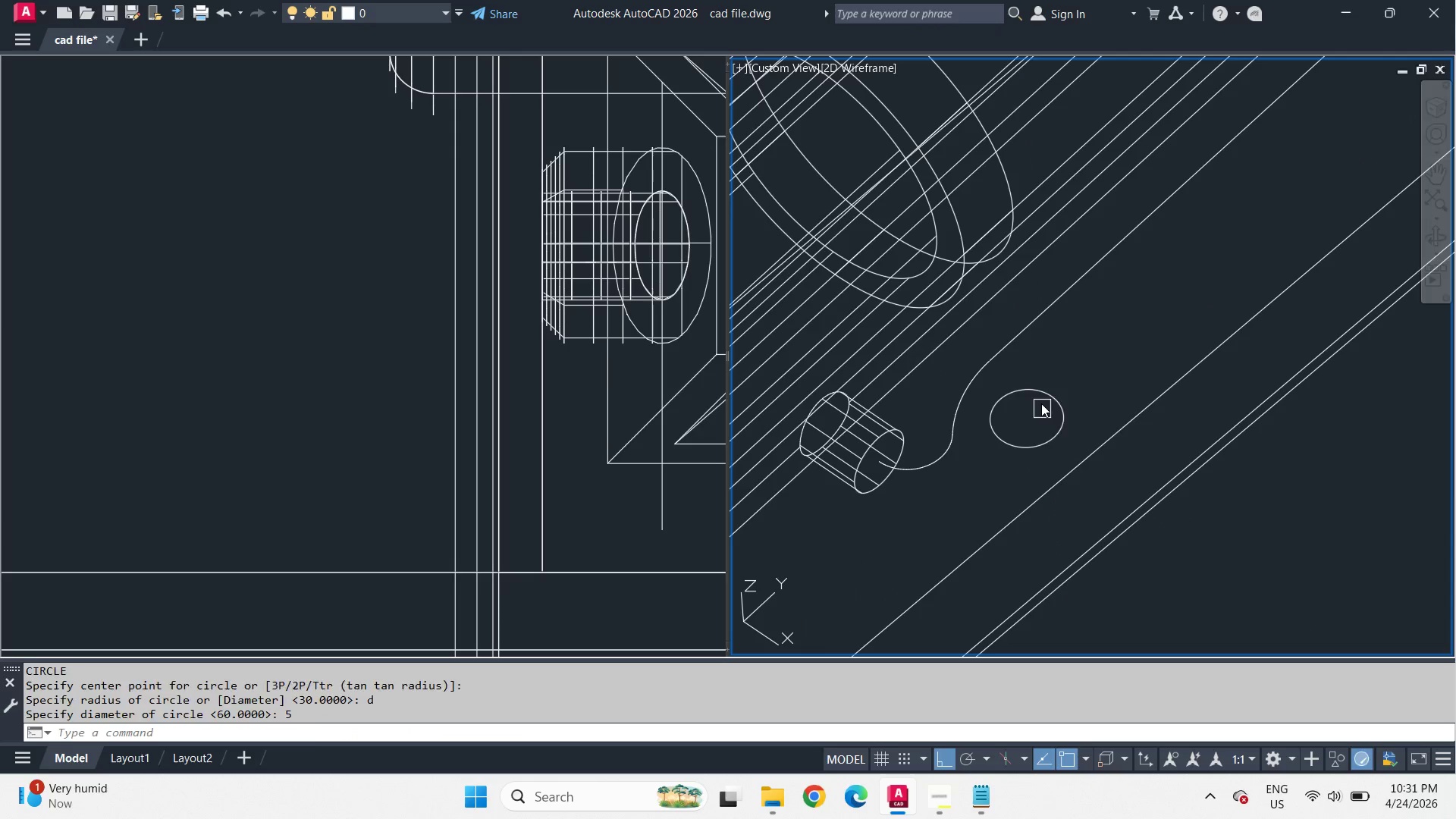 
key(Space)
 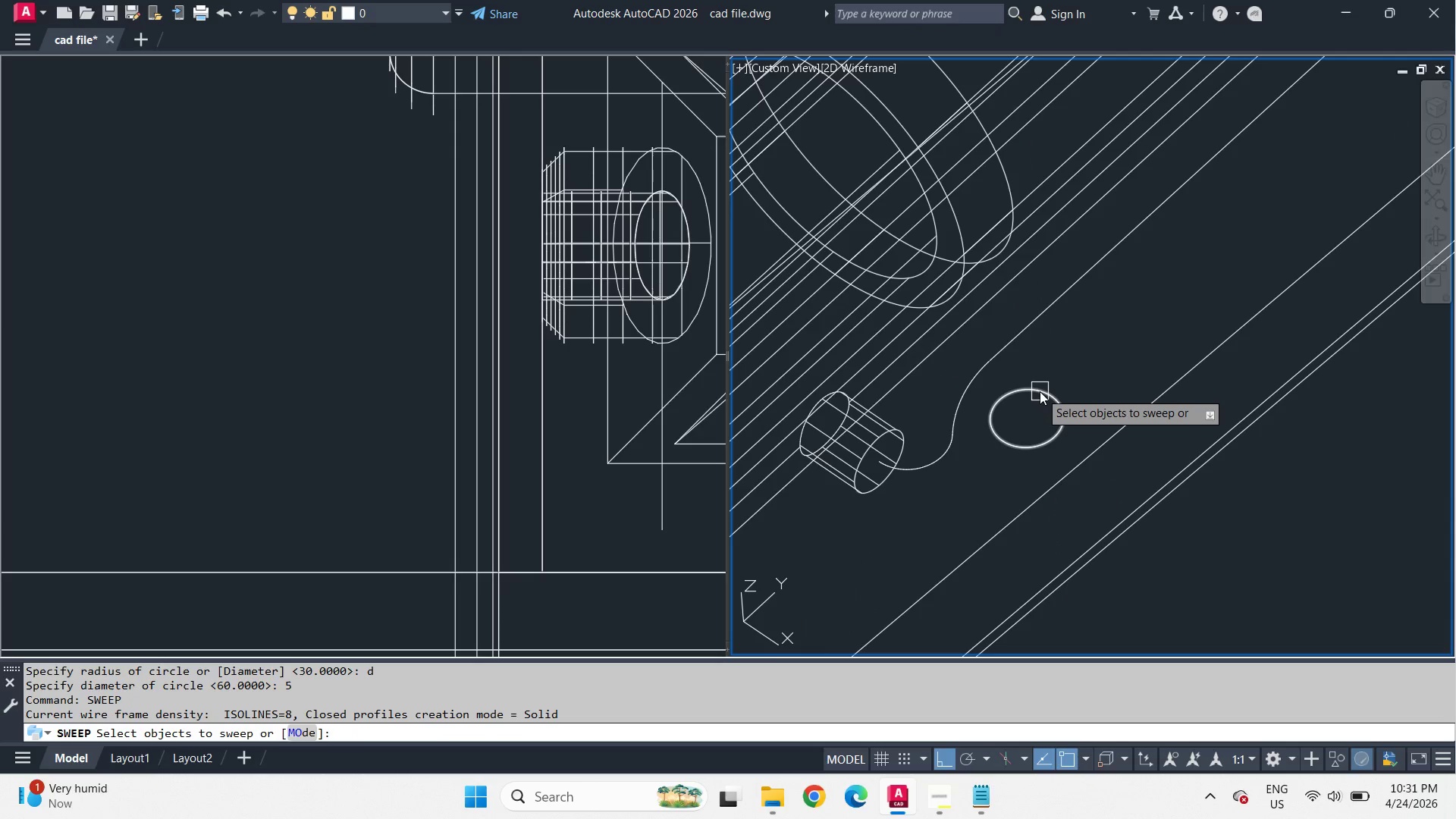 
left_click([1040, 391])
 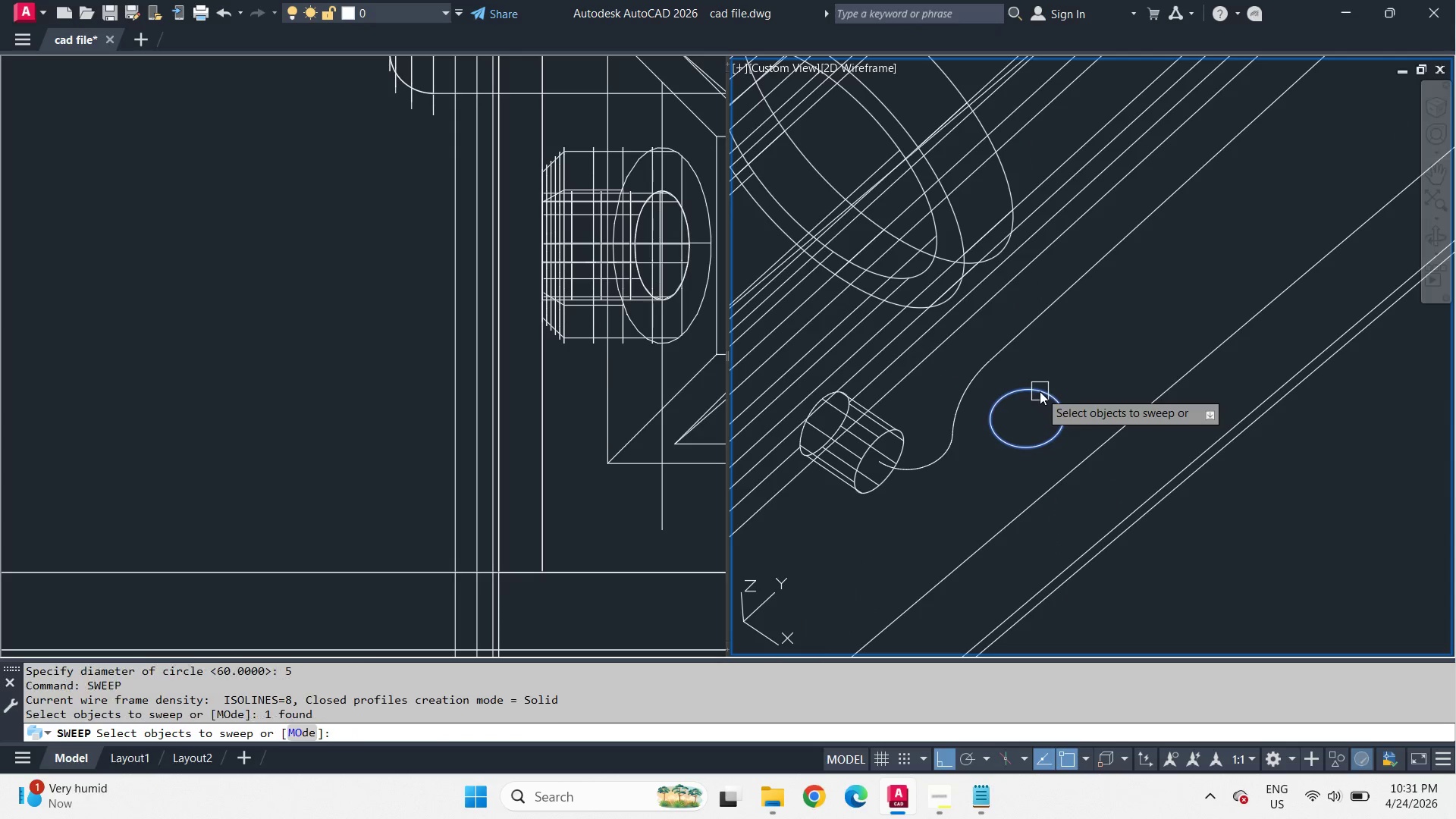 
key(Space)
 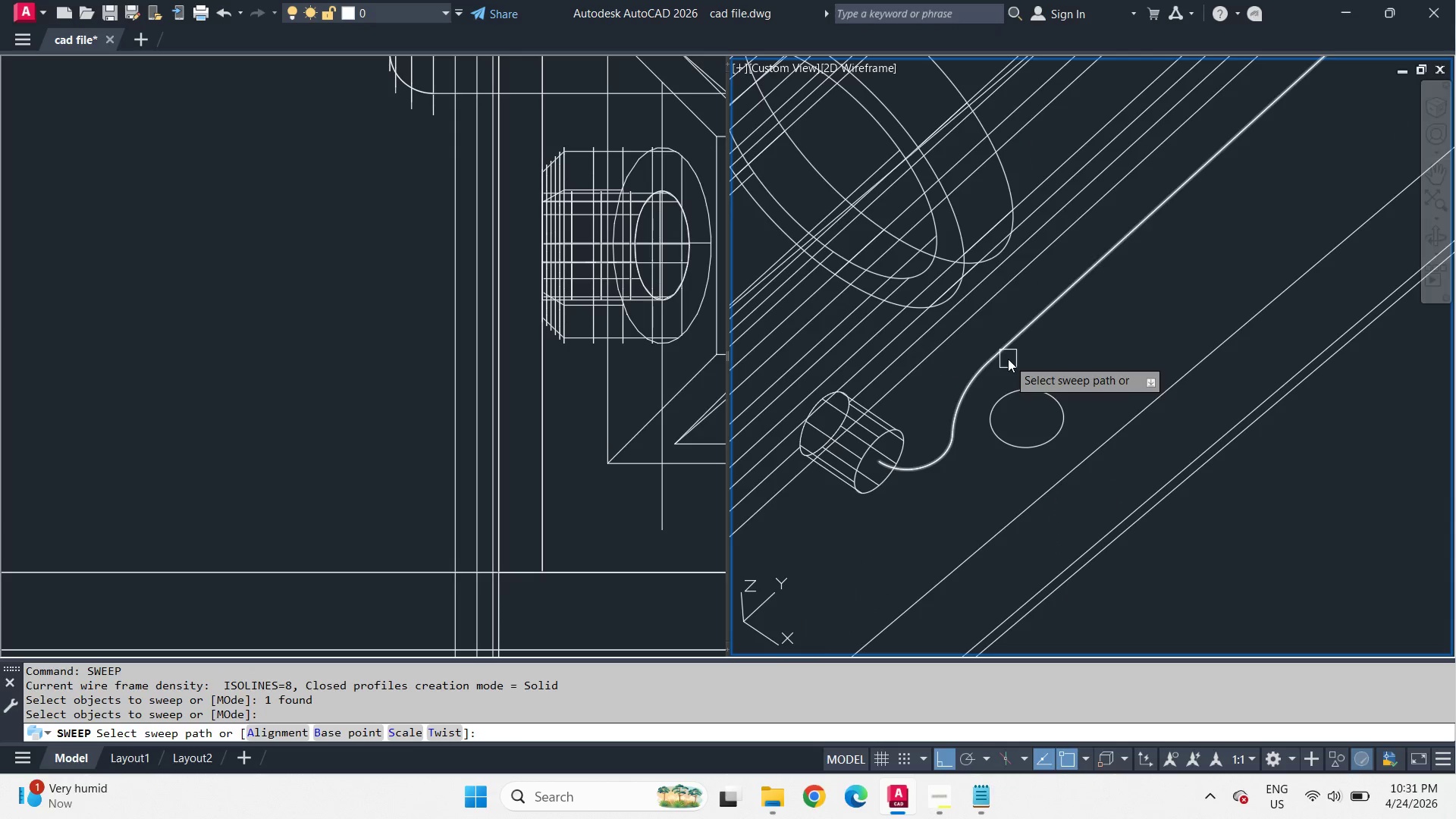 
left_click([1008, 359])
 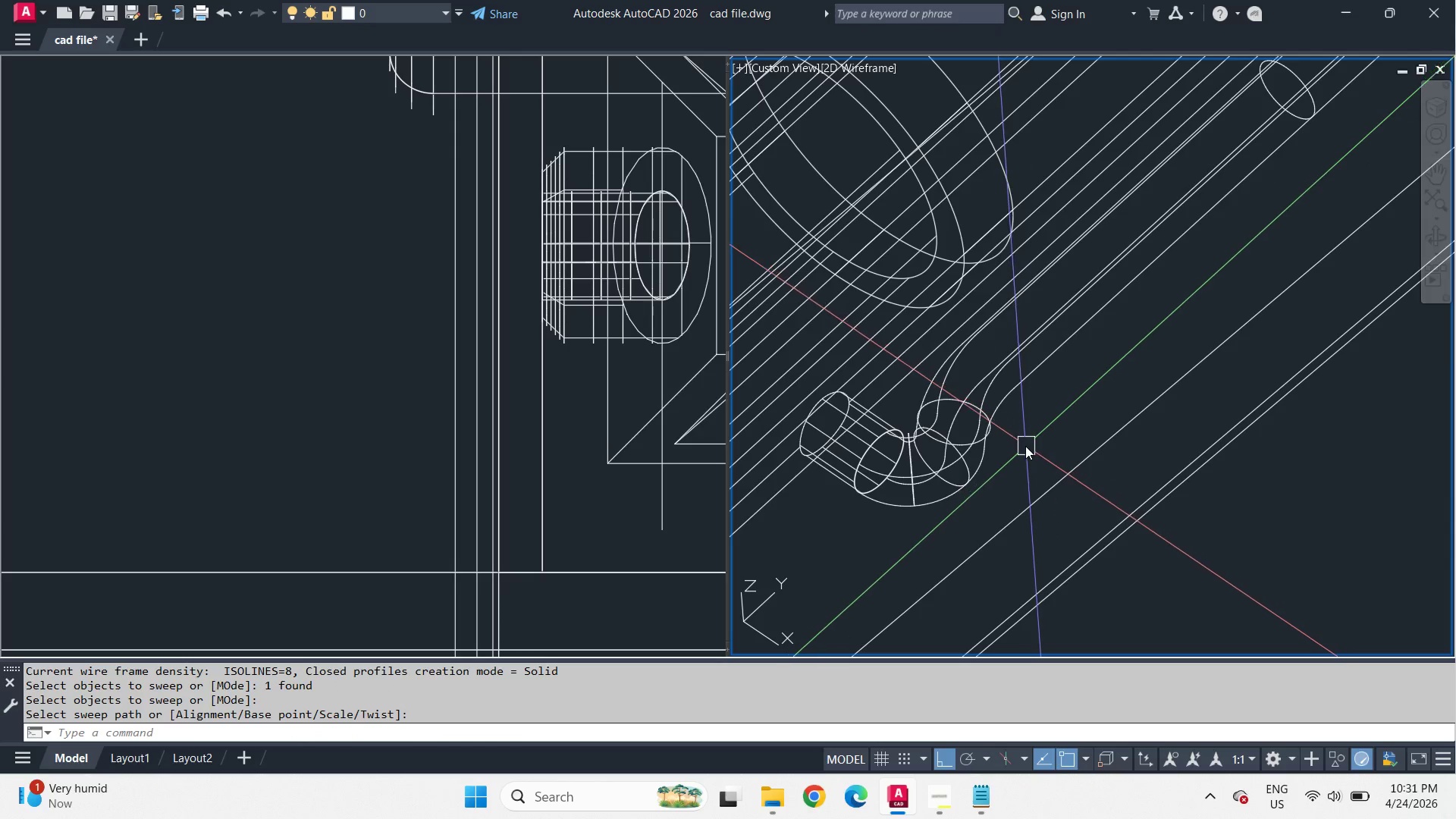 
hold_key(key=ShiftLeft, duration=3.0)
 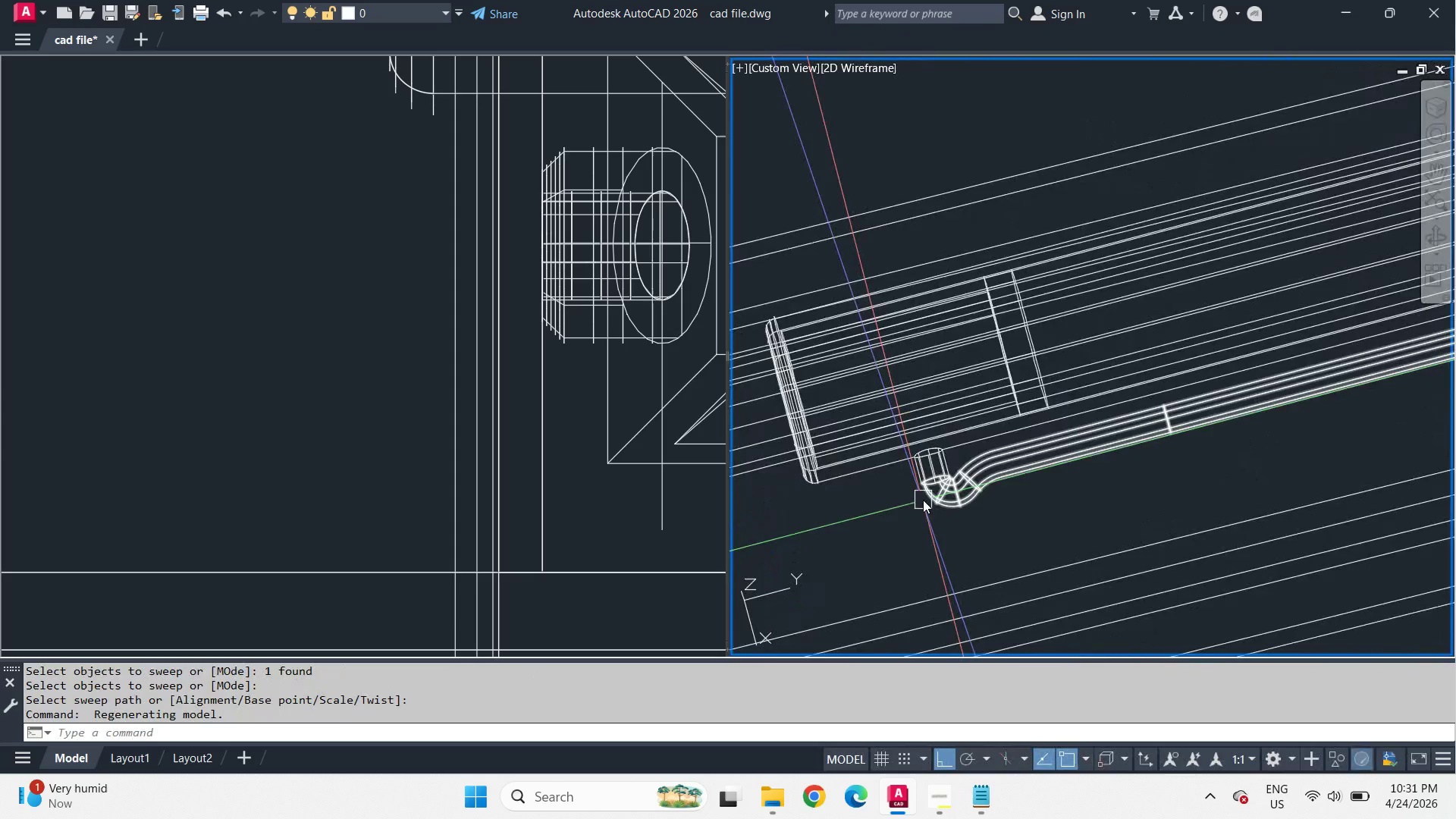 
scroll: coordinate [942, 521], scroll_direction: down, amount: 4.0
 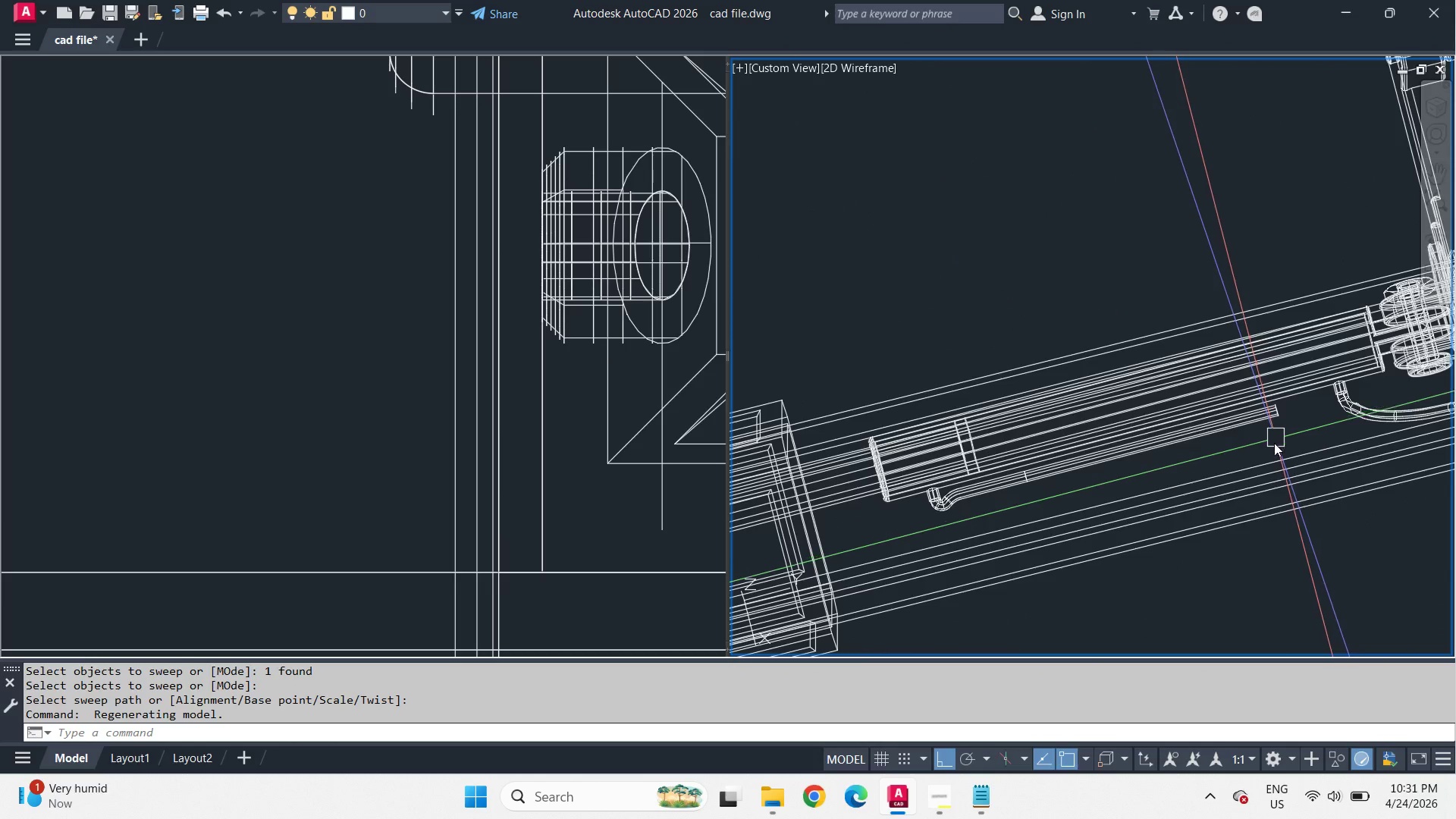 
scroll: coordinate [1232, 466], scroll_direction: up, amount: 1.0
 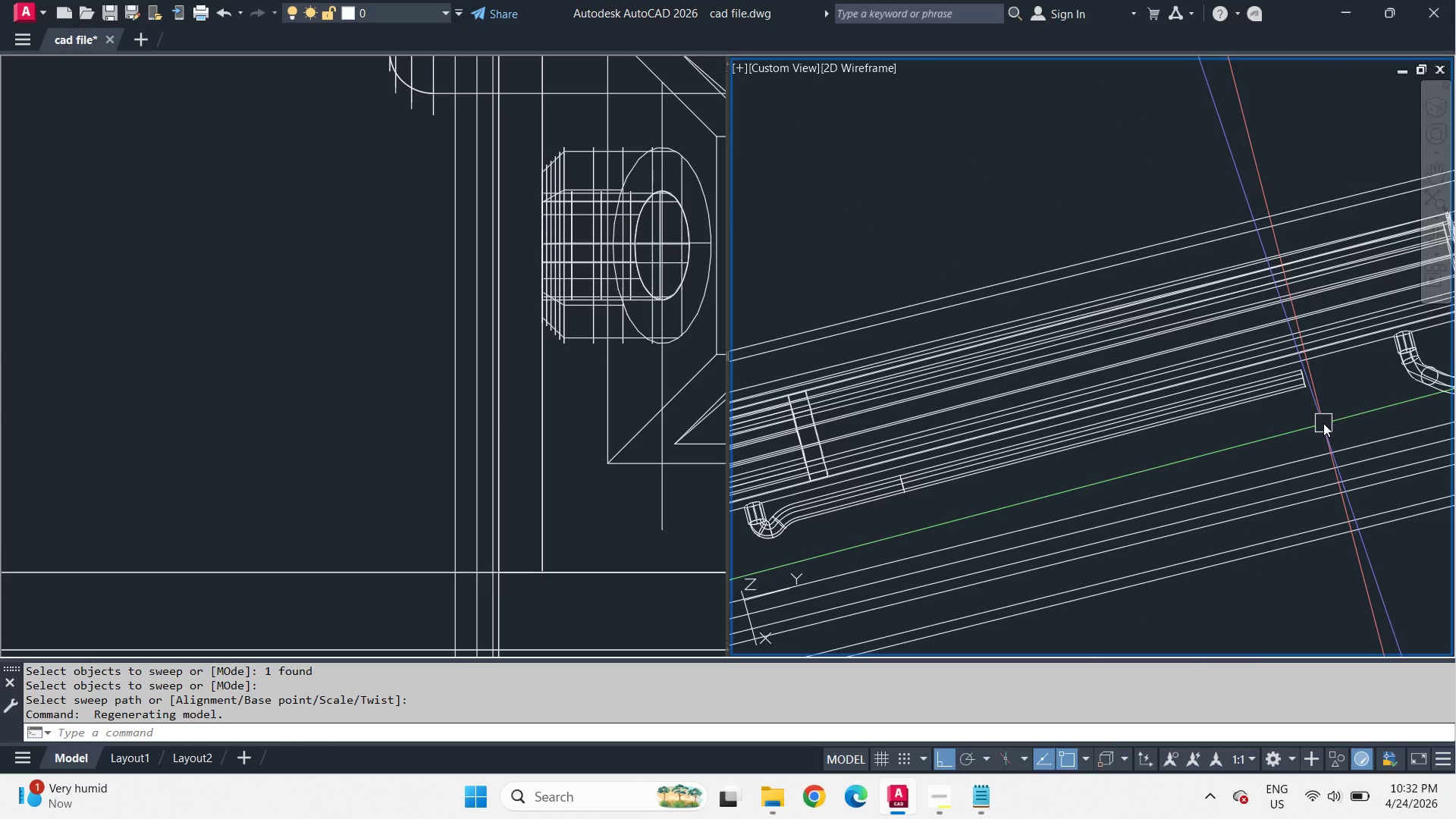 
wait(5.93)
 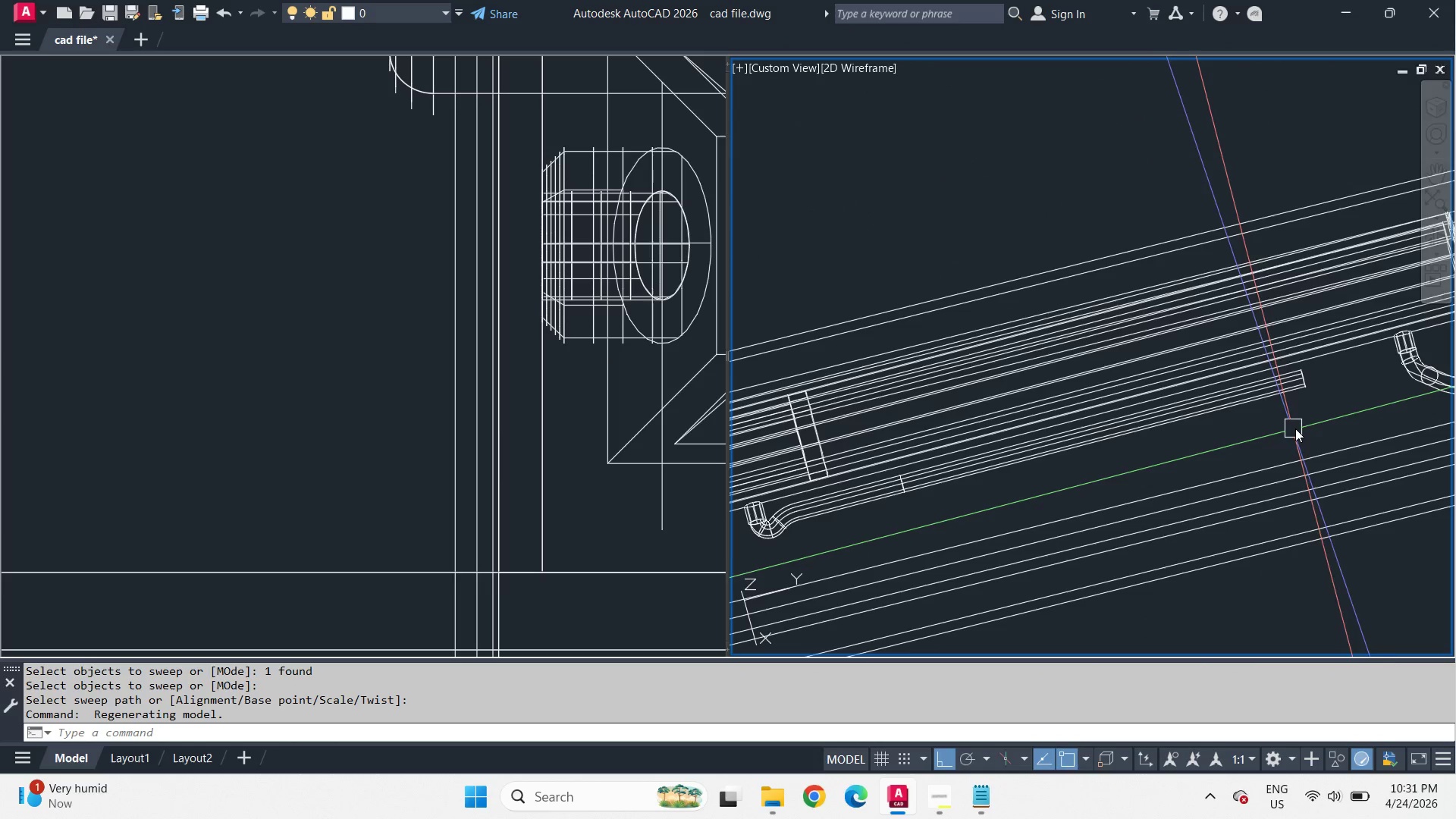 
scroll: coordinate [1343, 399], scroll_direction: up, amount: 3.0
 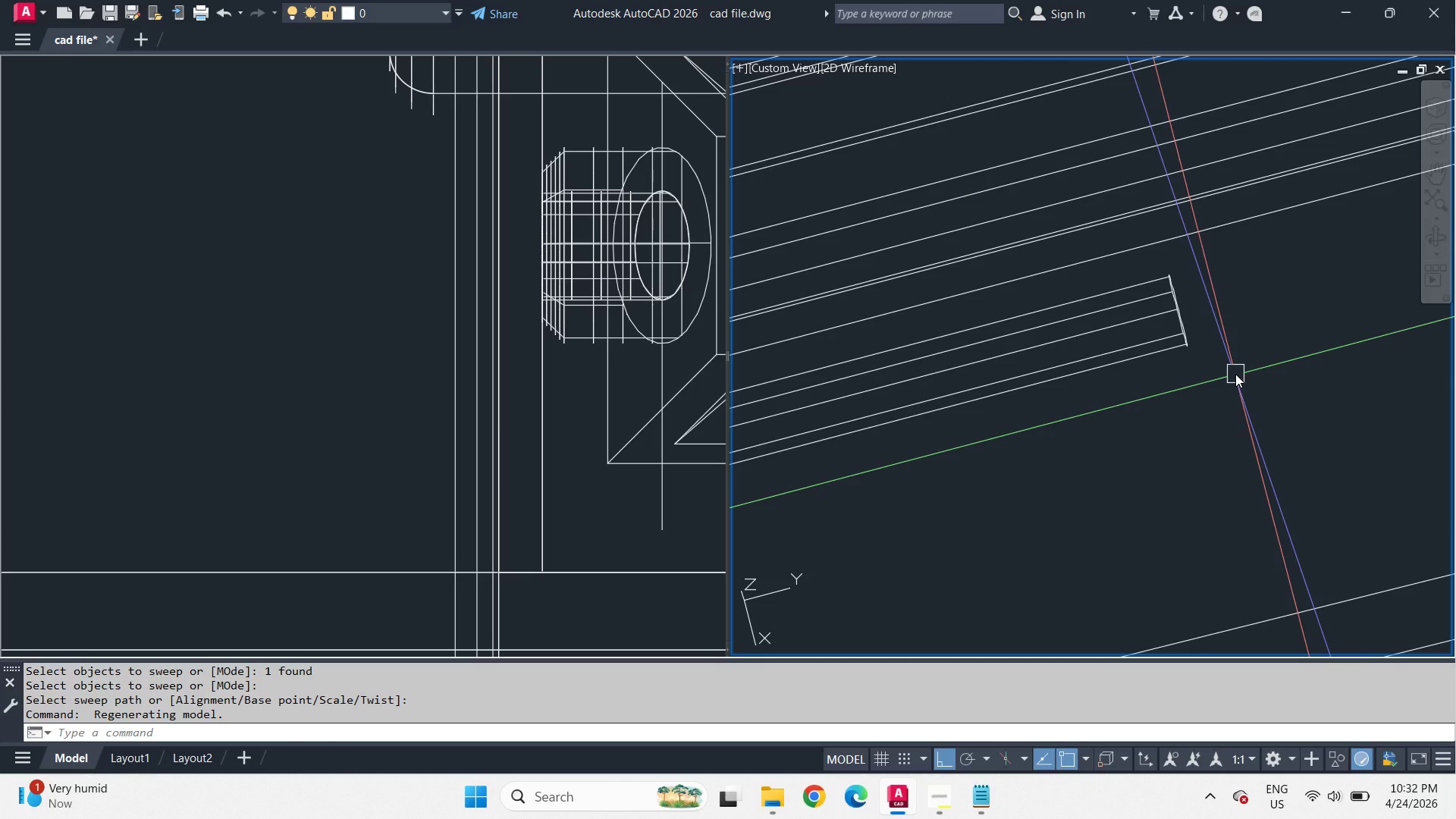 
hold_key(key=ShiftLeft, duration=2.55)
 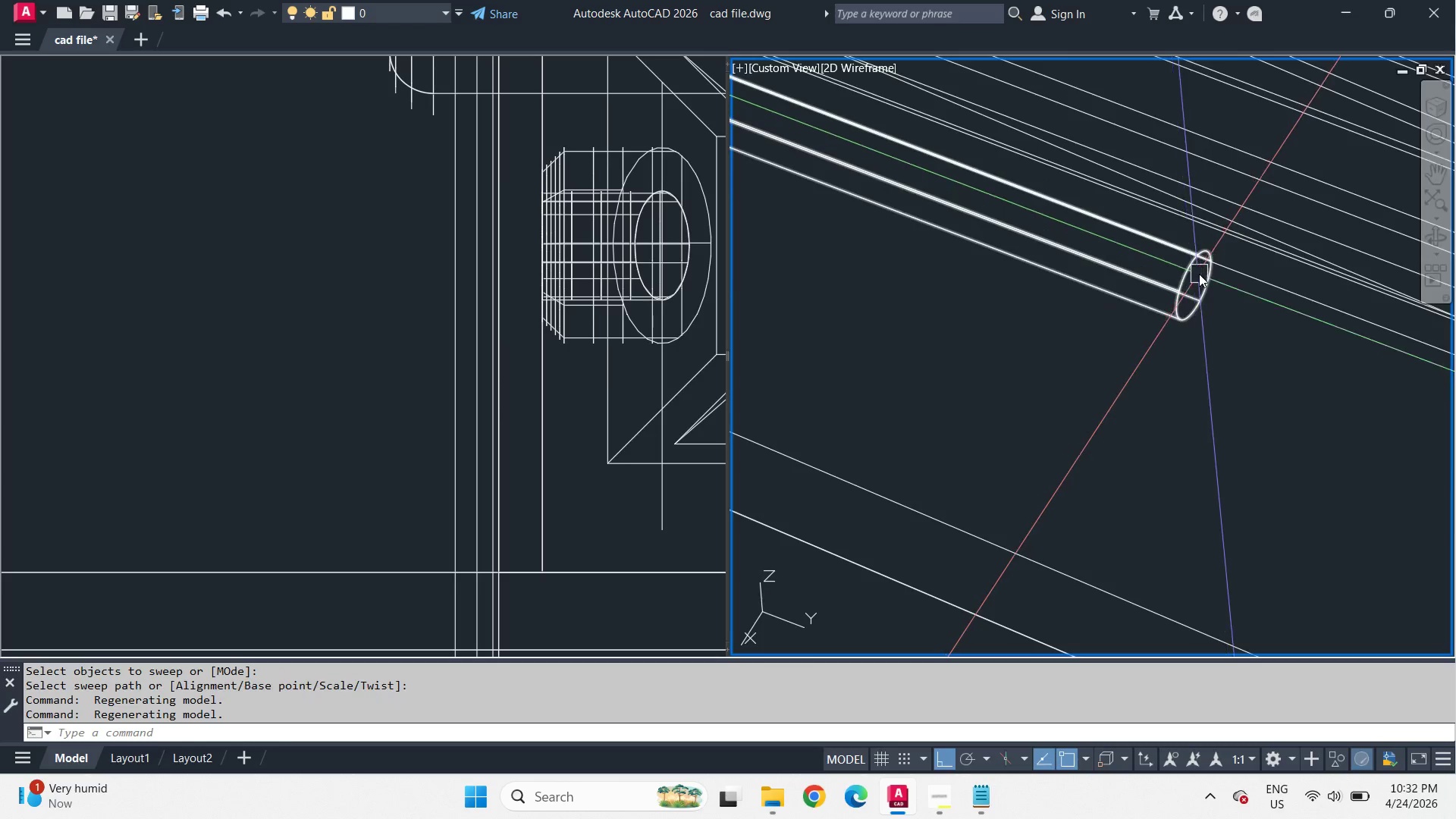 
key(C)
 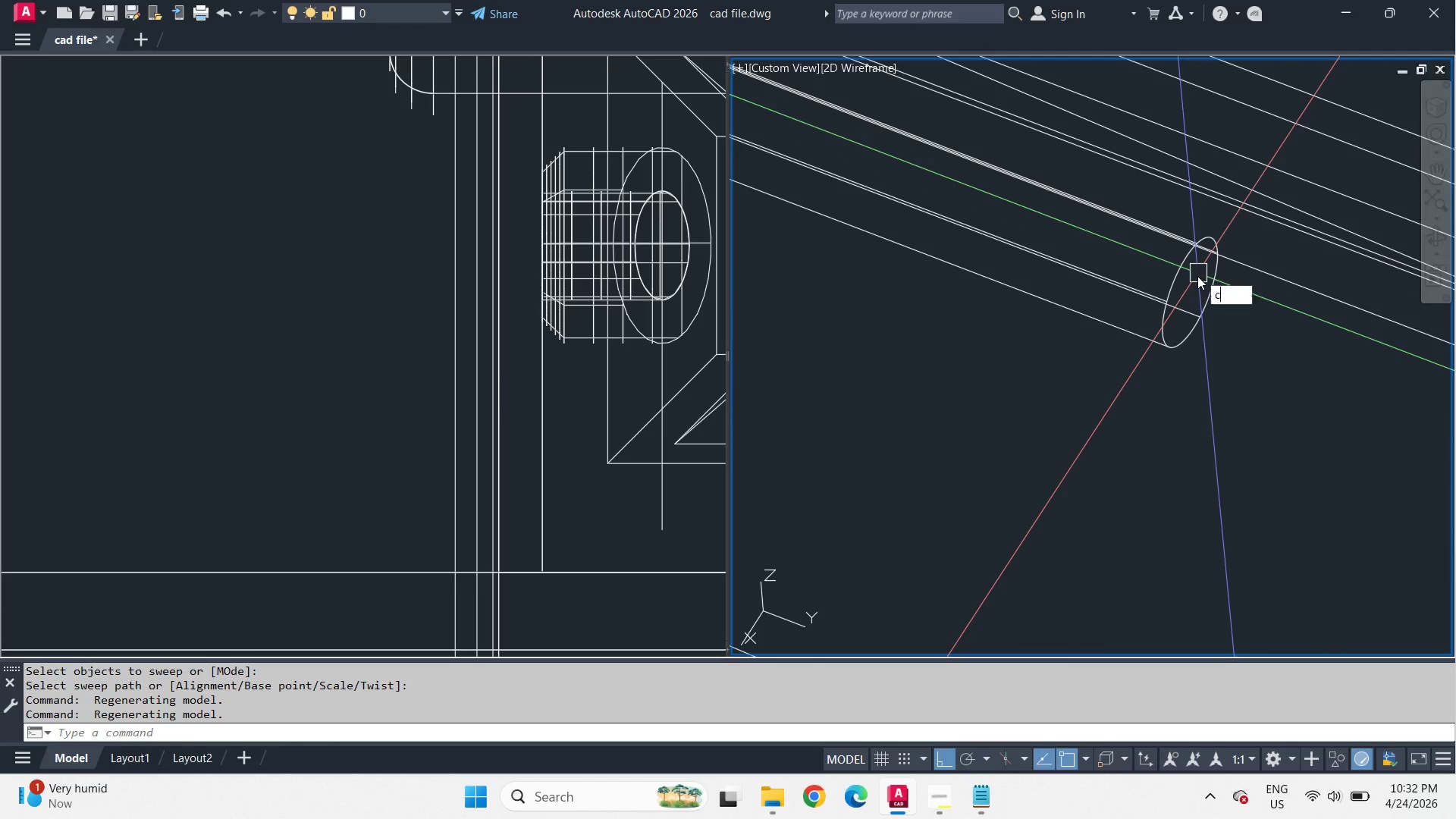 
key(Space)
 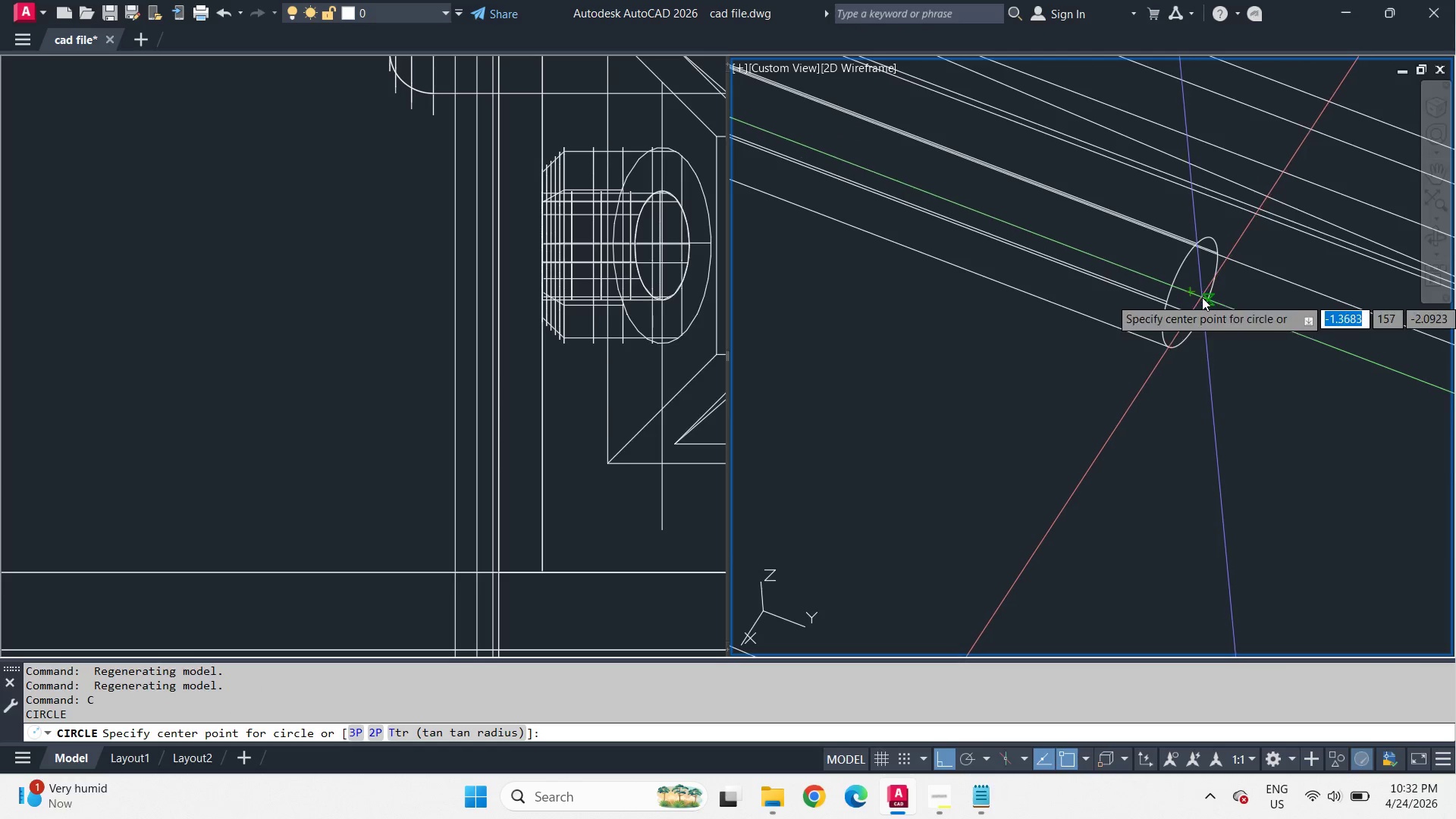 
scroll: coordinate [1202, 297], scroll_direction: up, amount: 3.0
 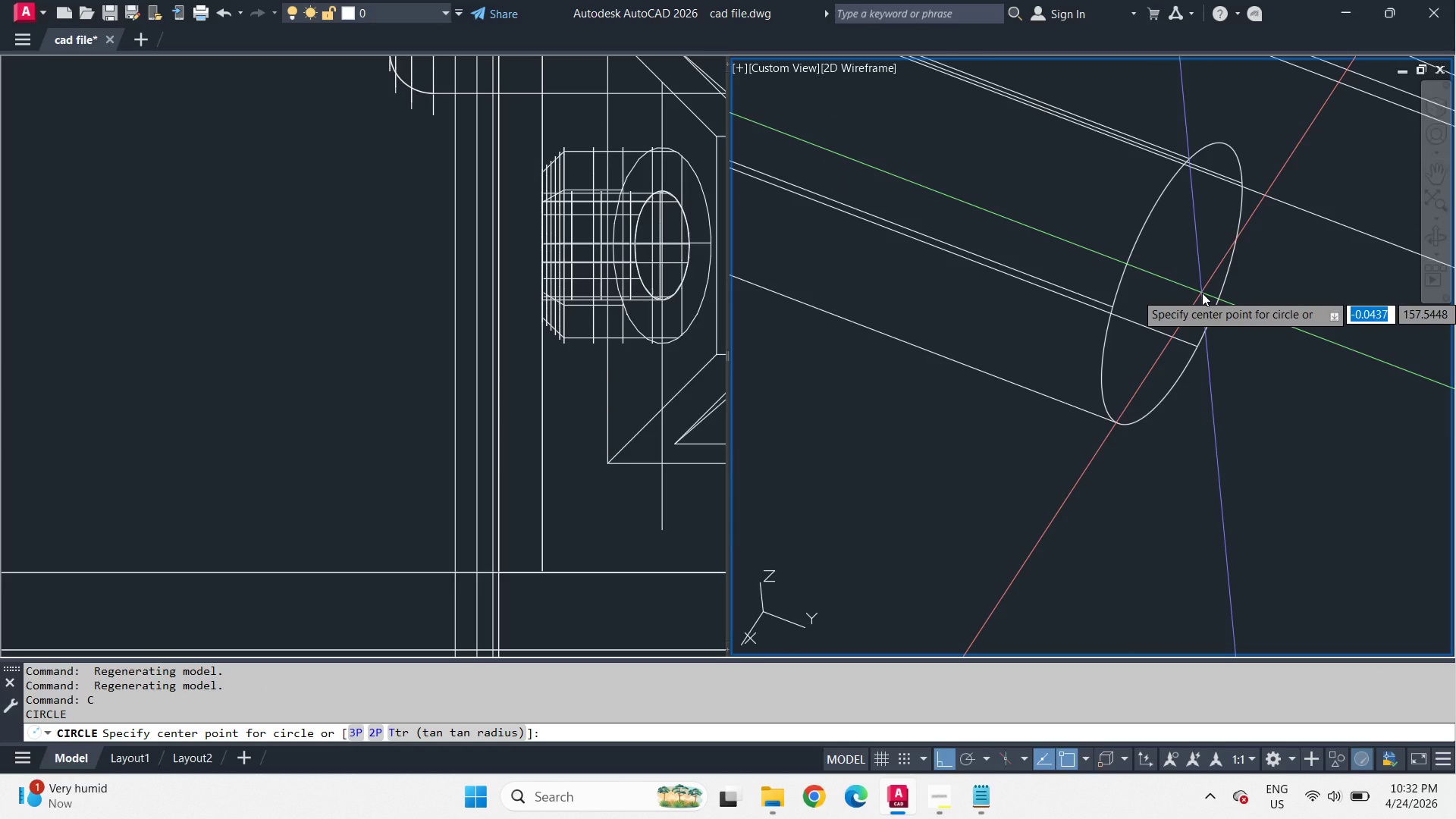 
type(cen )
 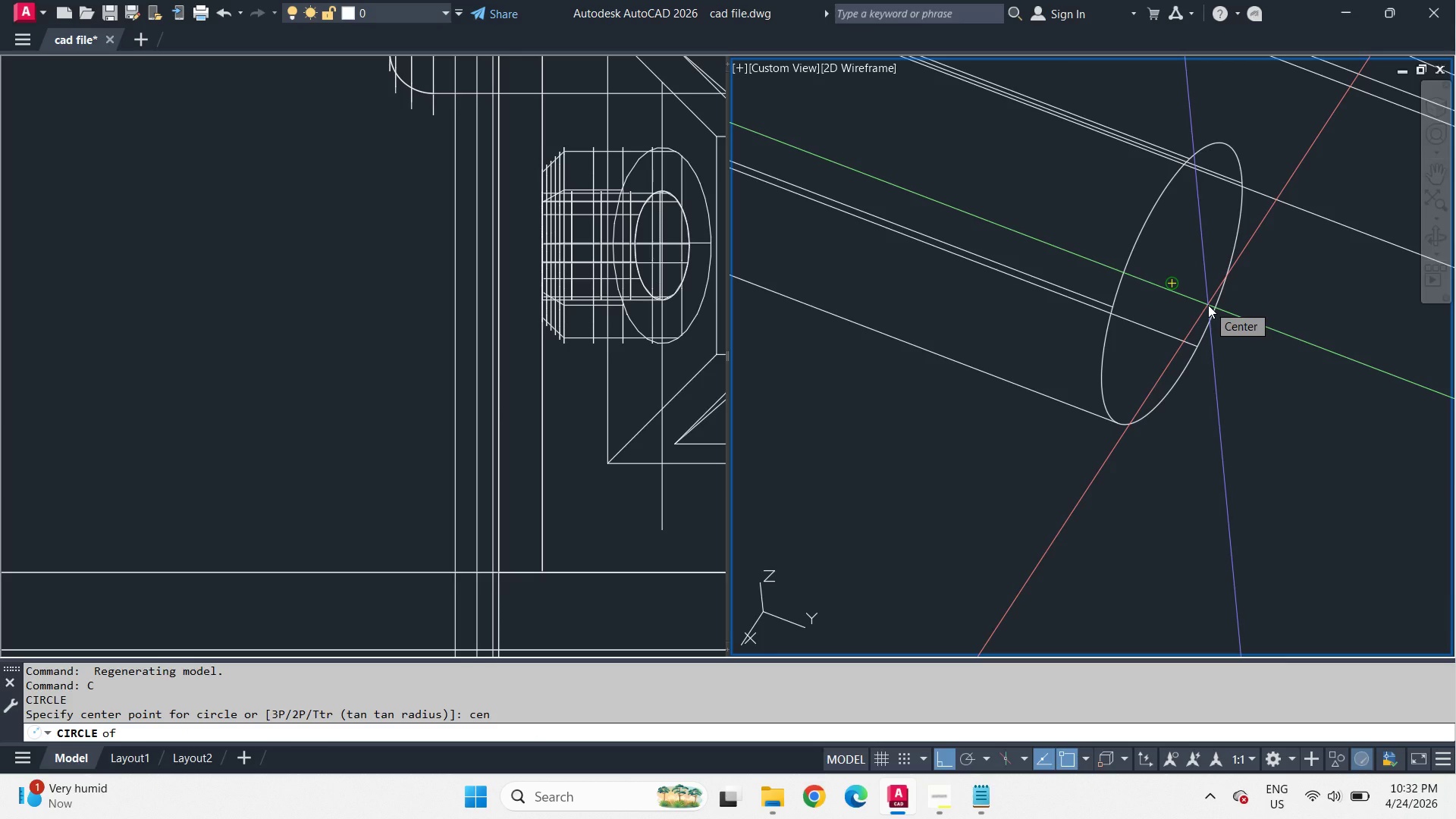 
key(Escape)
 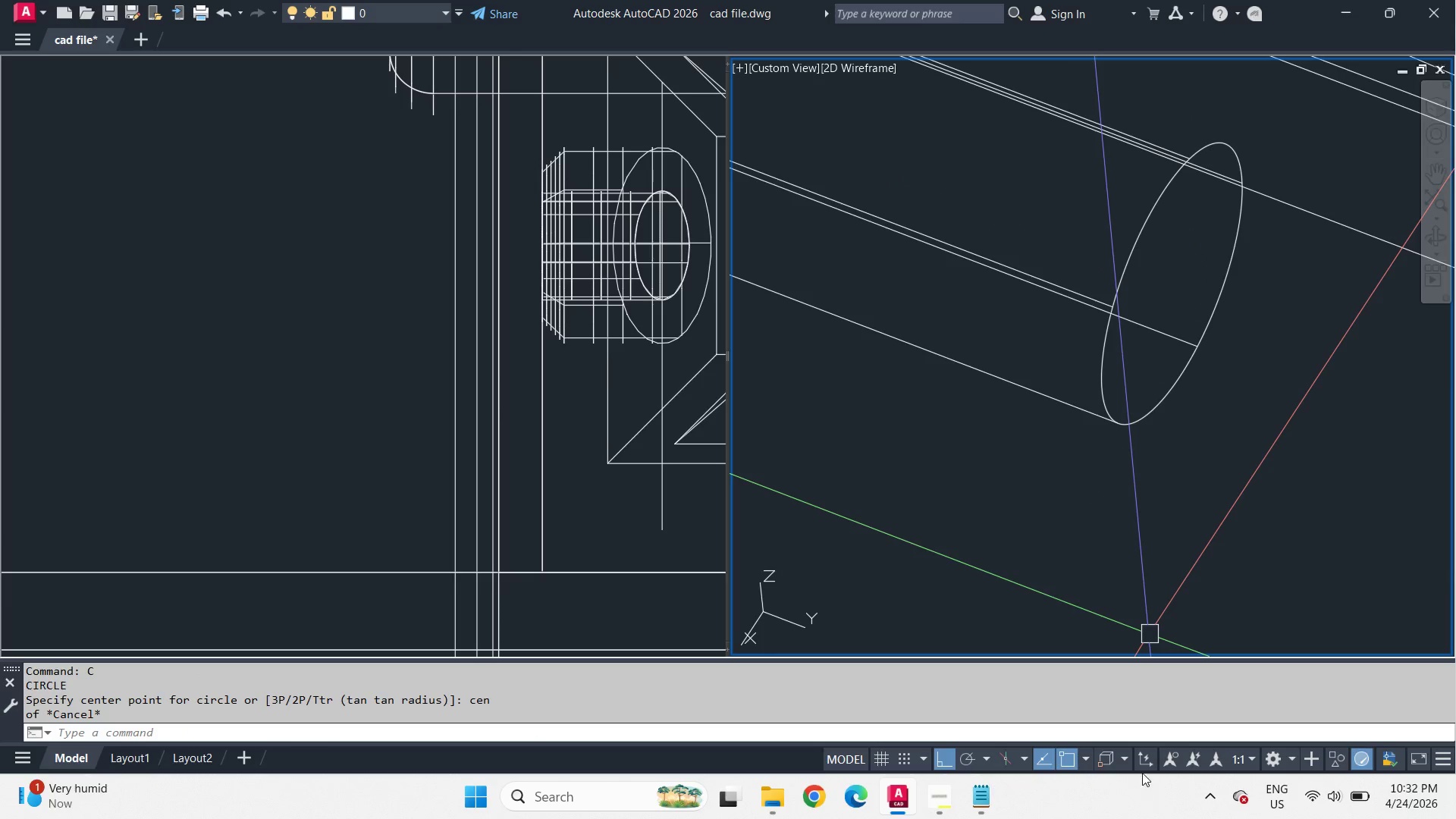 
left_click([1150, 758])
 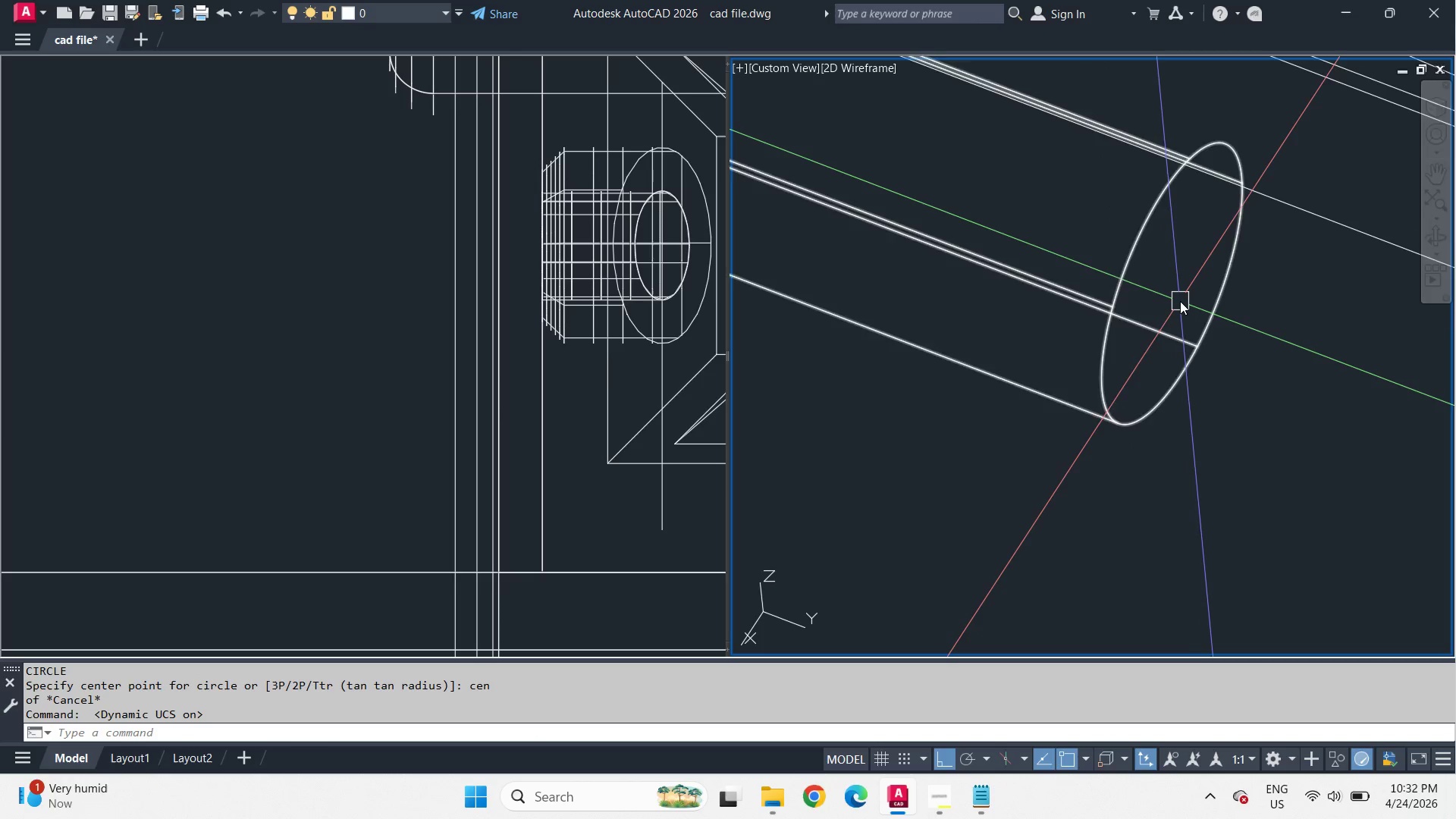 
type(c cen )
 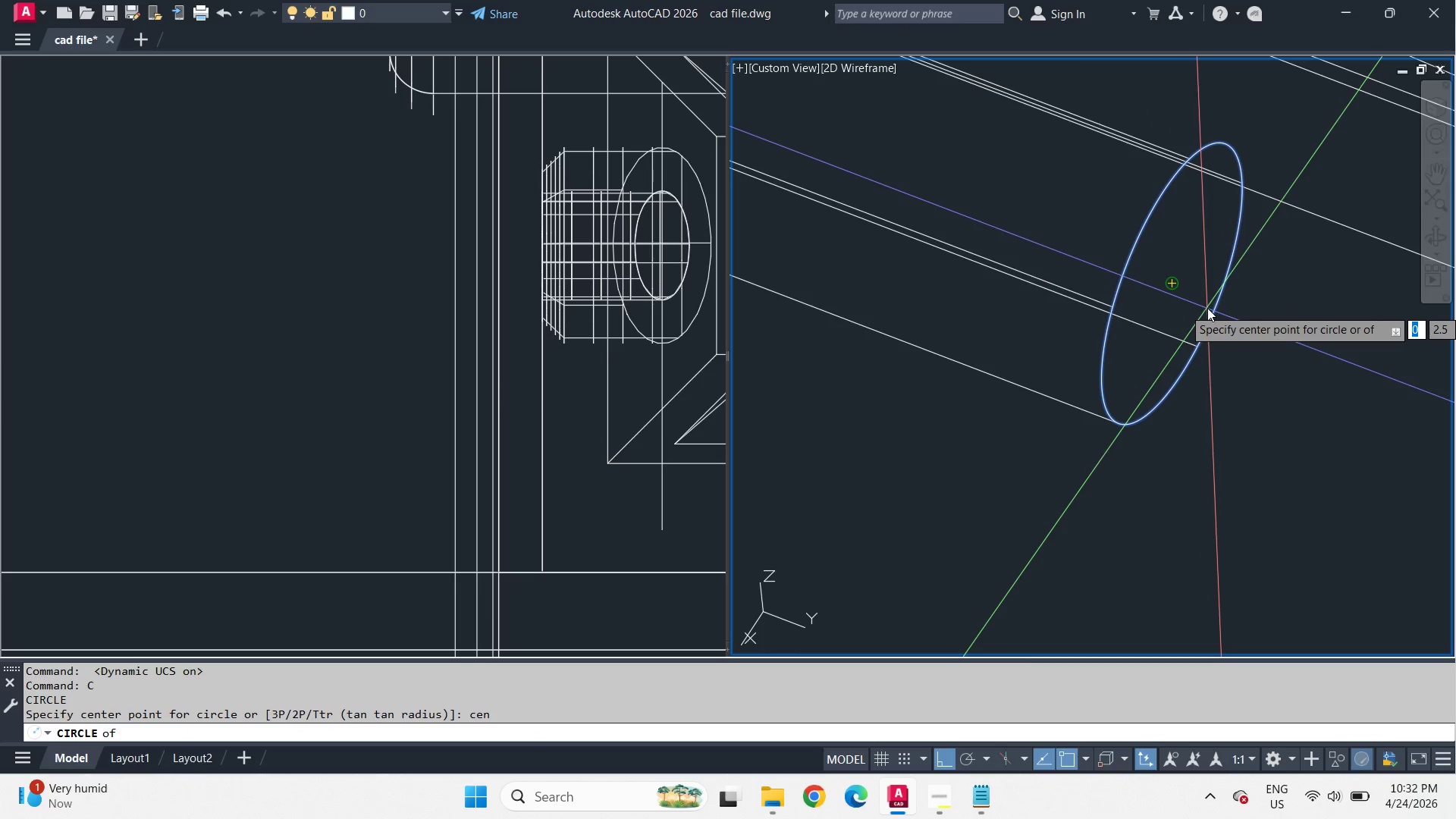 
left_click([1207, 308])
 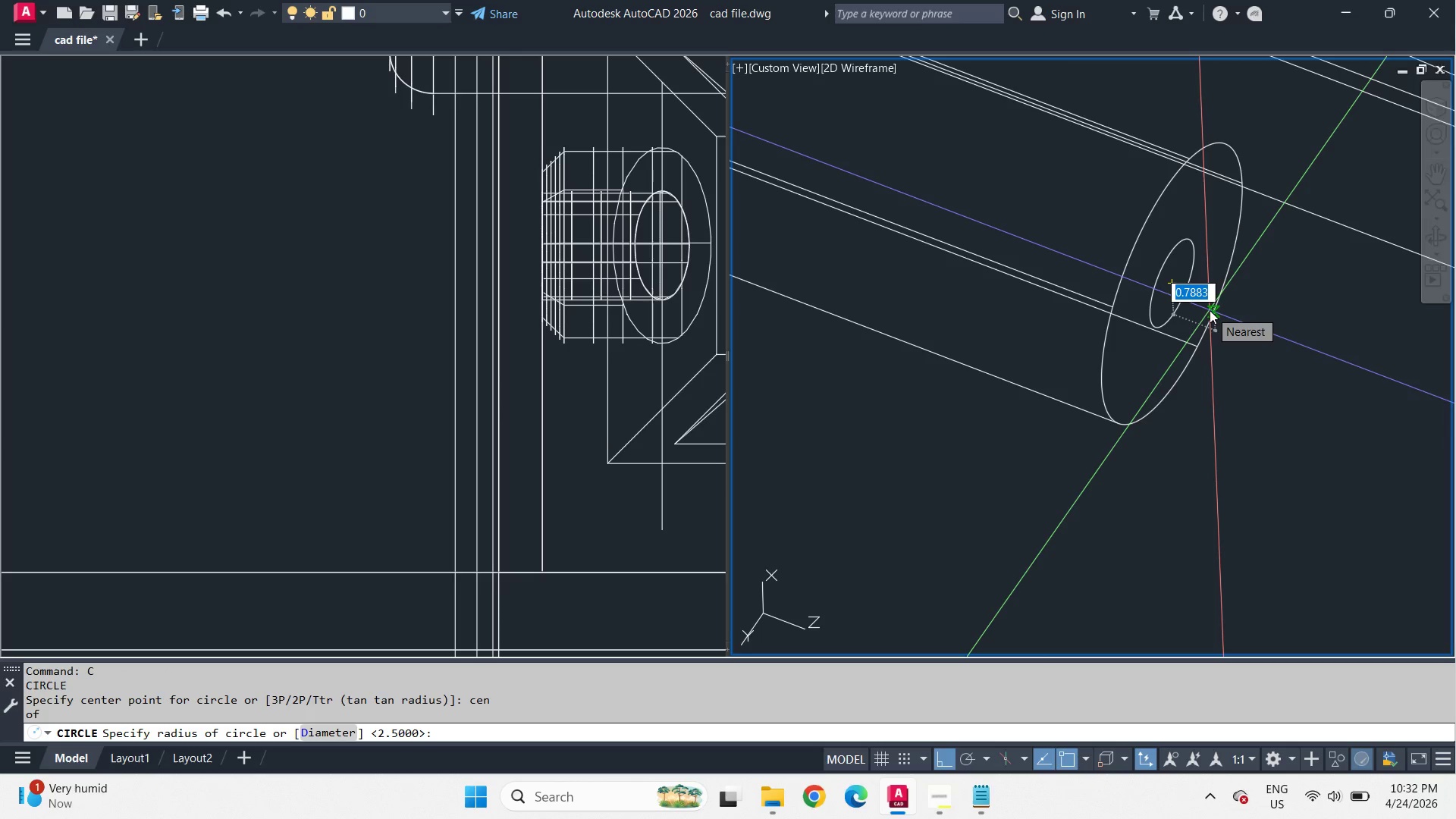 
left_click([1210, 310])
 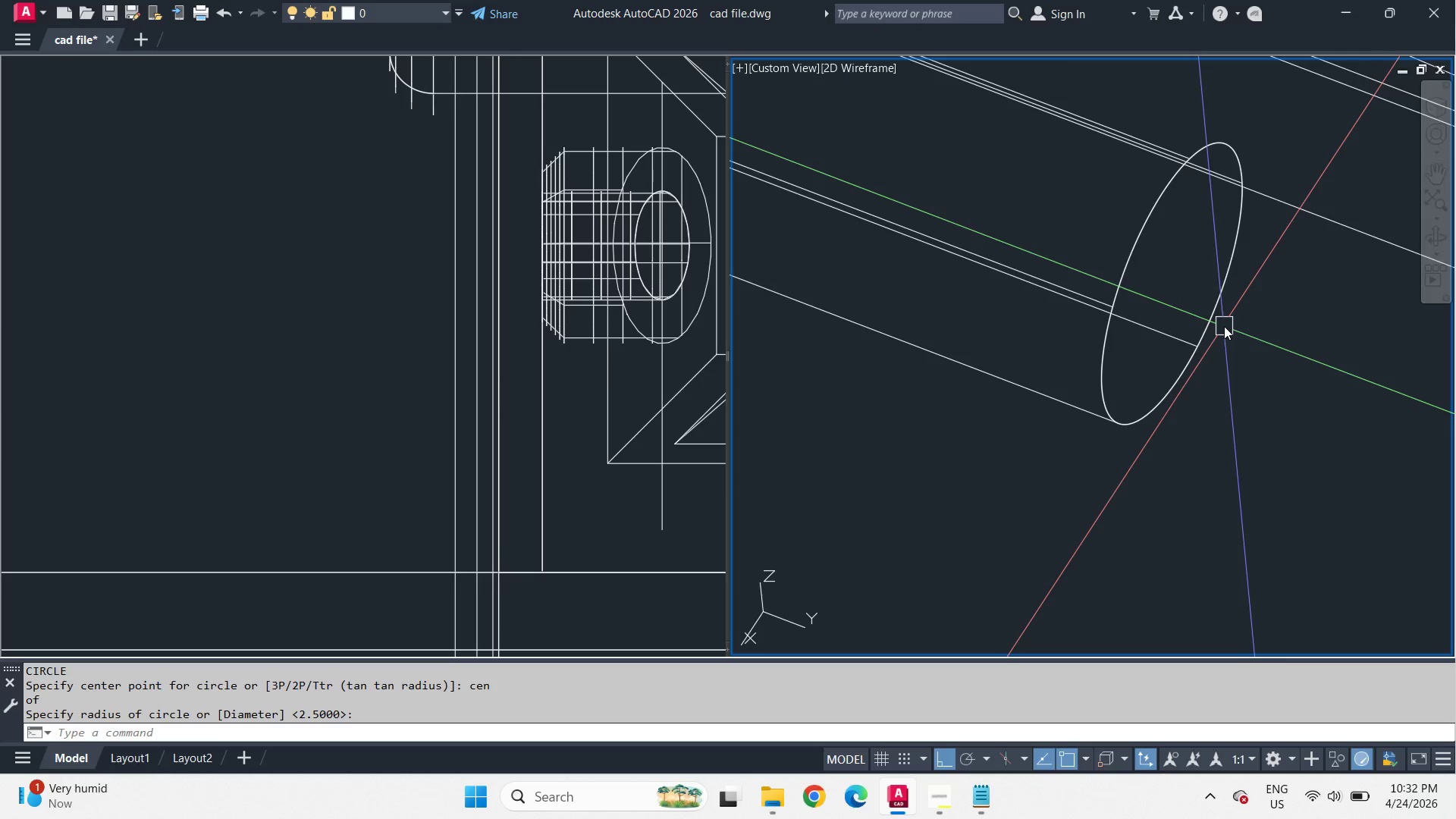 
scroll: coordinate [1237, 336], scroll_direction: down, amount: 2.0
 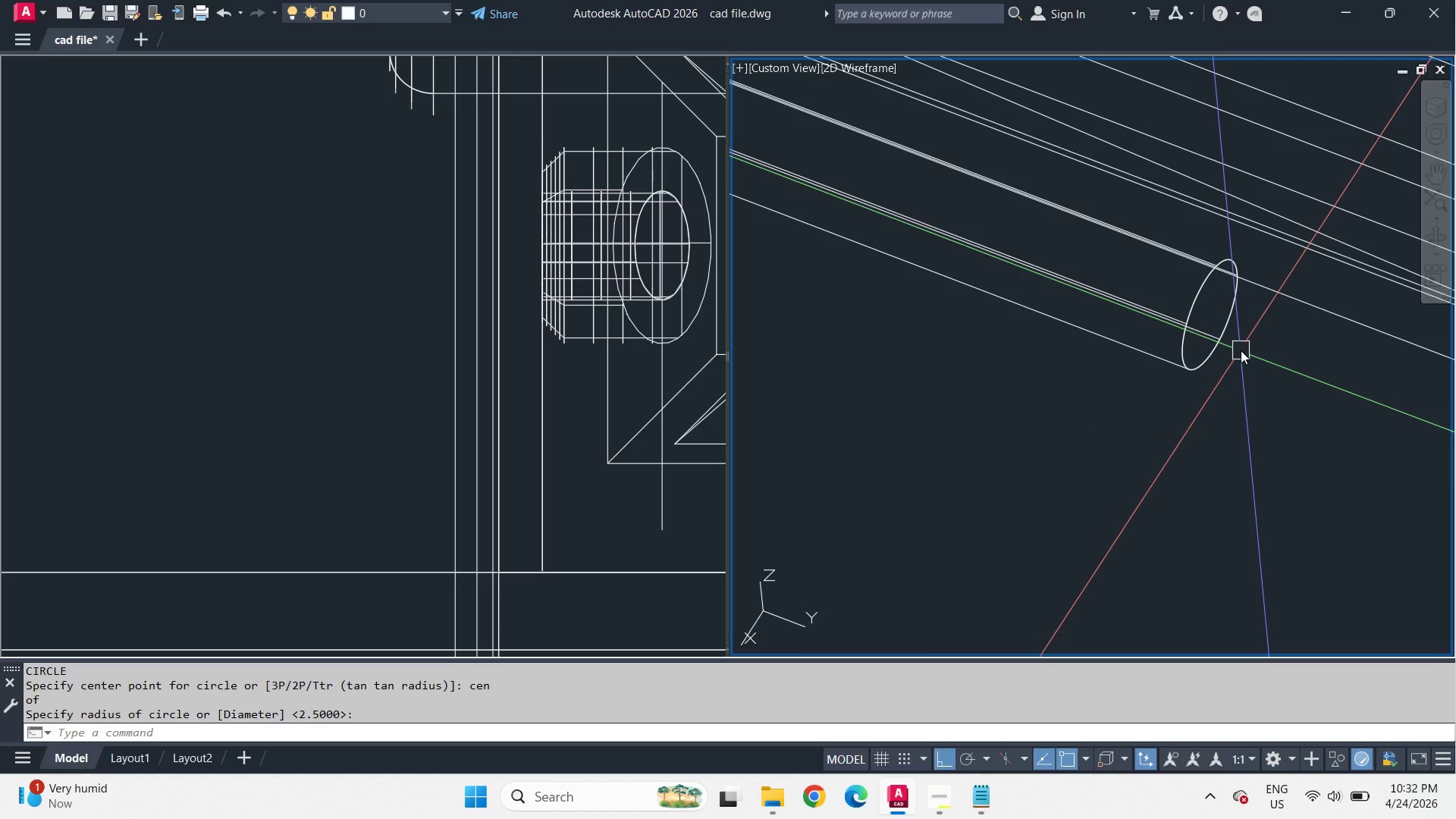 
key(O)
 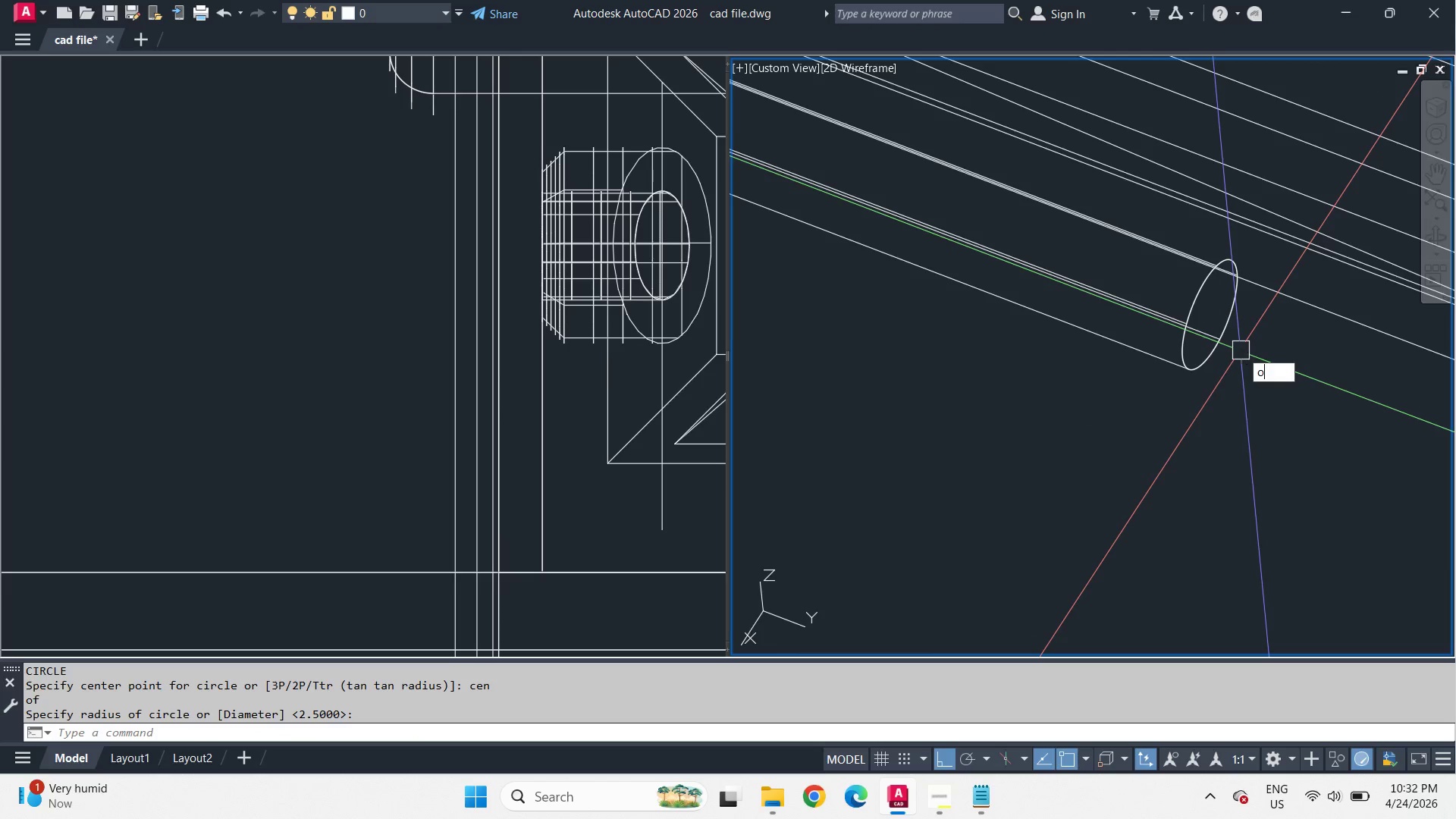 
key(Space)
 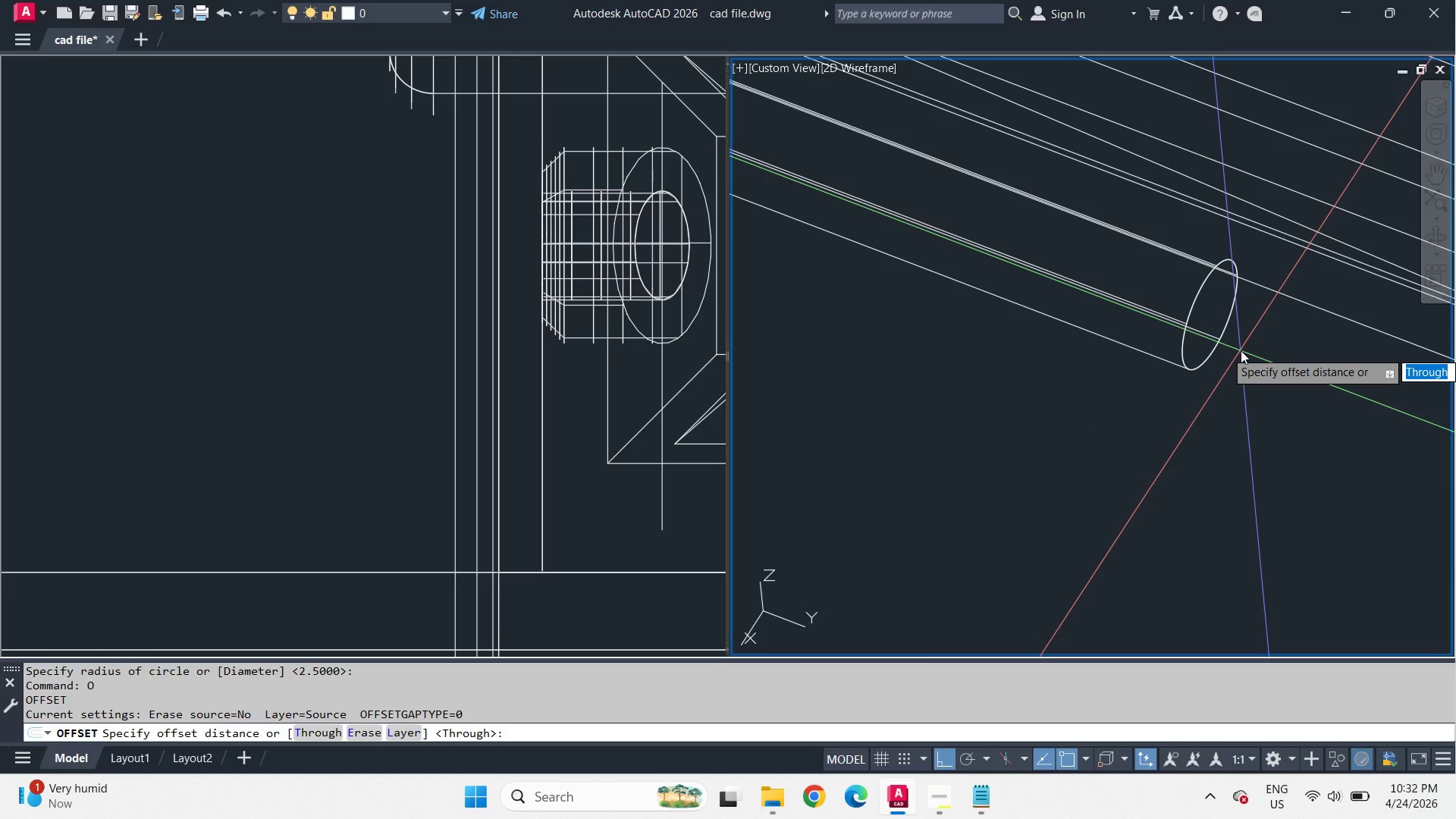 
key(T)
 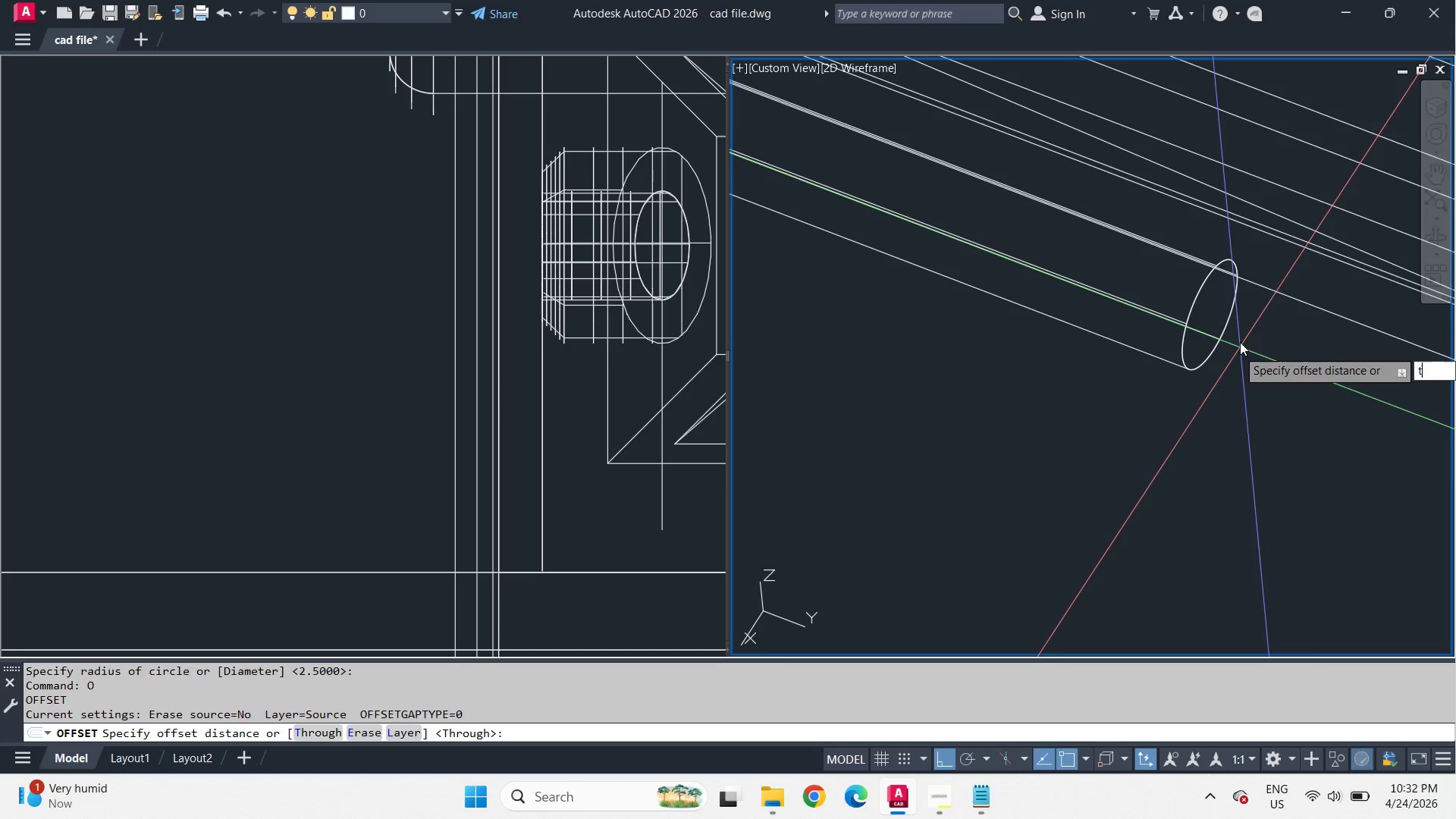 
key(Space)
 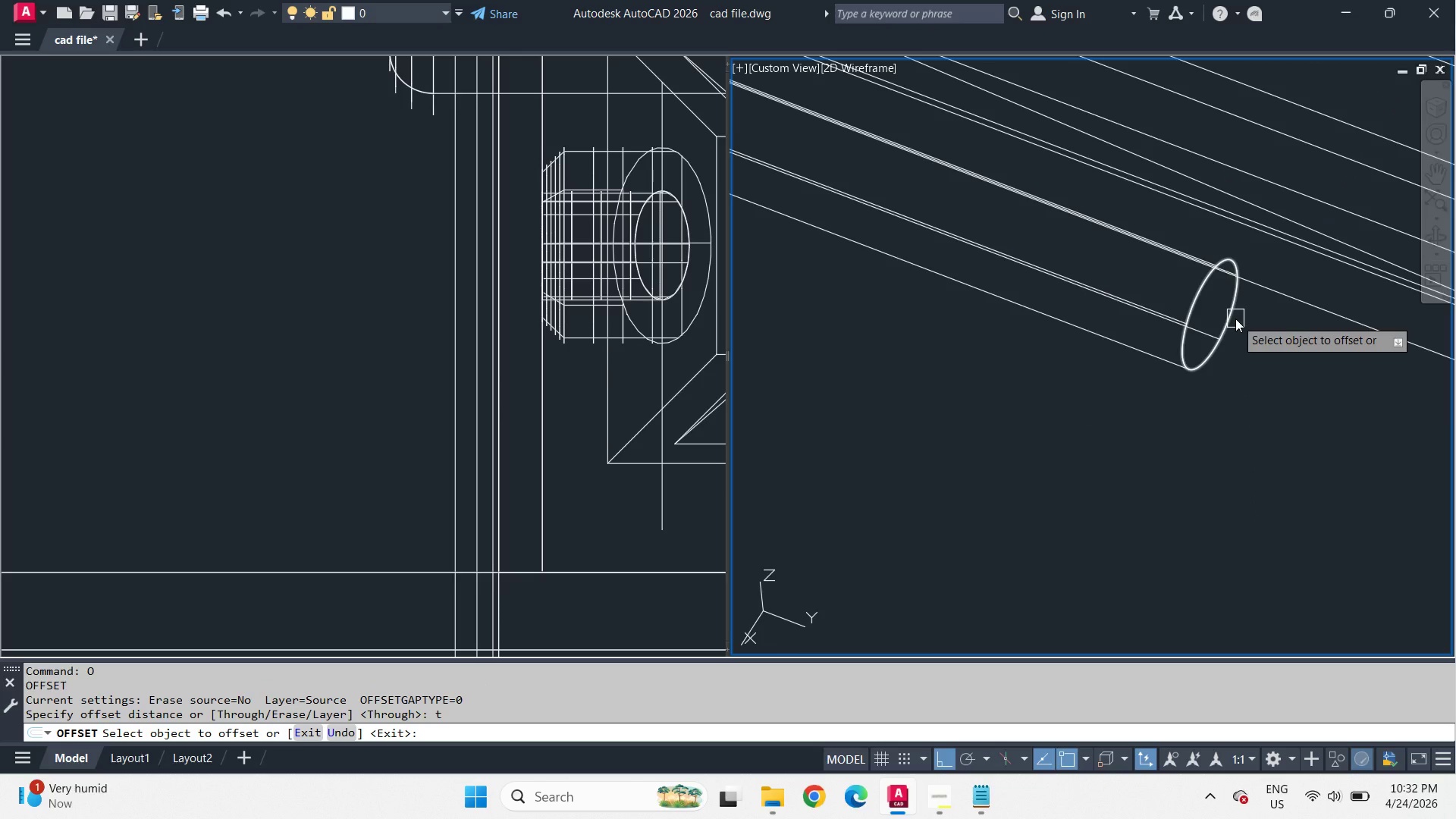 
left_click([1235, 318])
 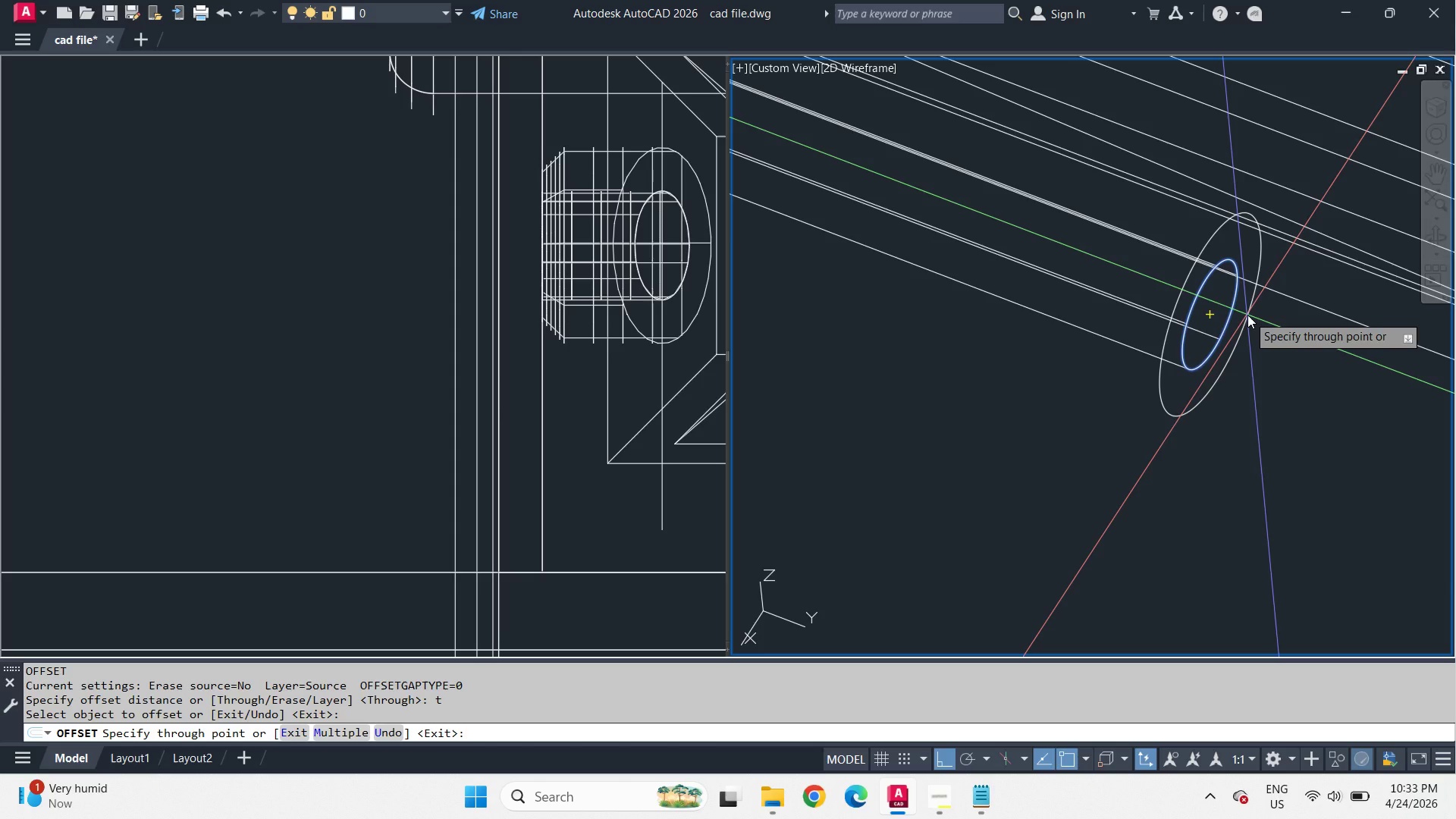 
wait(41.3)
 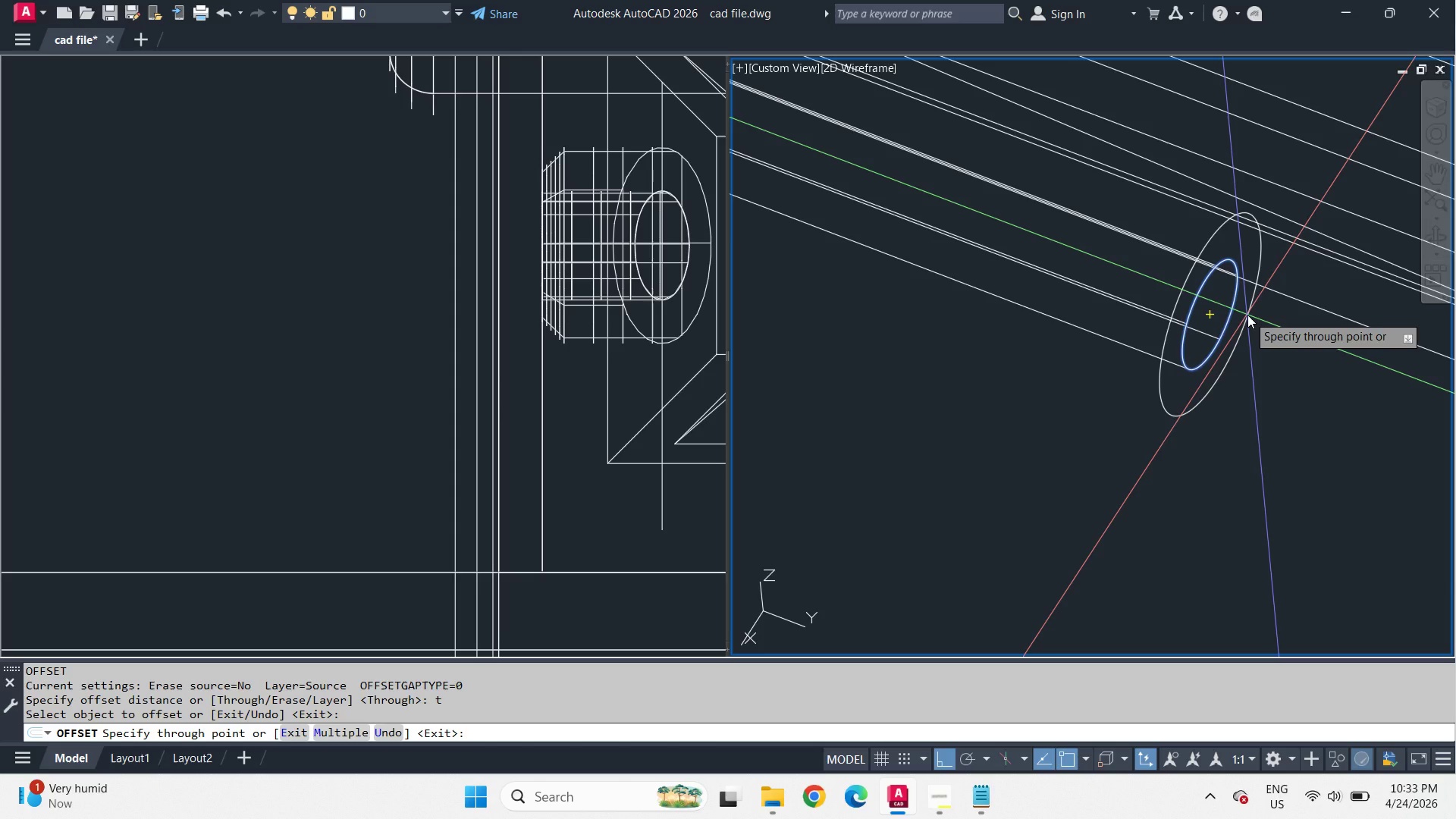 
scroll: coordinate [1216, 356], scroll_direction: up, amount: 1.0
 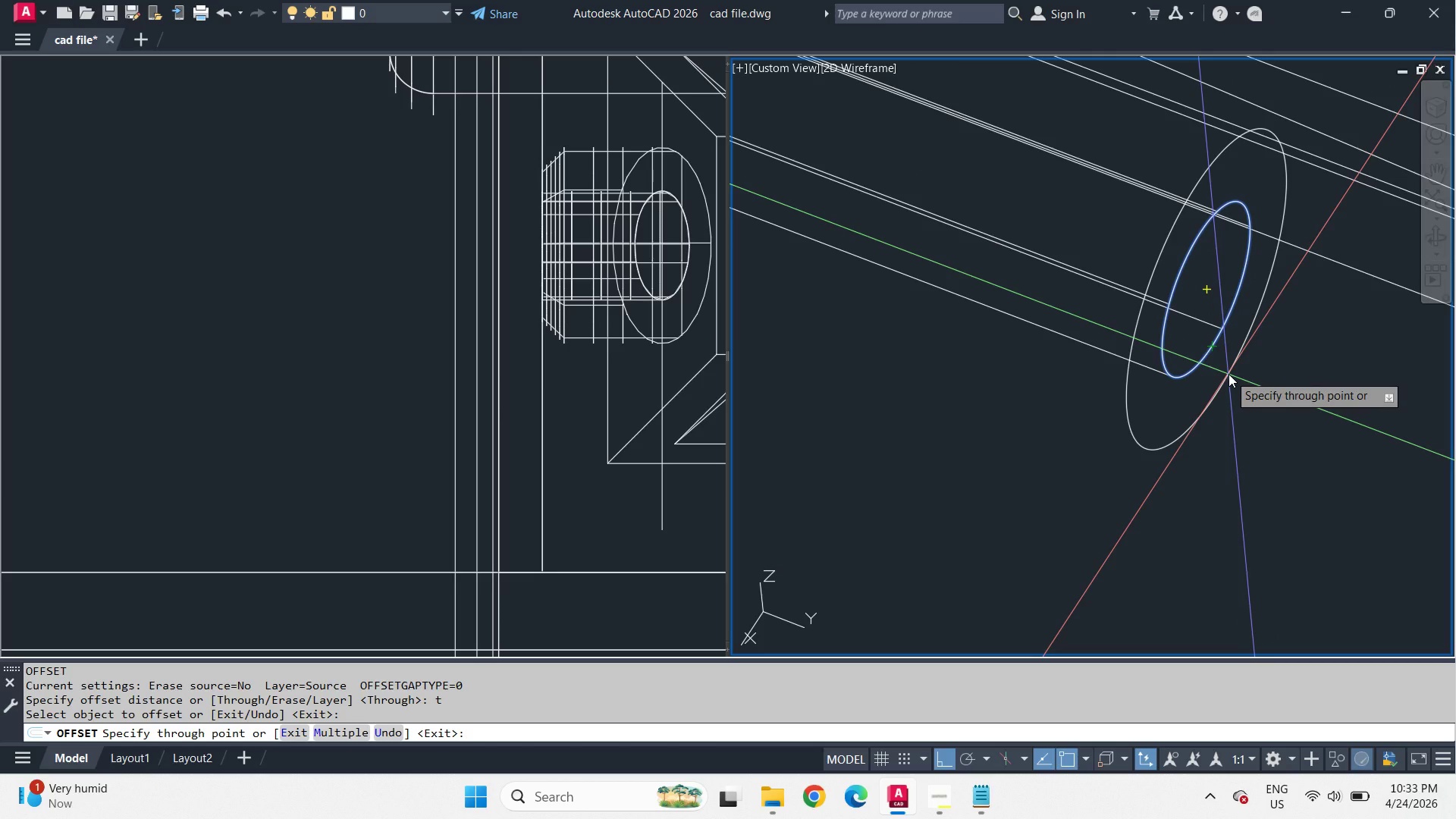 
key(2)
 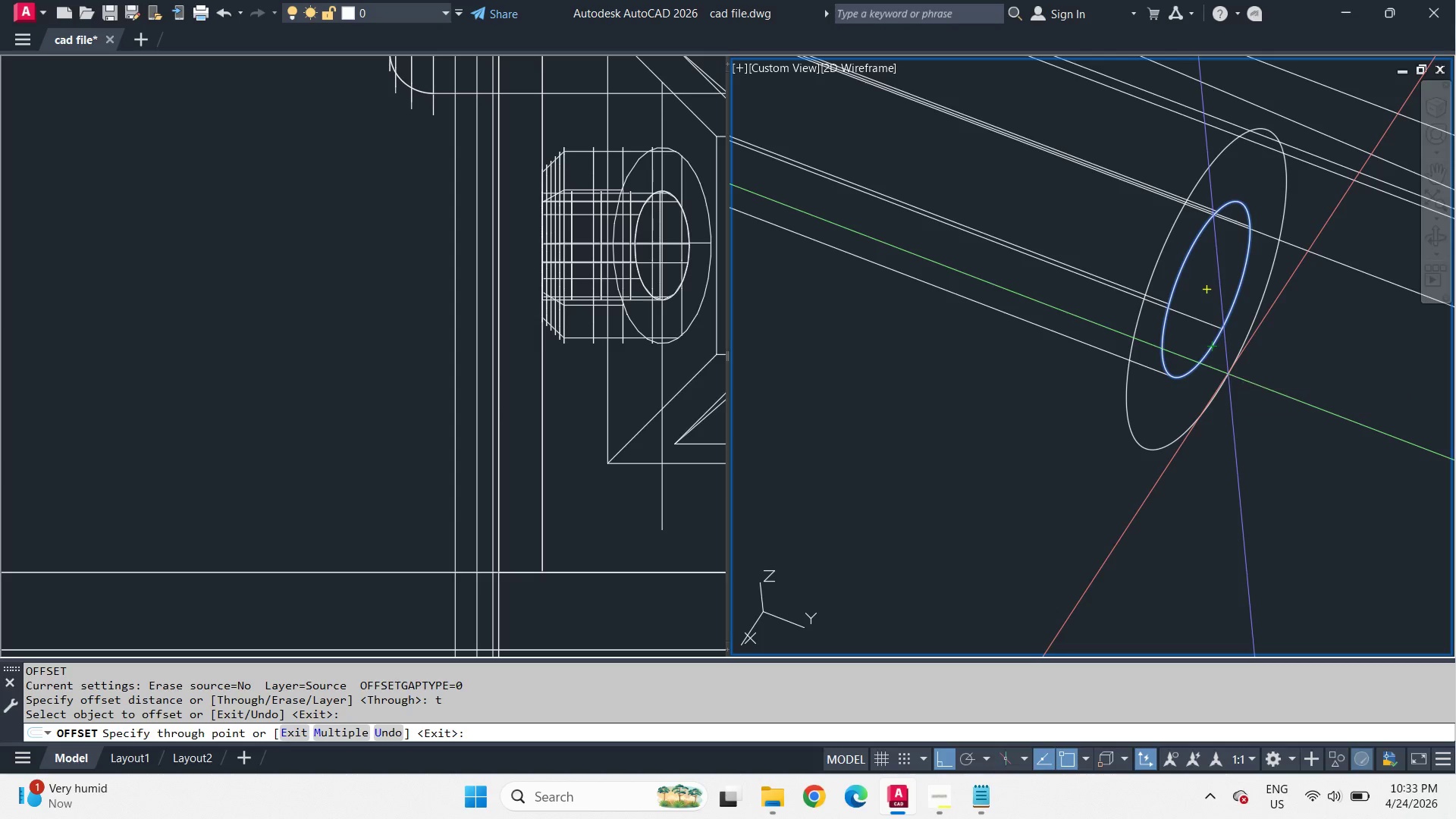 
key(Space)
 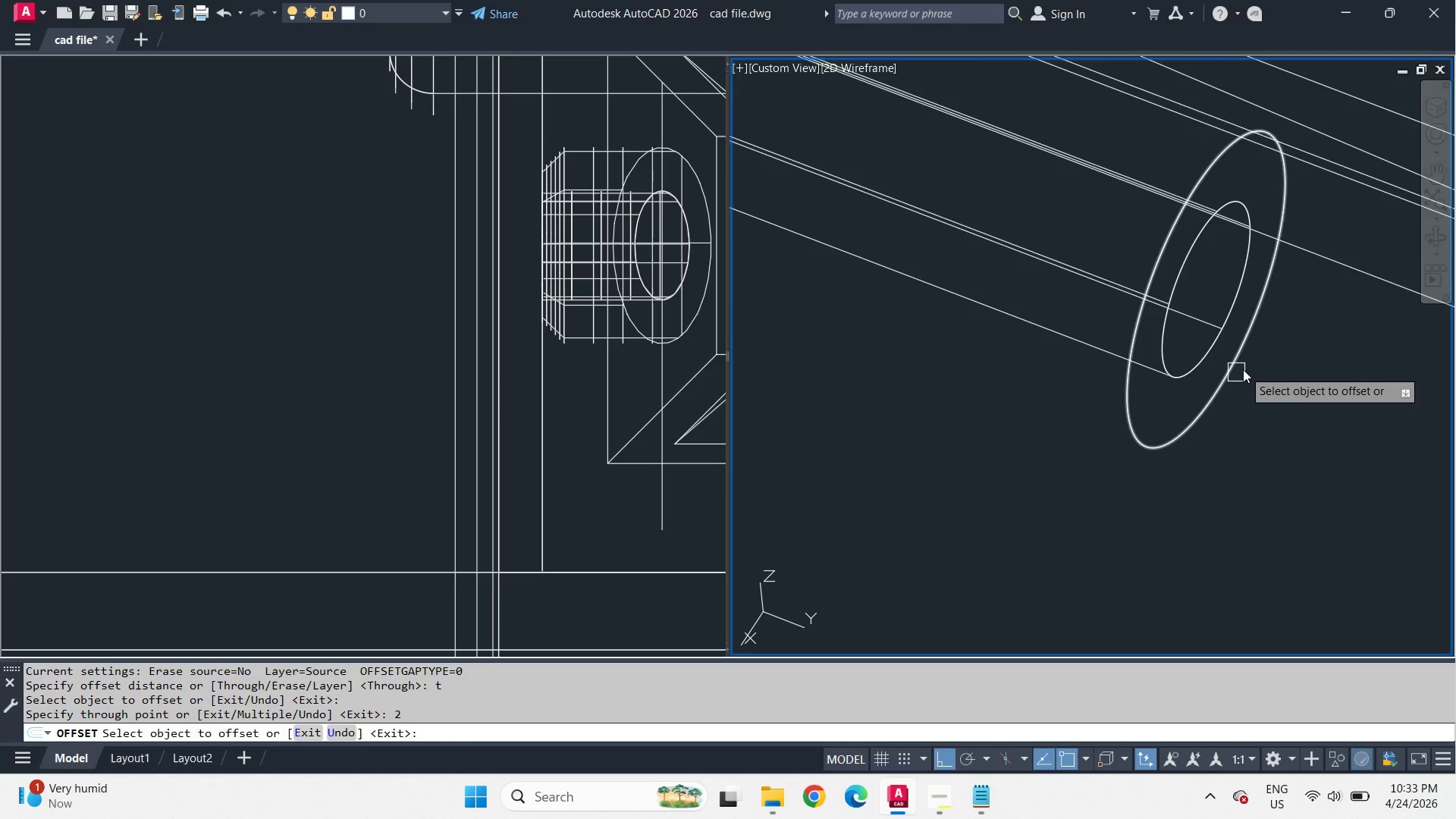 
scroll: coordinate [1243, 369], scroll_direction: down, amount: 2.0
 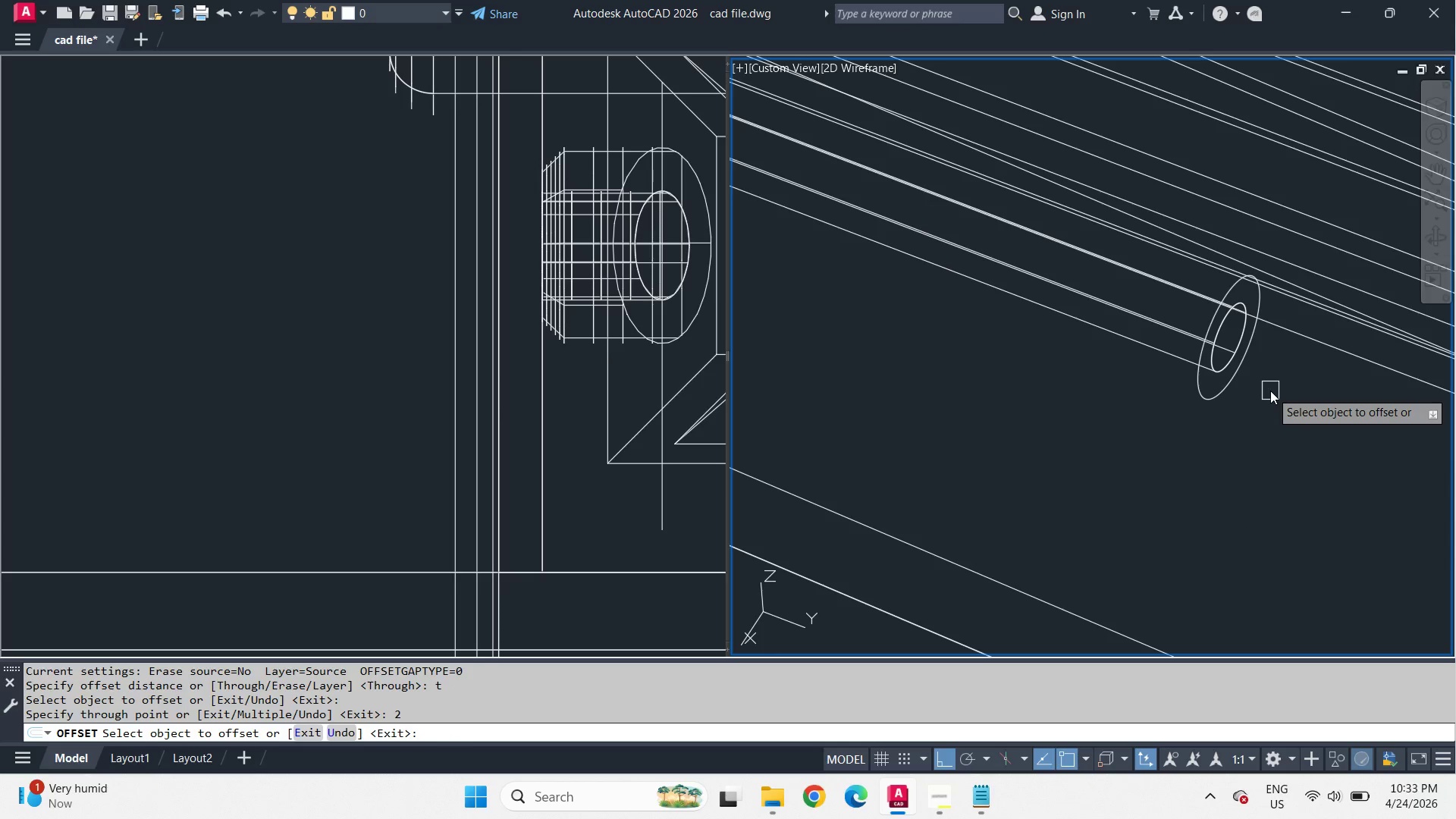 
key(Space)
 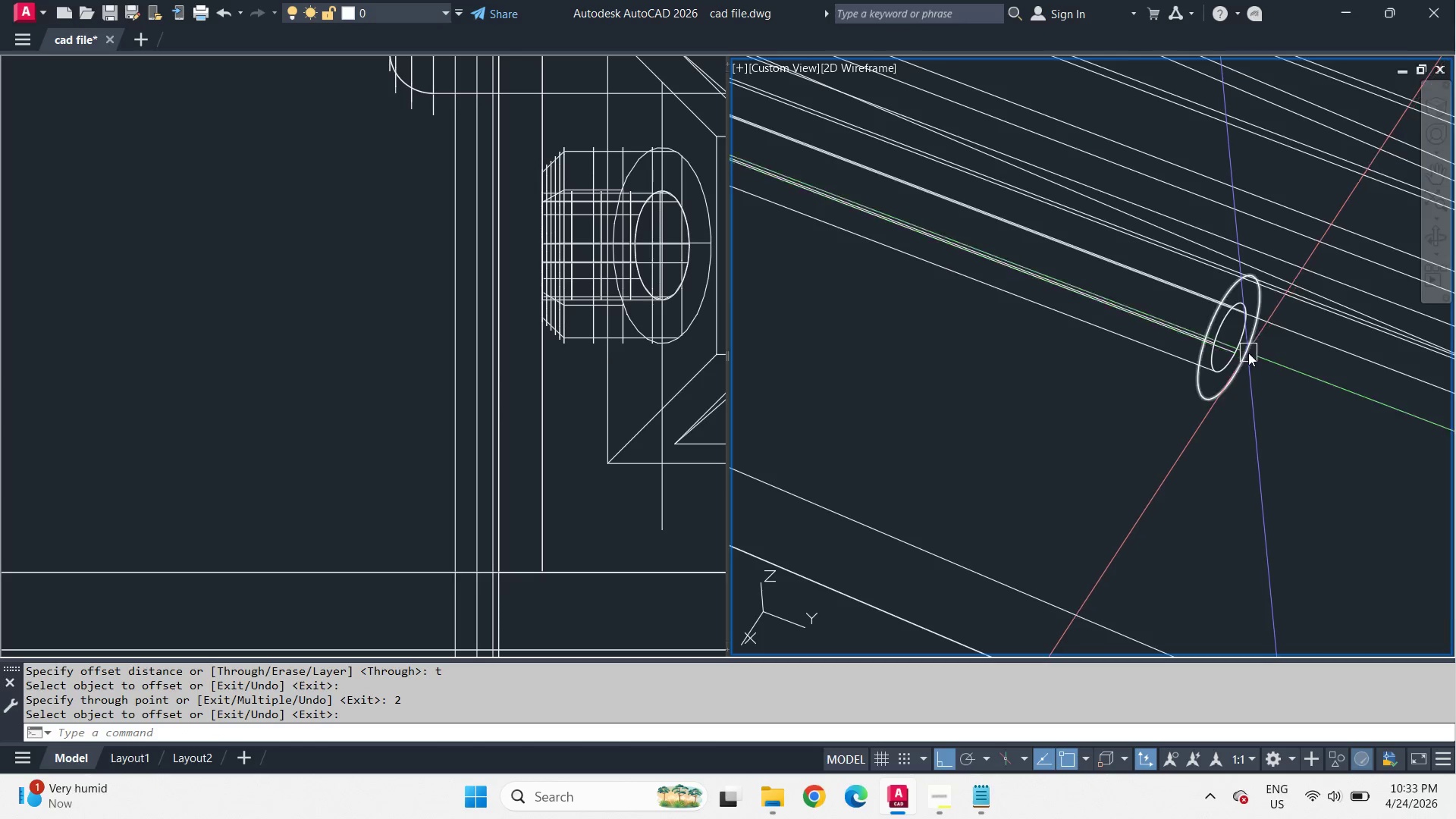 
scroll: coordinate [1248, 350], scroll_direction: up, amount: 2.0
 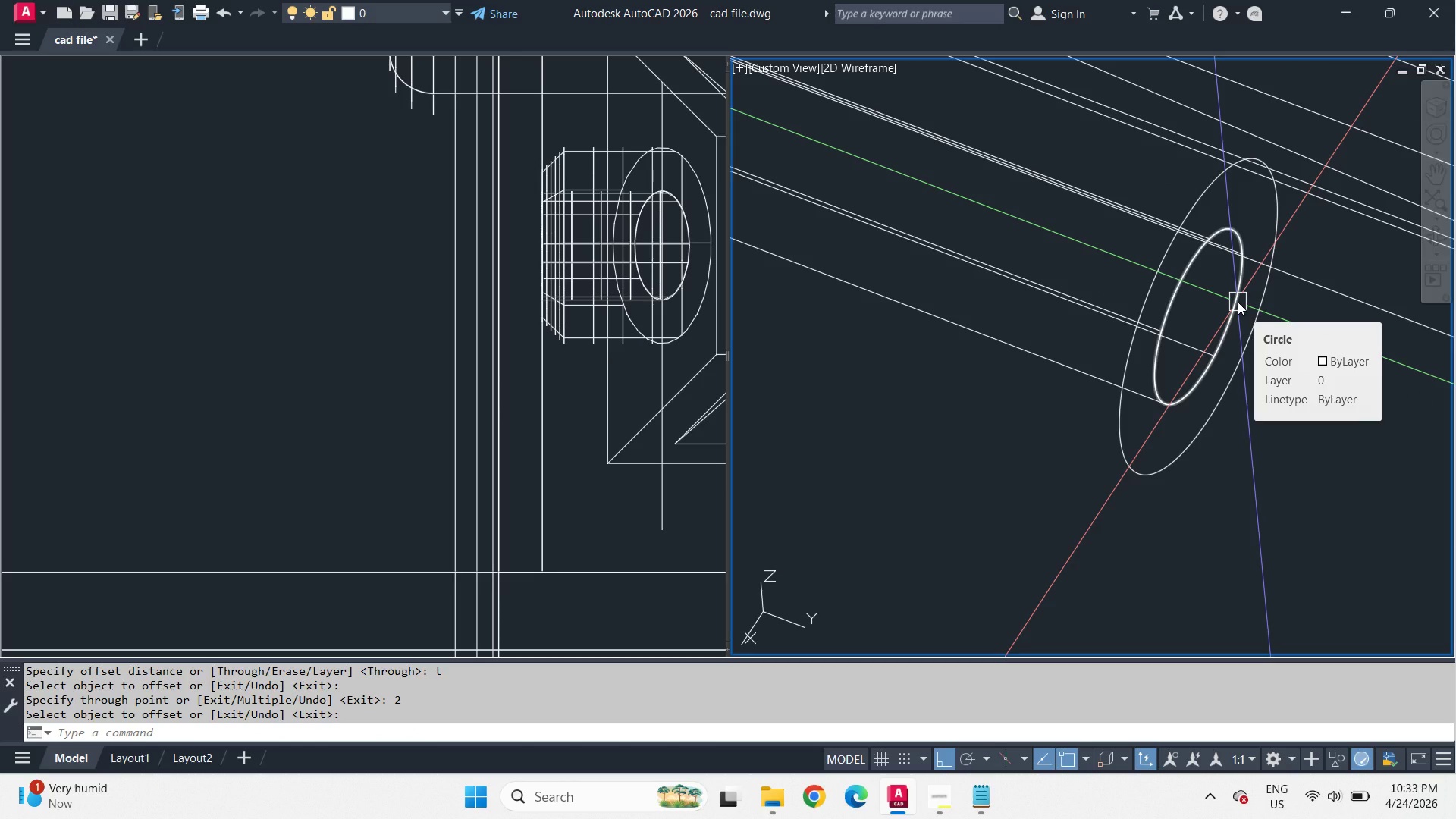 
type(l qua )
 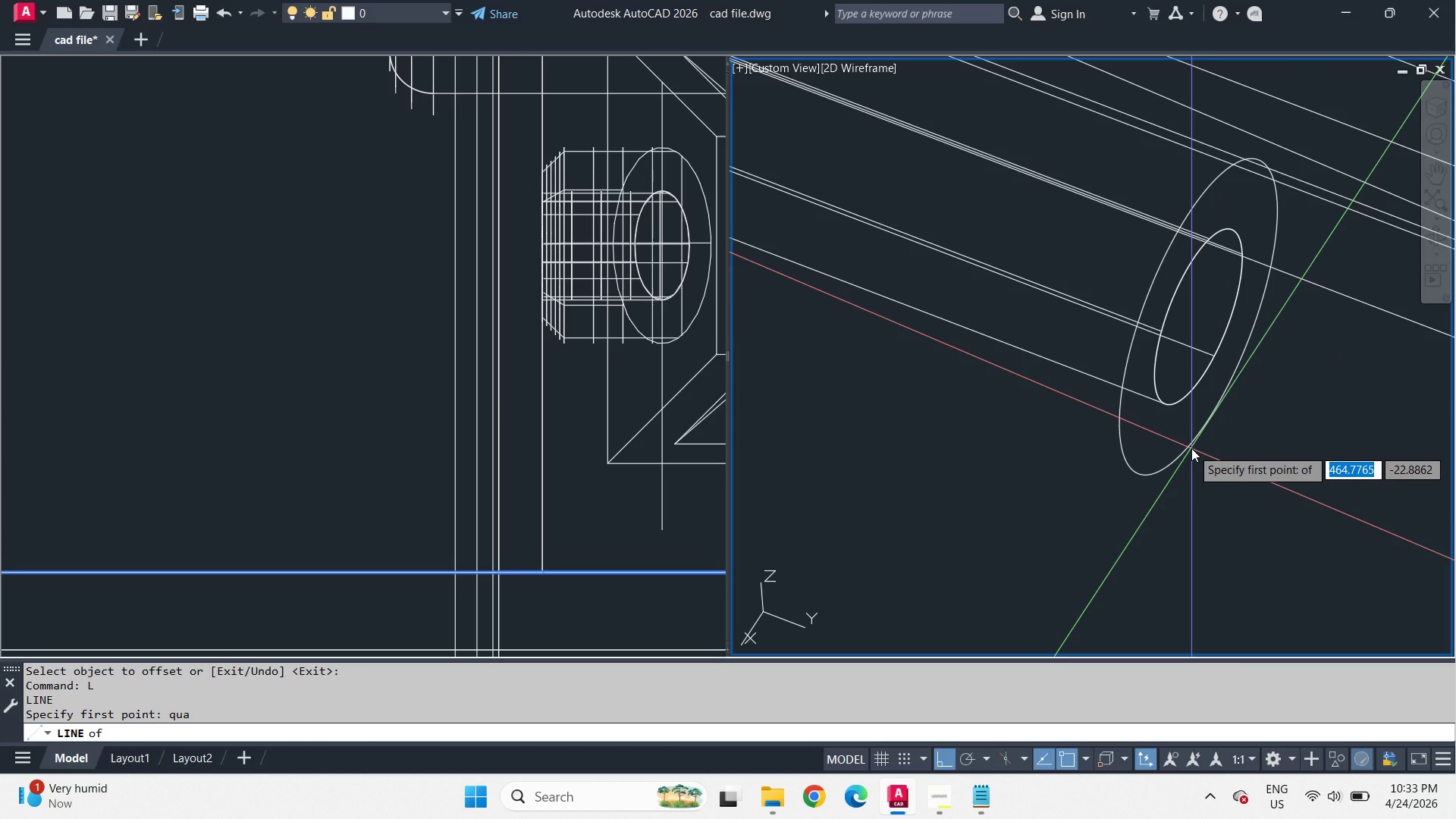 
key(Escape)
 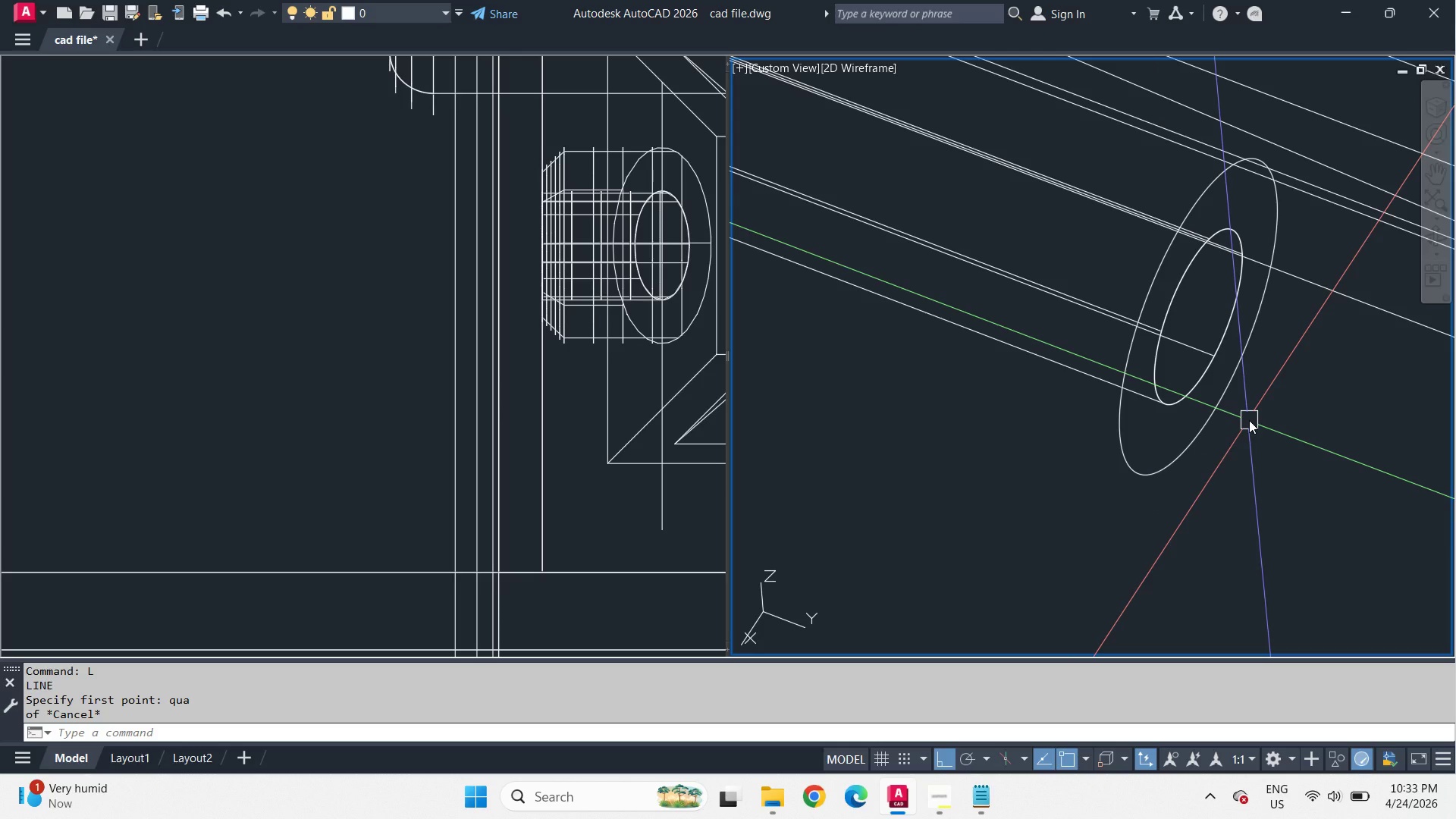 
wait(5.02)
 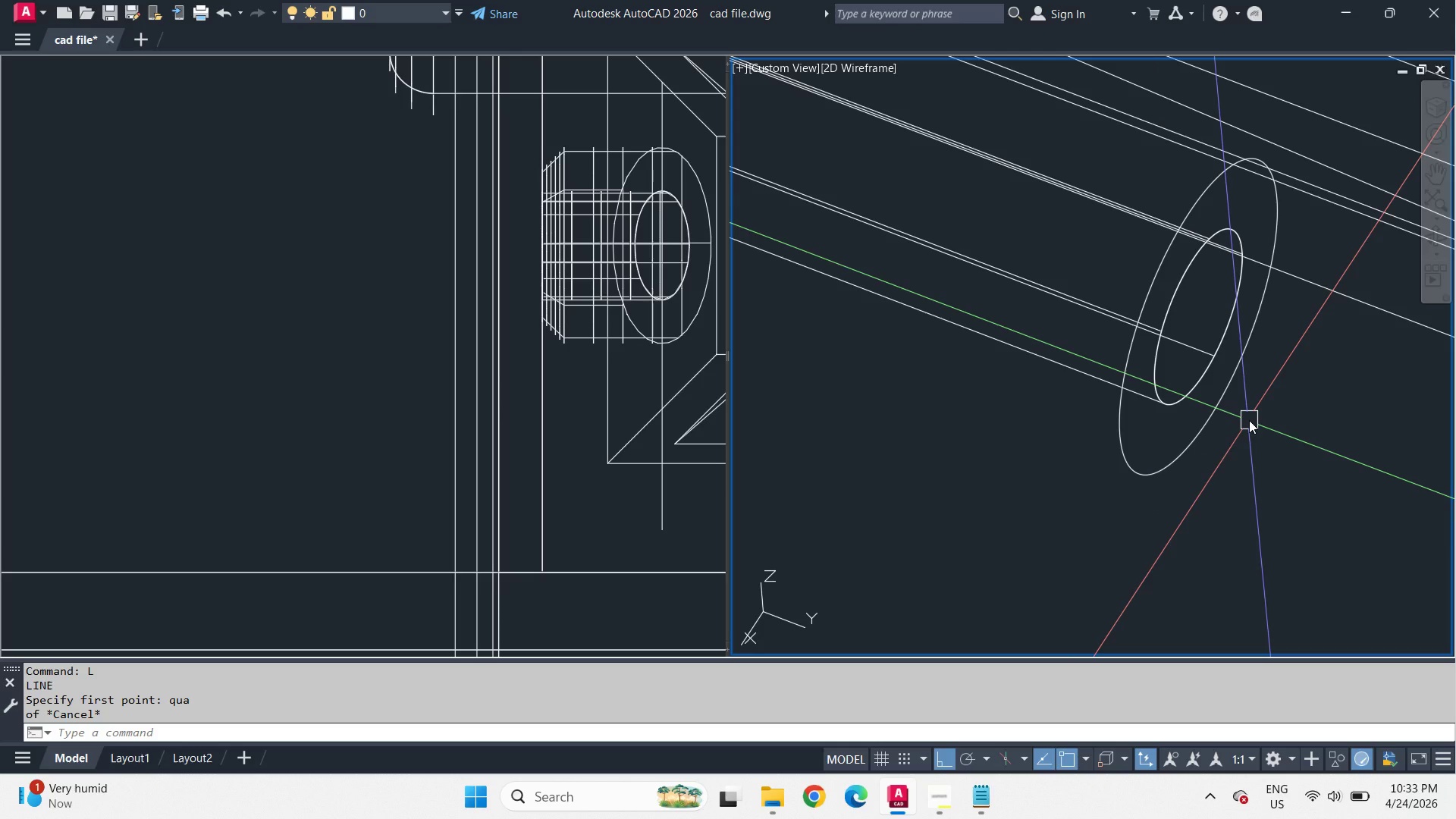 
scroll: coordinate [1250, 419], scroll_direction: down, amount: 3.0
 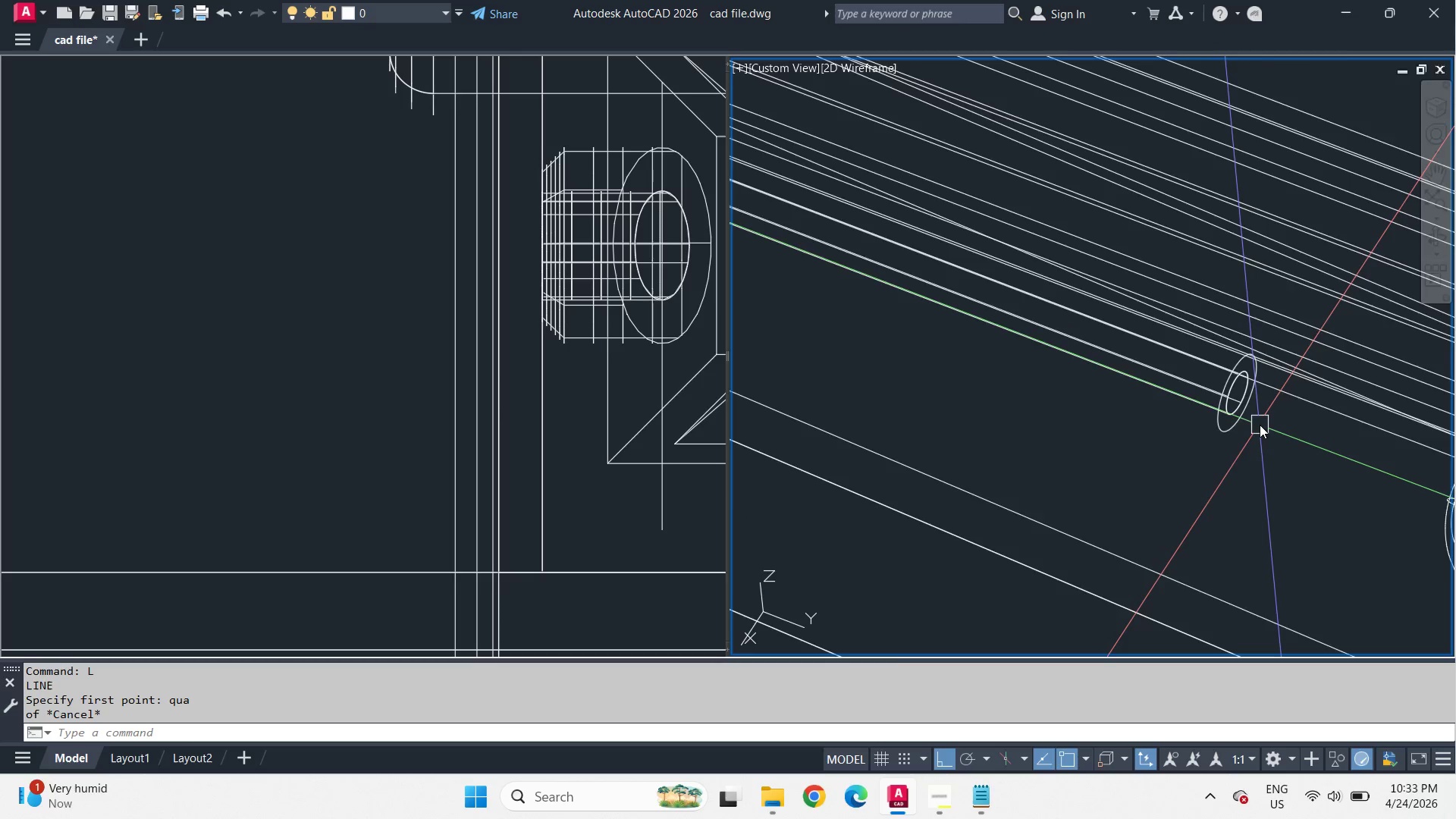 
scroll: coordinate [1260, 425], scroll_direction: up, amount: 4.0
 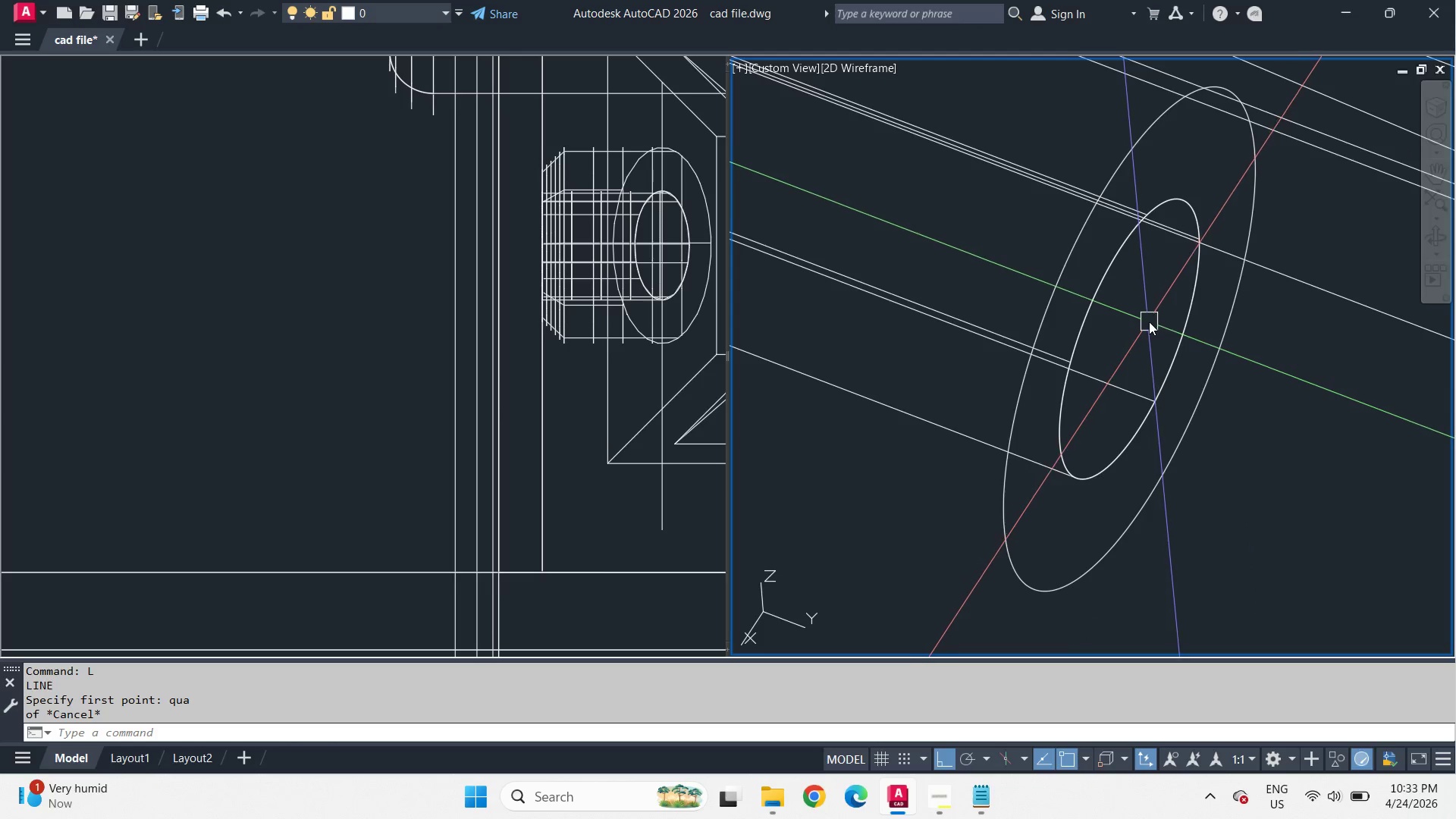 
wait(5.67)
 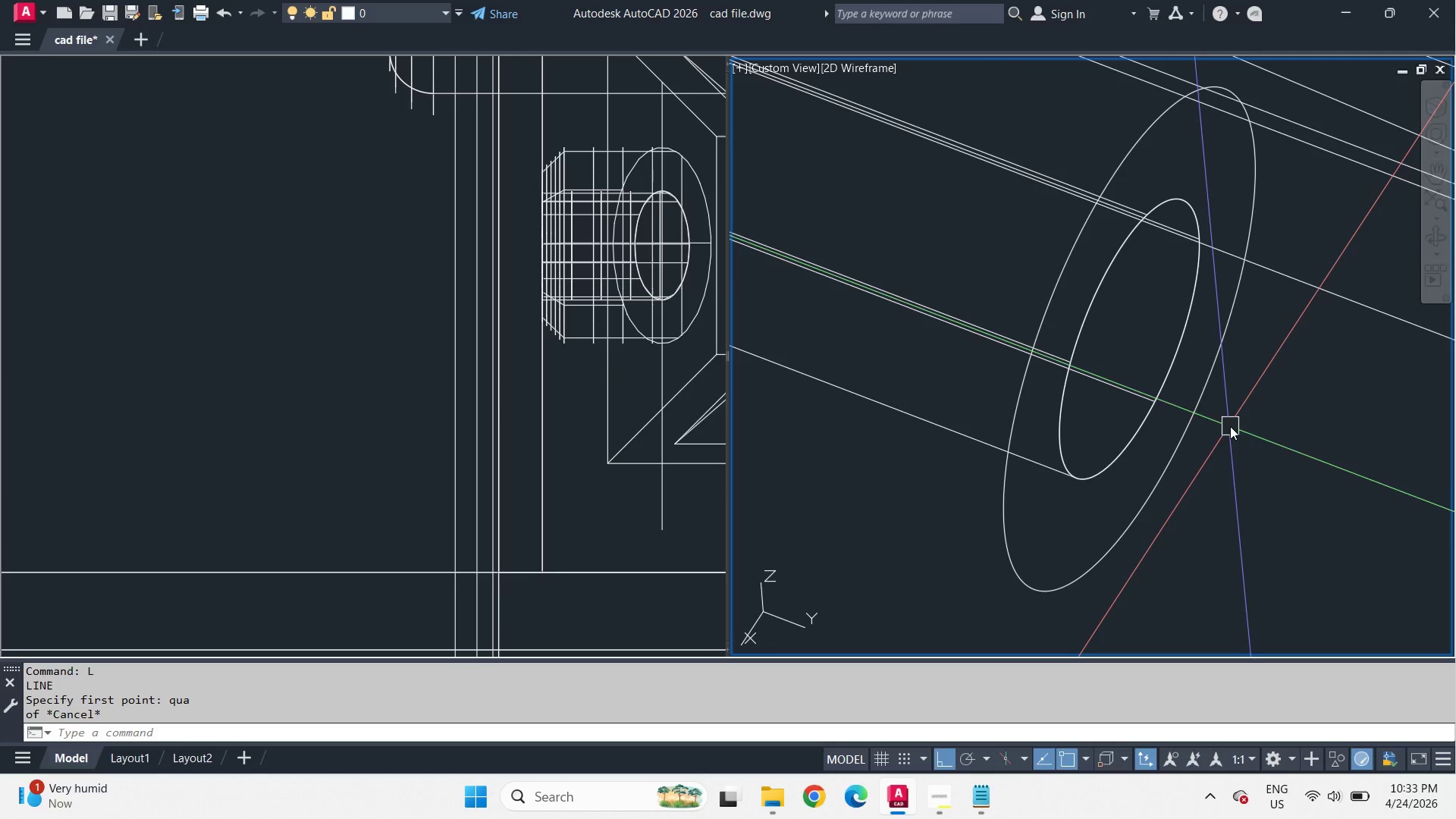 
key(L)
 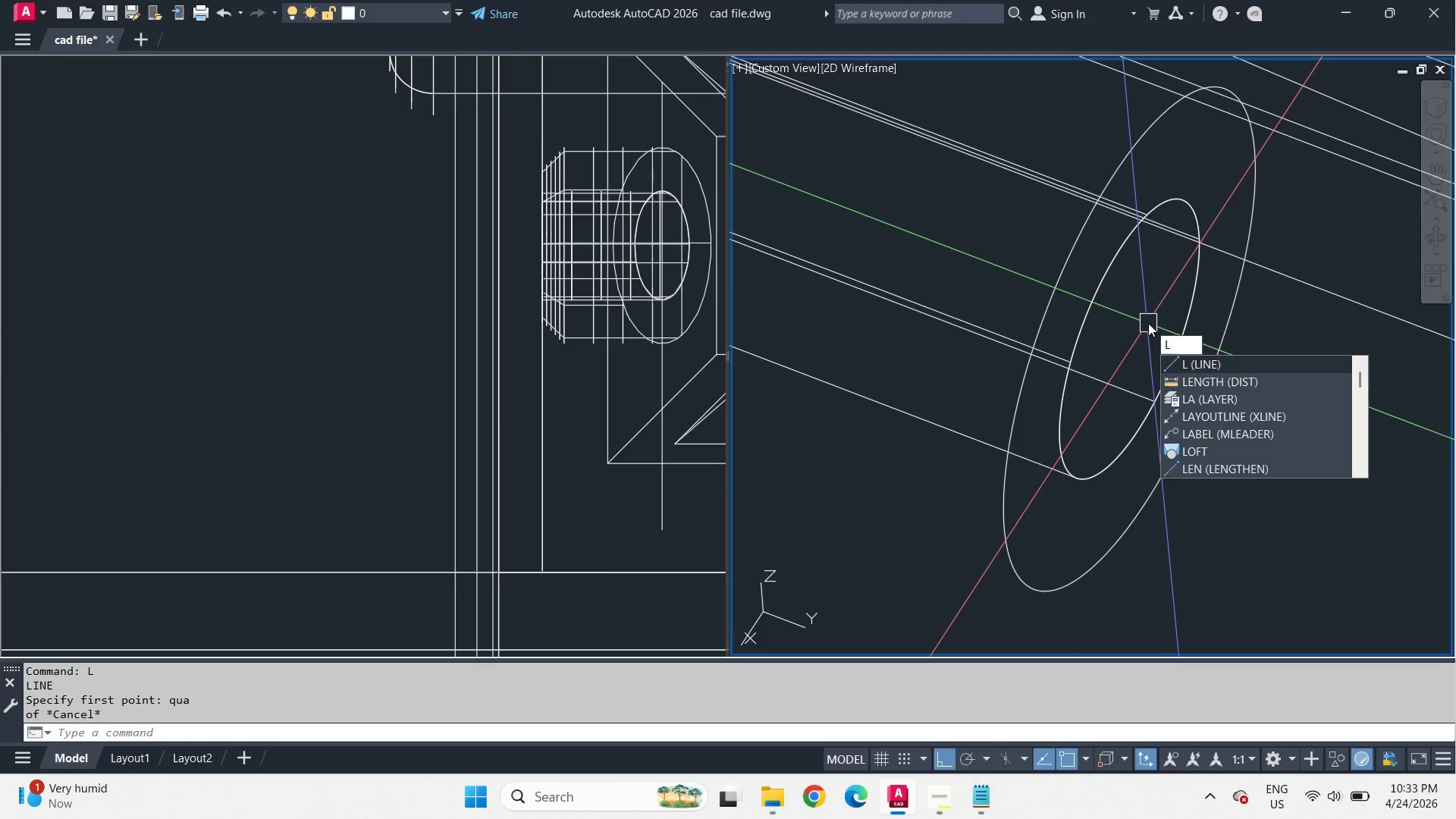 
key(Space)
 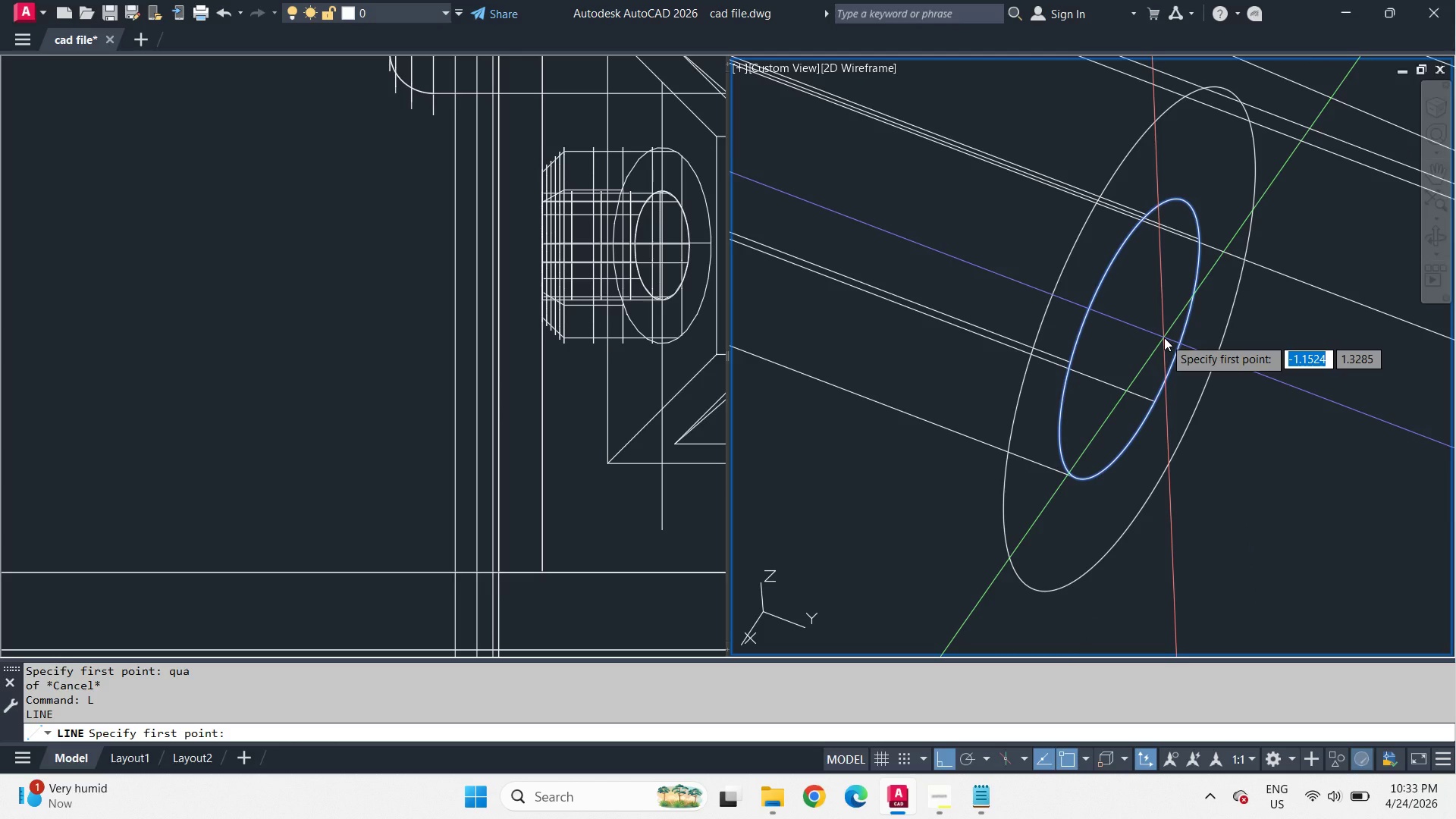 
type(cen )
 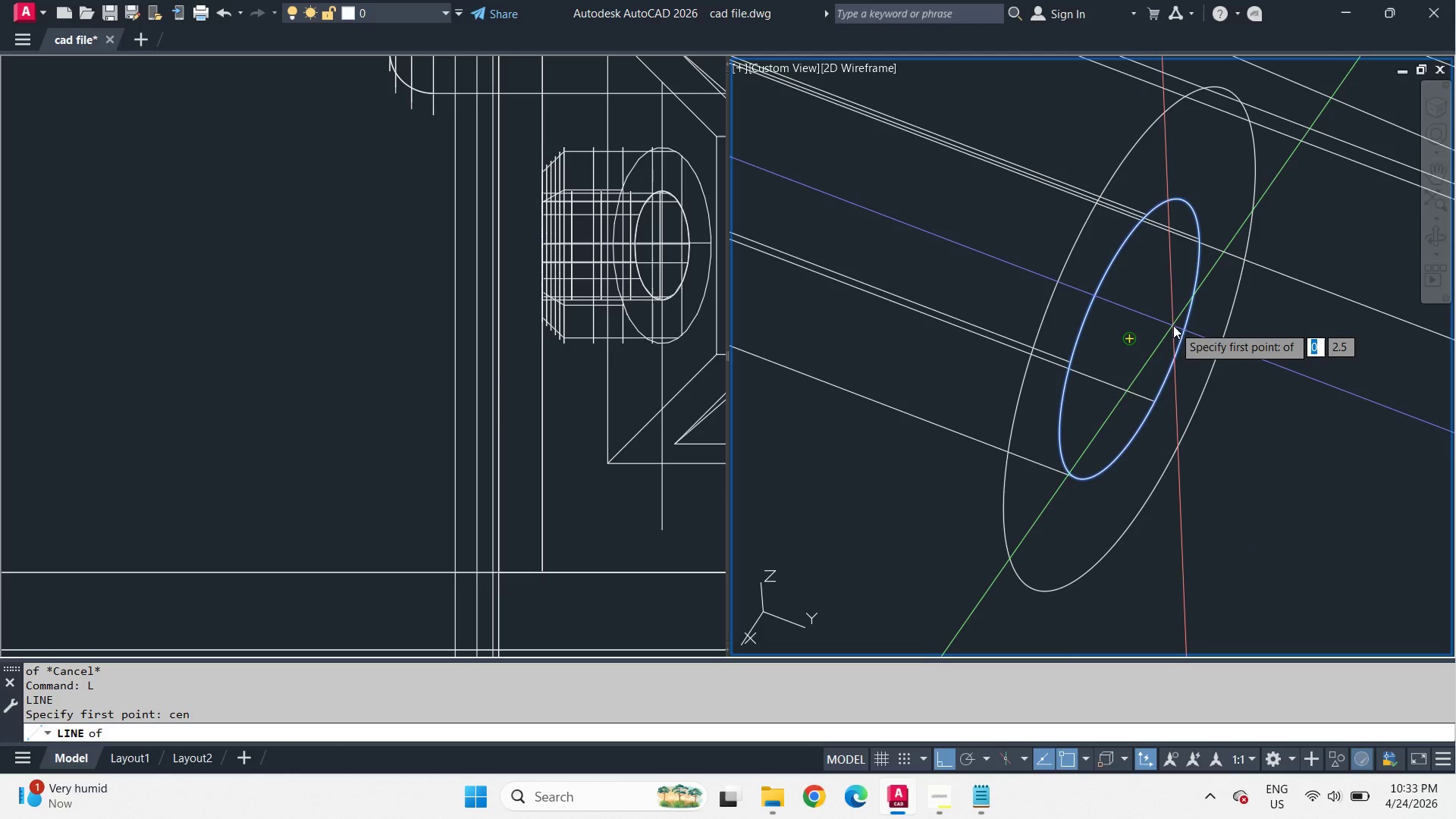 
left_click([1174, 325])
 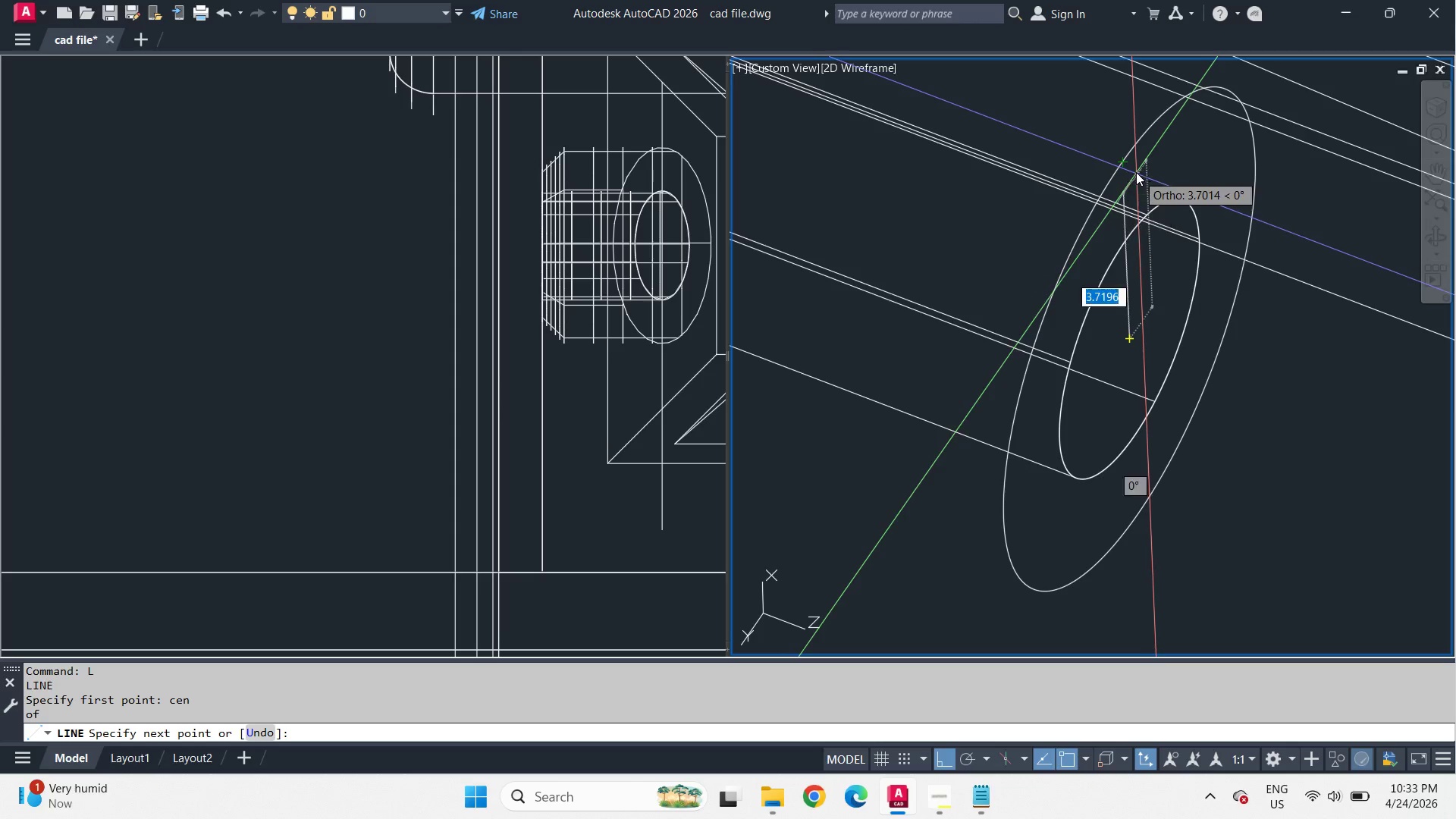 
left_click([1122, 164])
 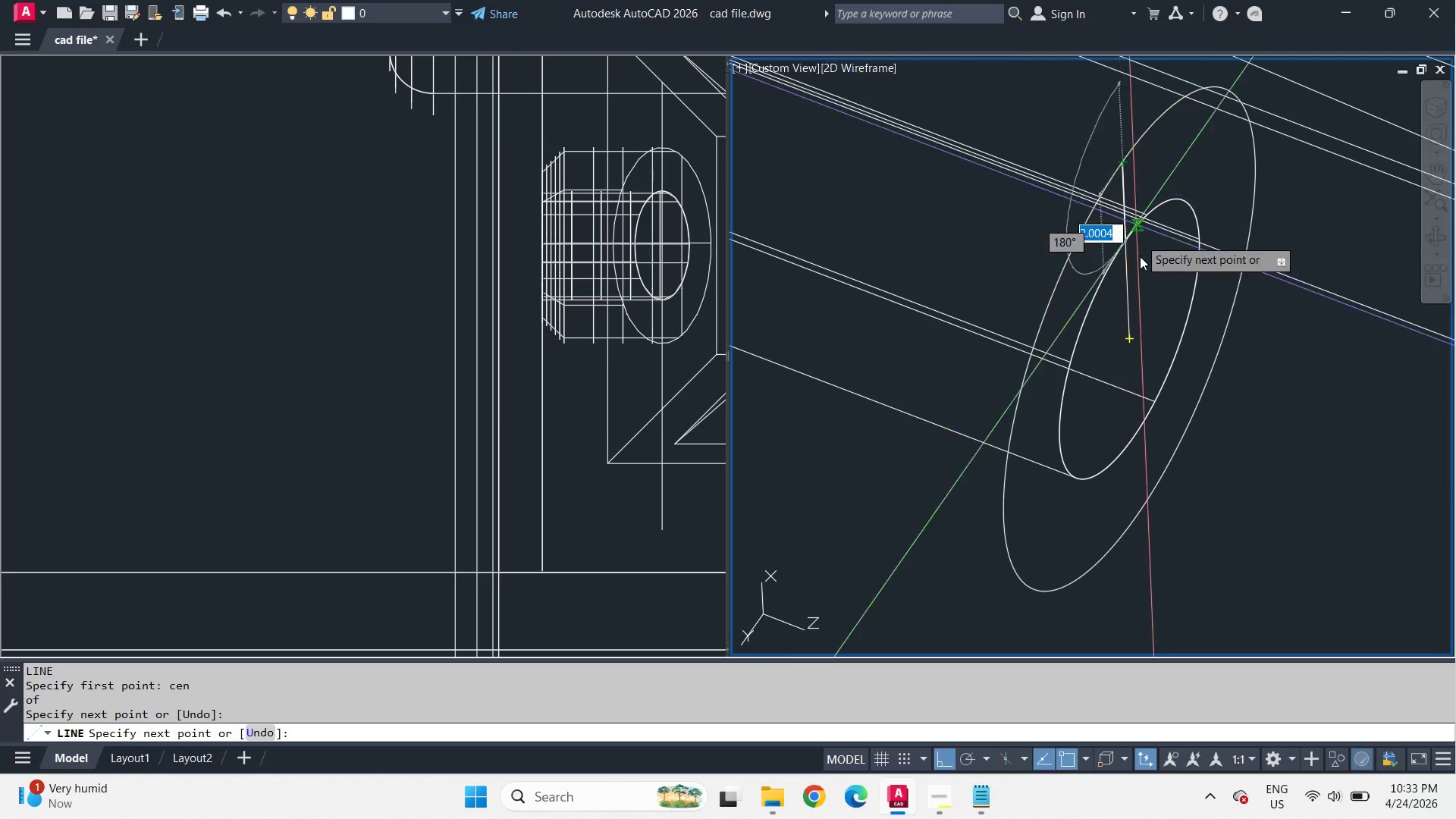 
key(Space)
 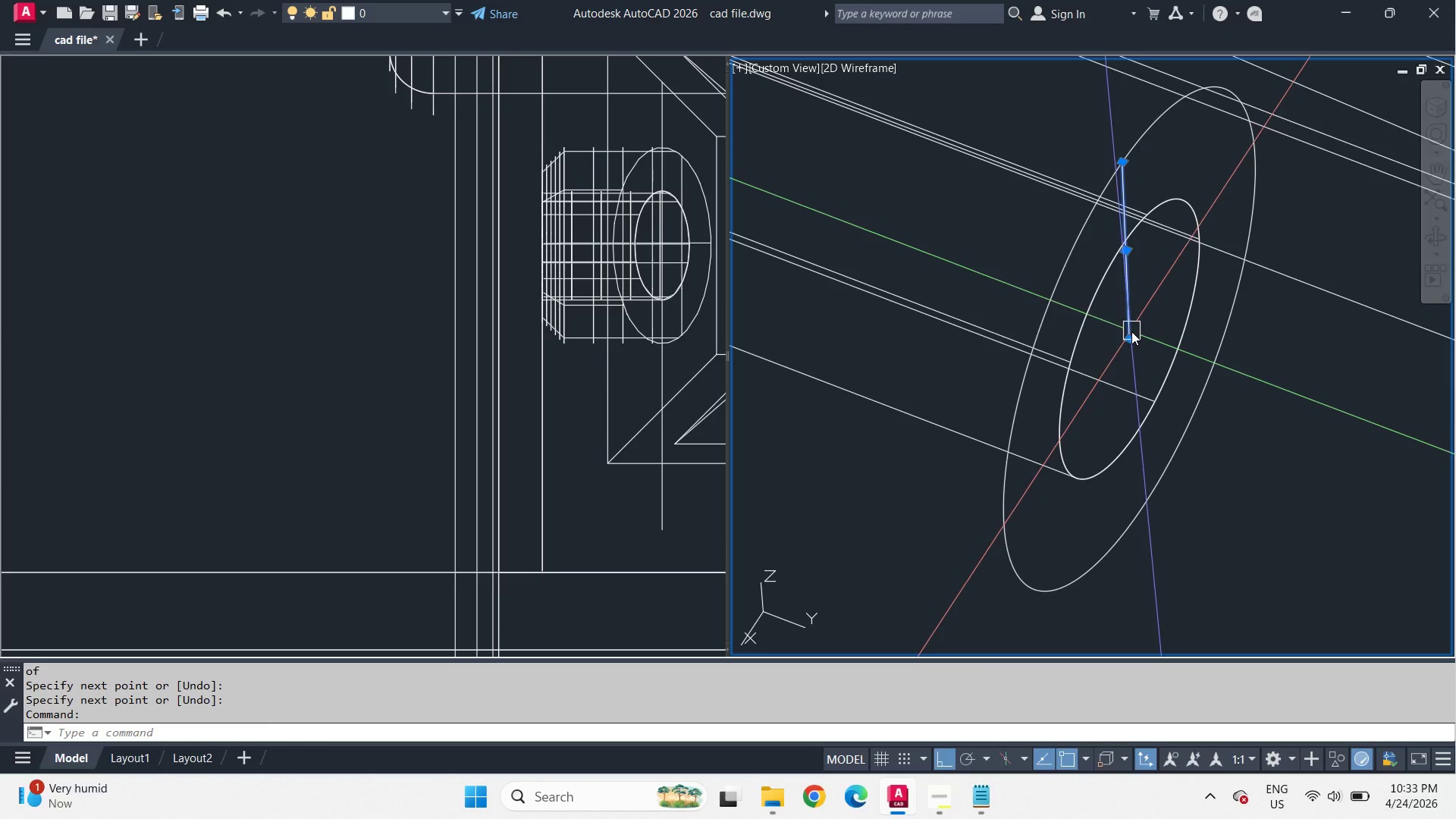 
left_click_drag(start_coordinate=[1130, 337], to_coordinate=[1134, 363])
 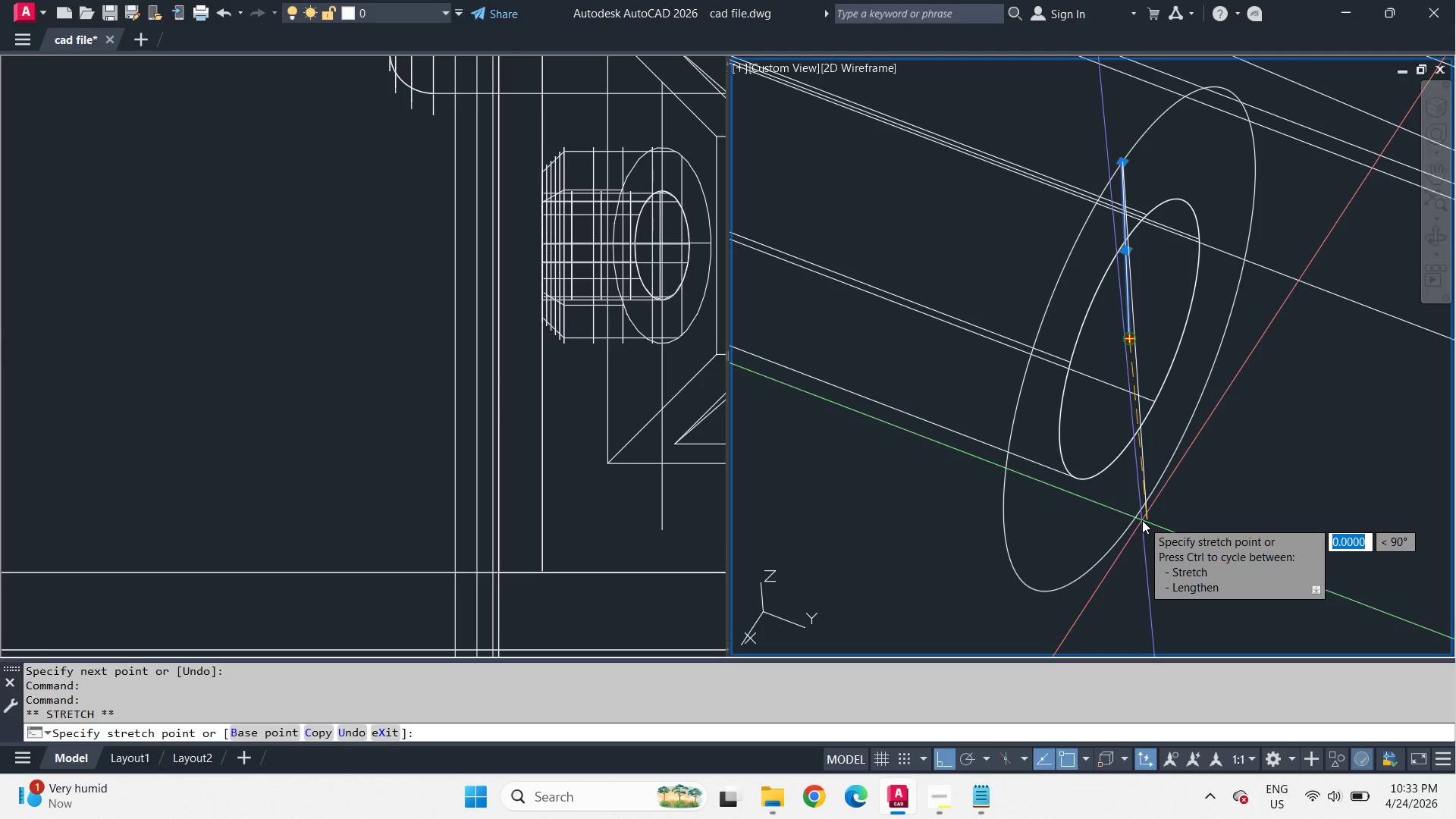 
type(qua )
 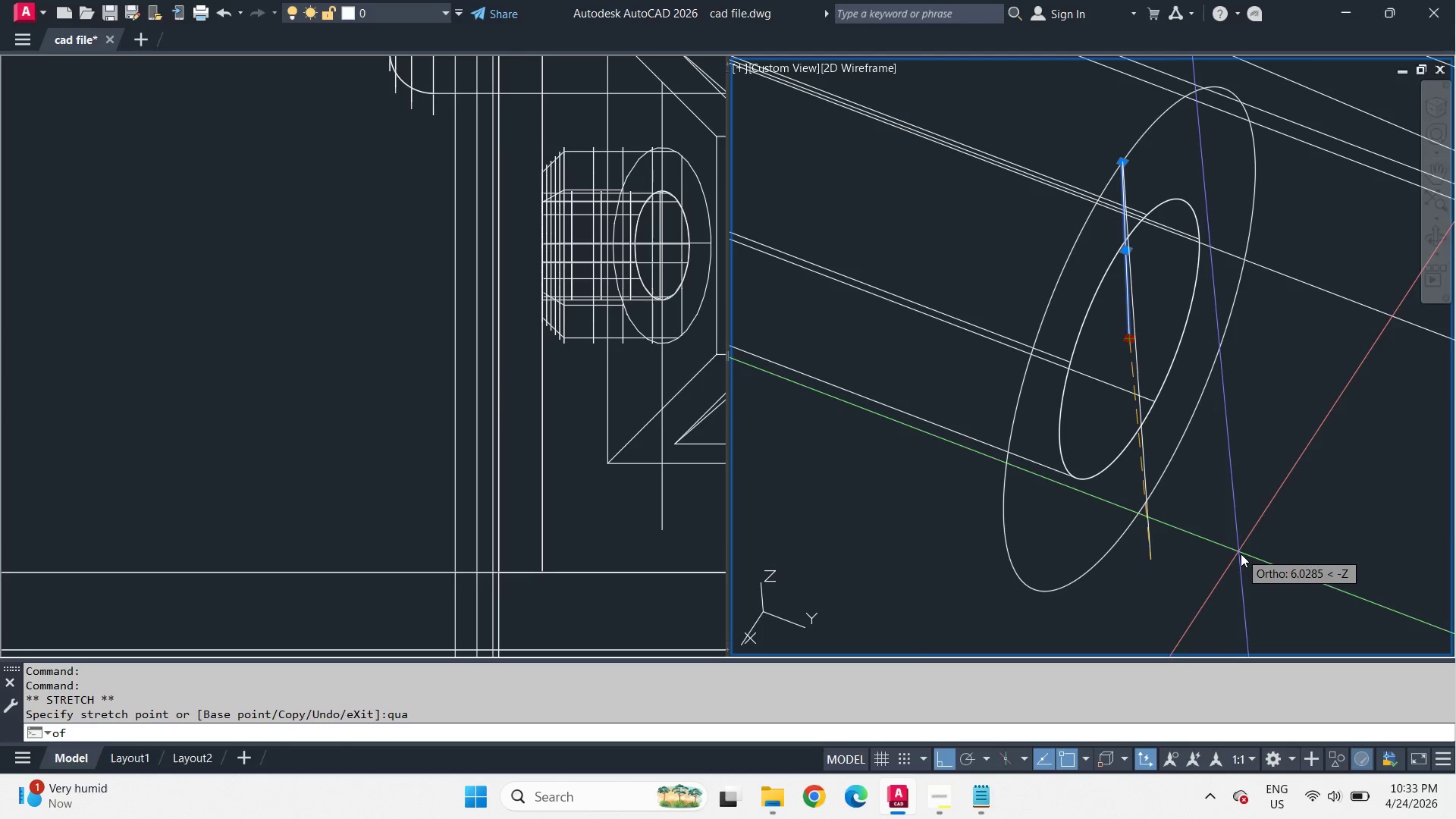 
key(Escape)
key(Escape)
type(ex )
 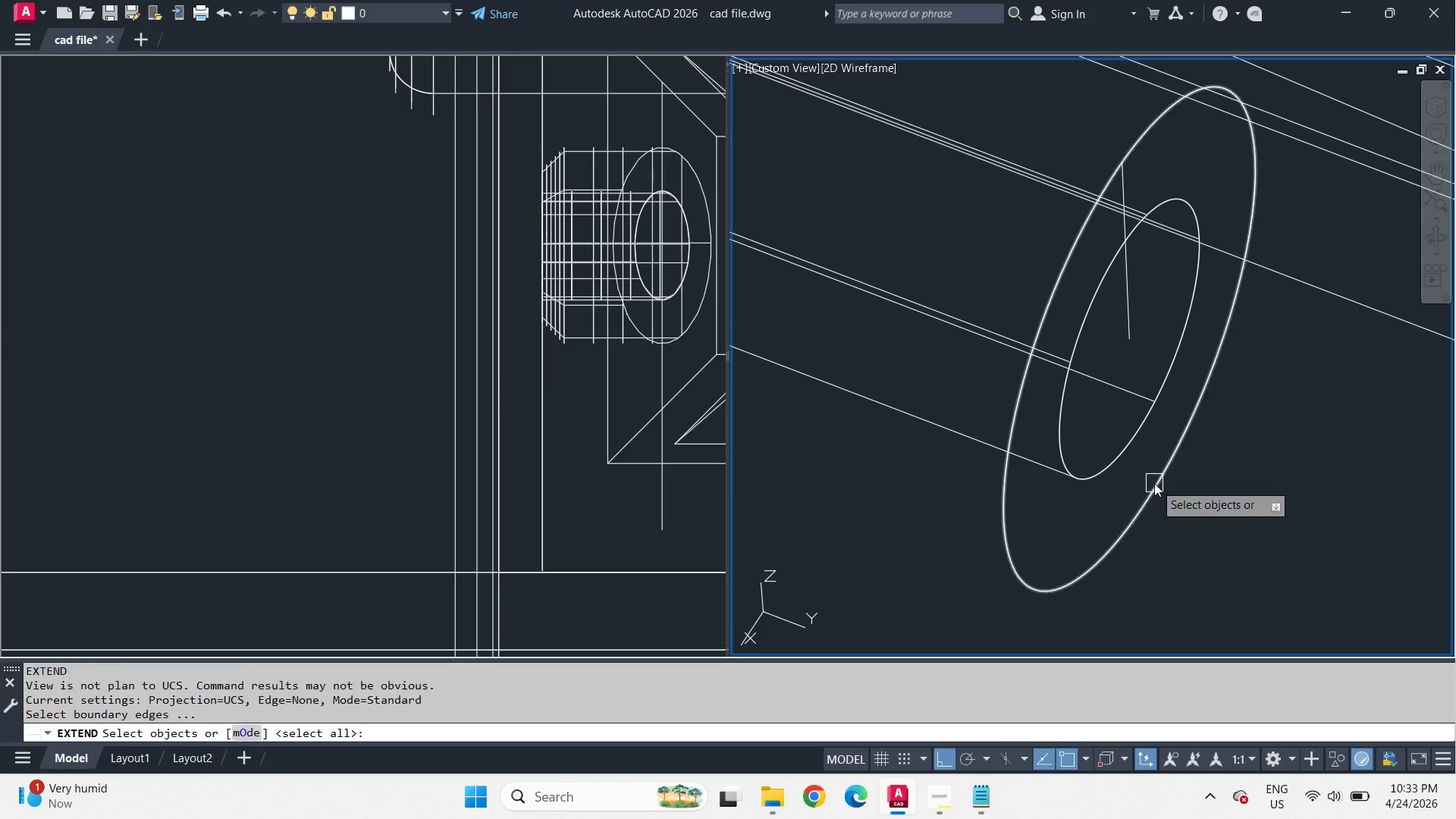 
left_click([1154, 483])
 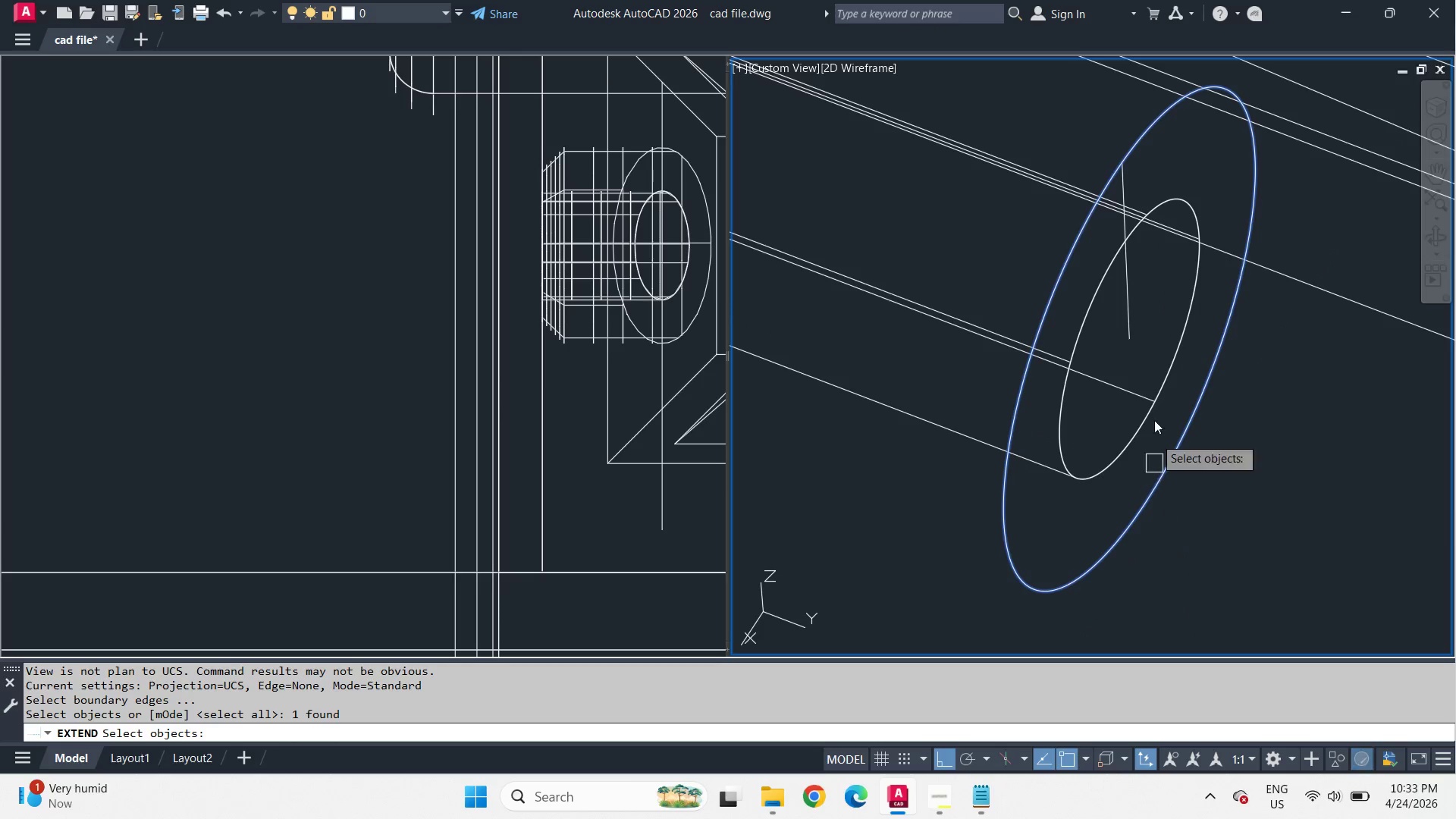 
key(Space)
 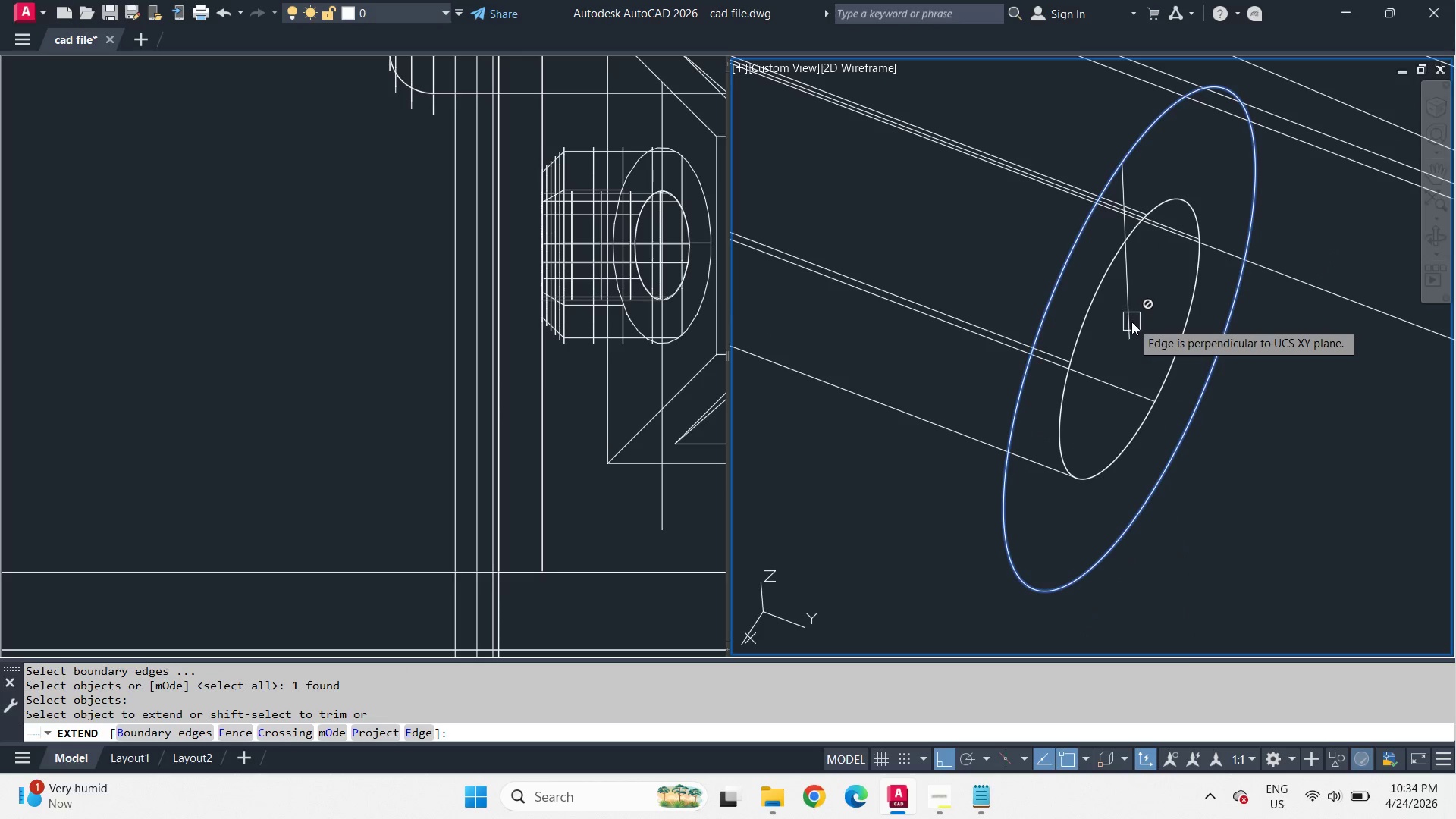 
left_click([1131, 322])
 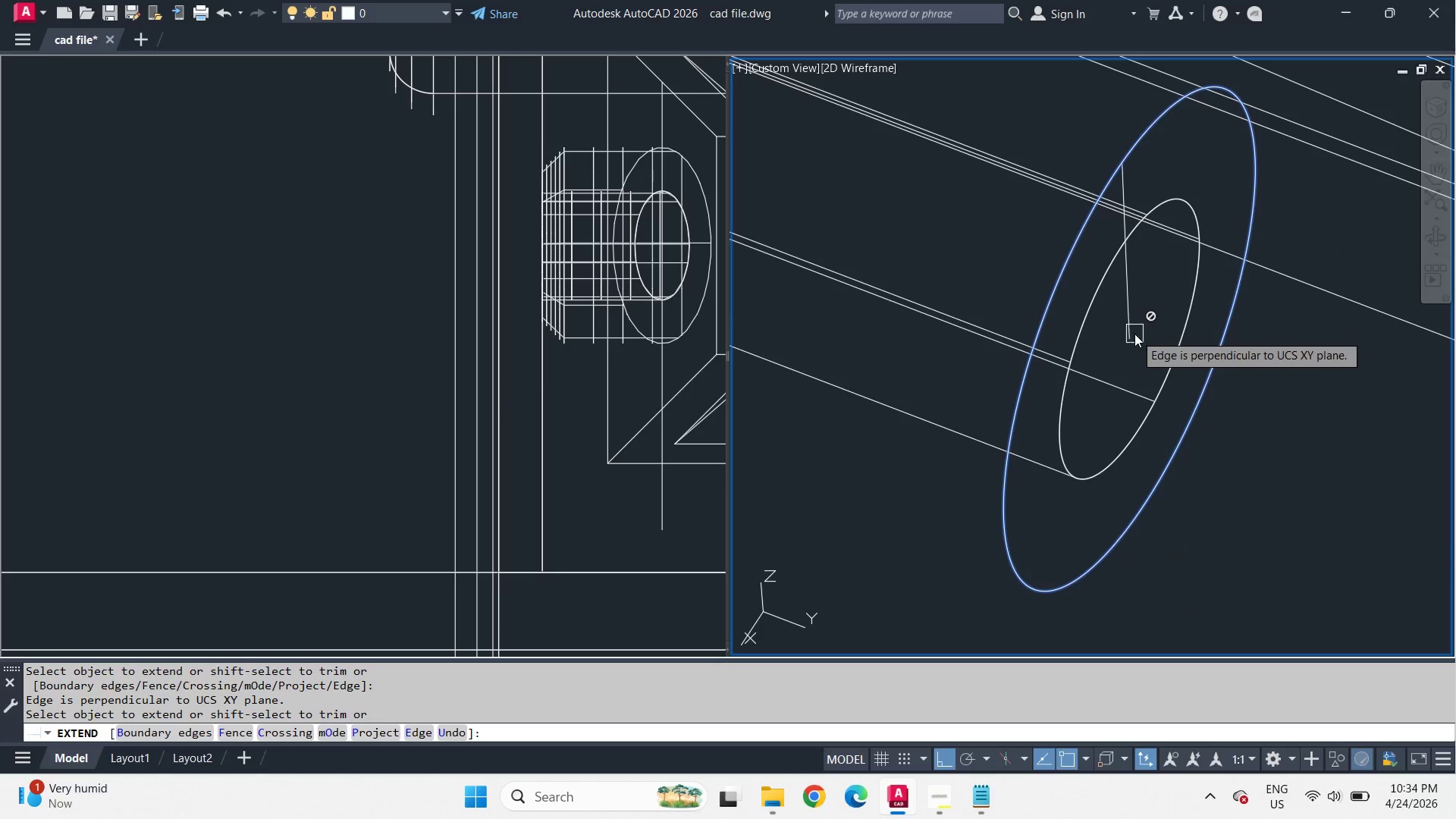 
key(Space)
 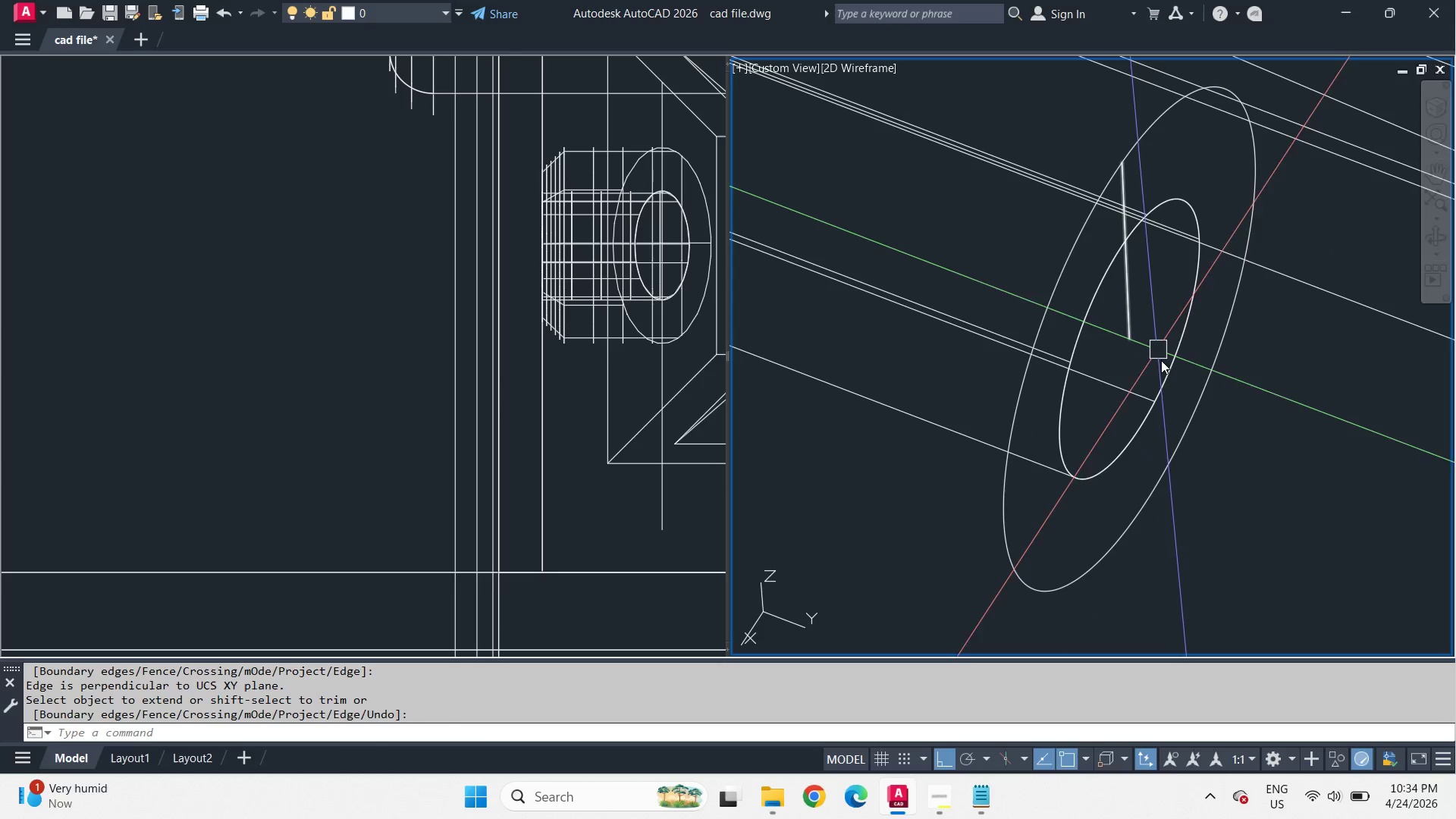 
hold_key(key=ShiftLeft, duration=3.83)
 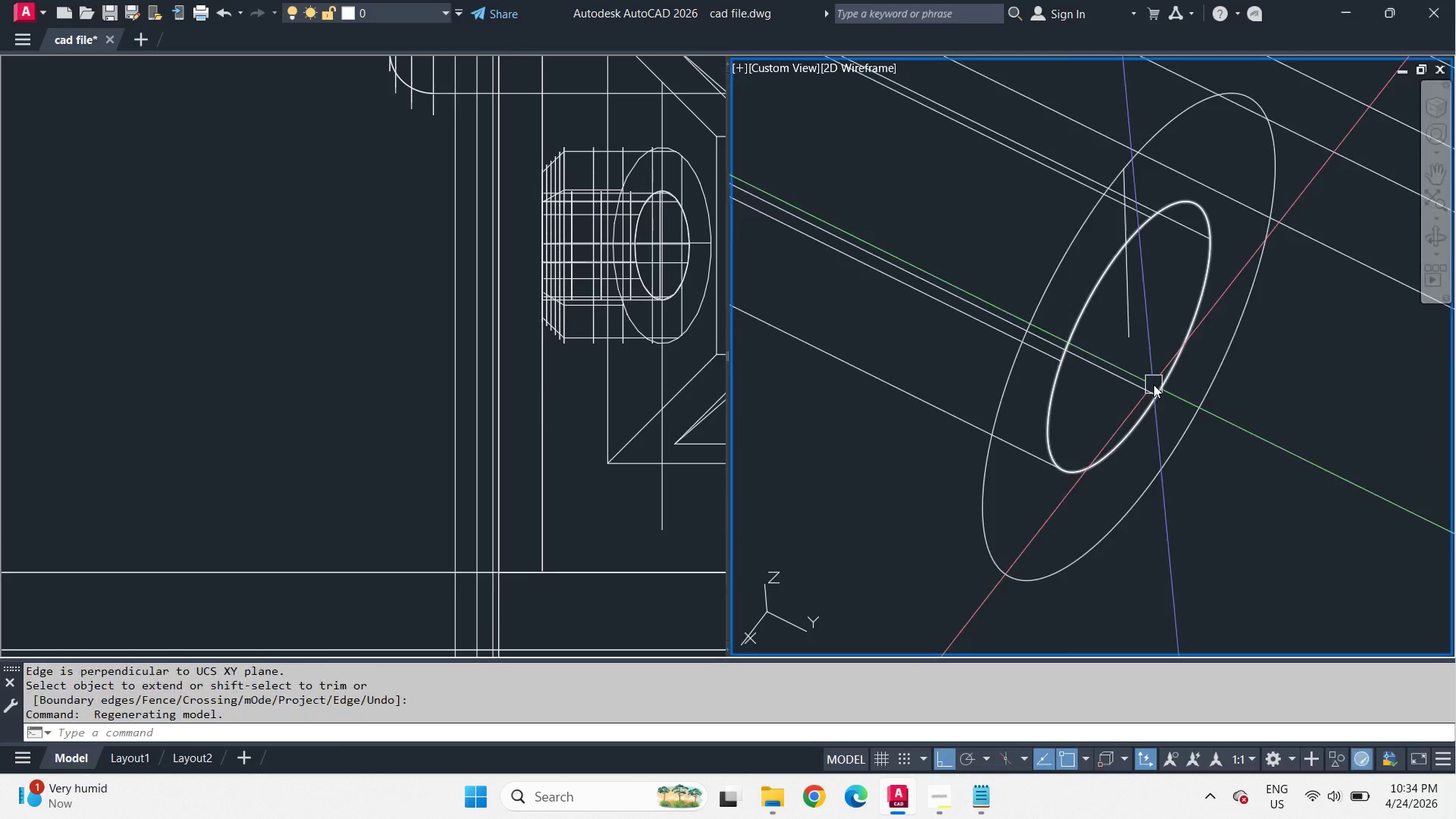 
key(Escape)
 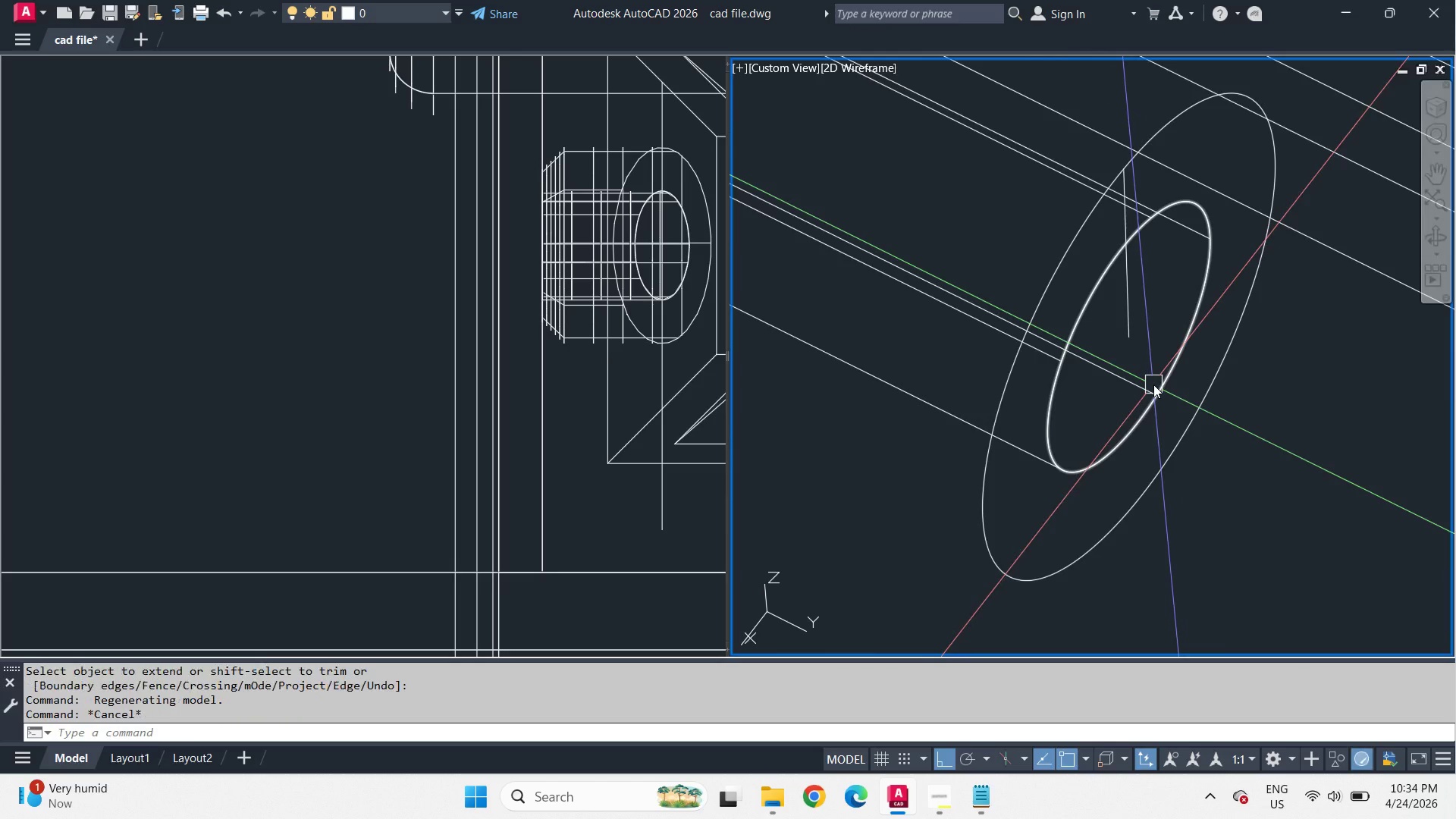 
scroll: coordinate [1153, 384], scroll_direction: up, amount: 1.0
 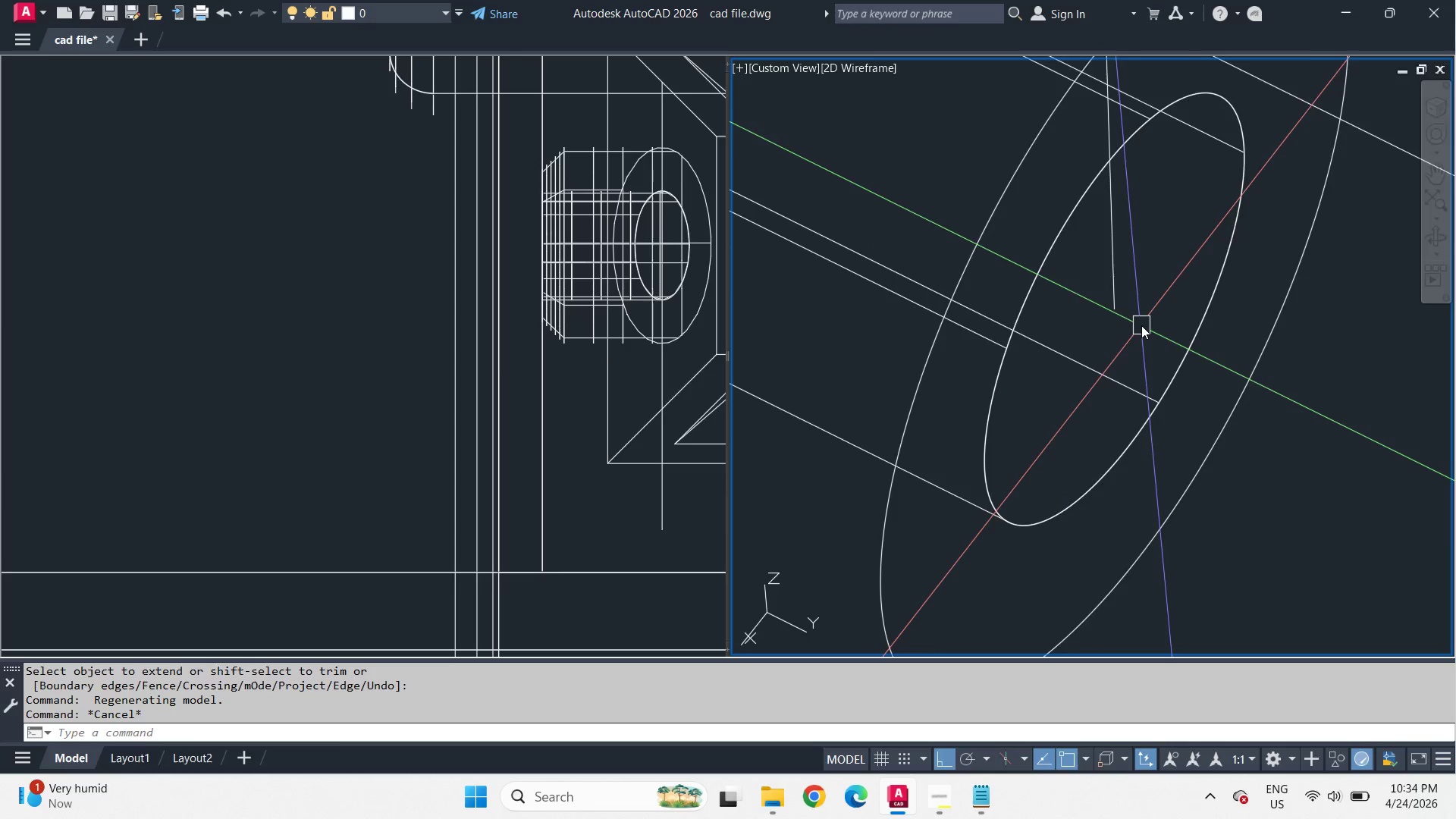 
scroll: coordinate [1141, 325], scroll_direction: down, amount: 1.0
 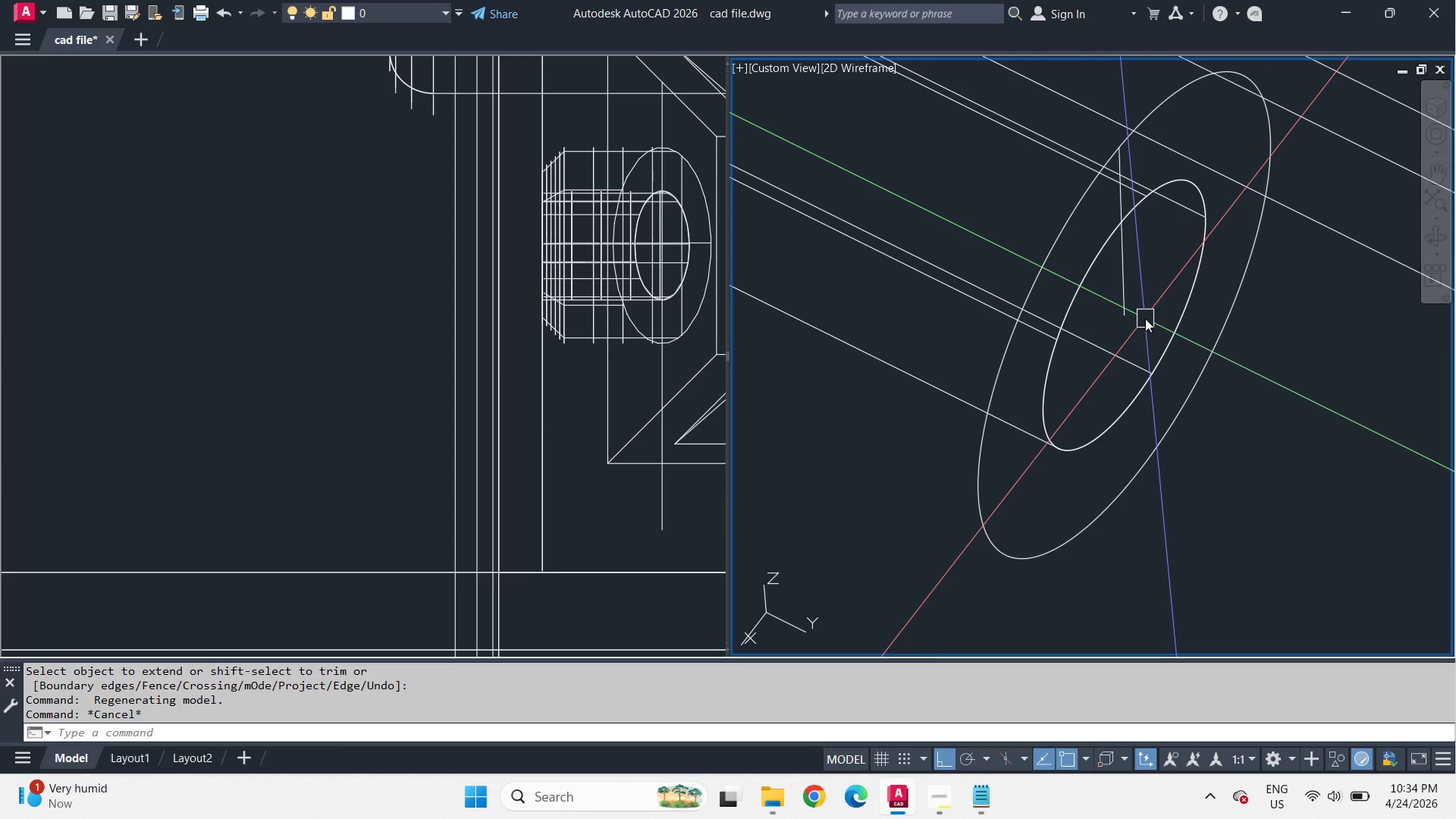 
key(L)
 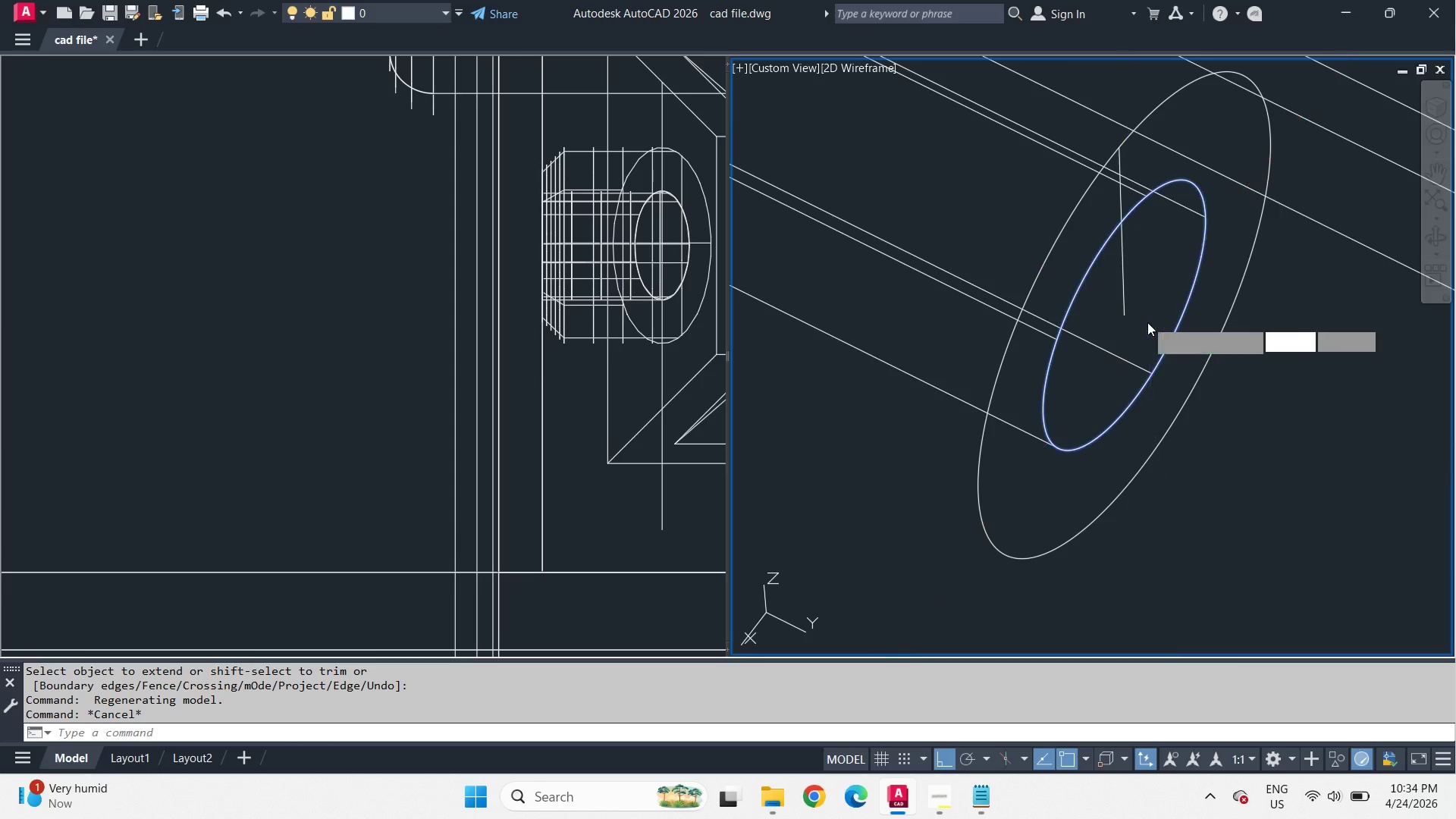 
key(Space)
 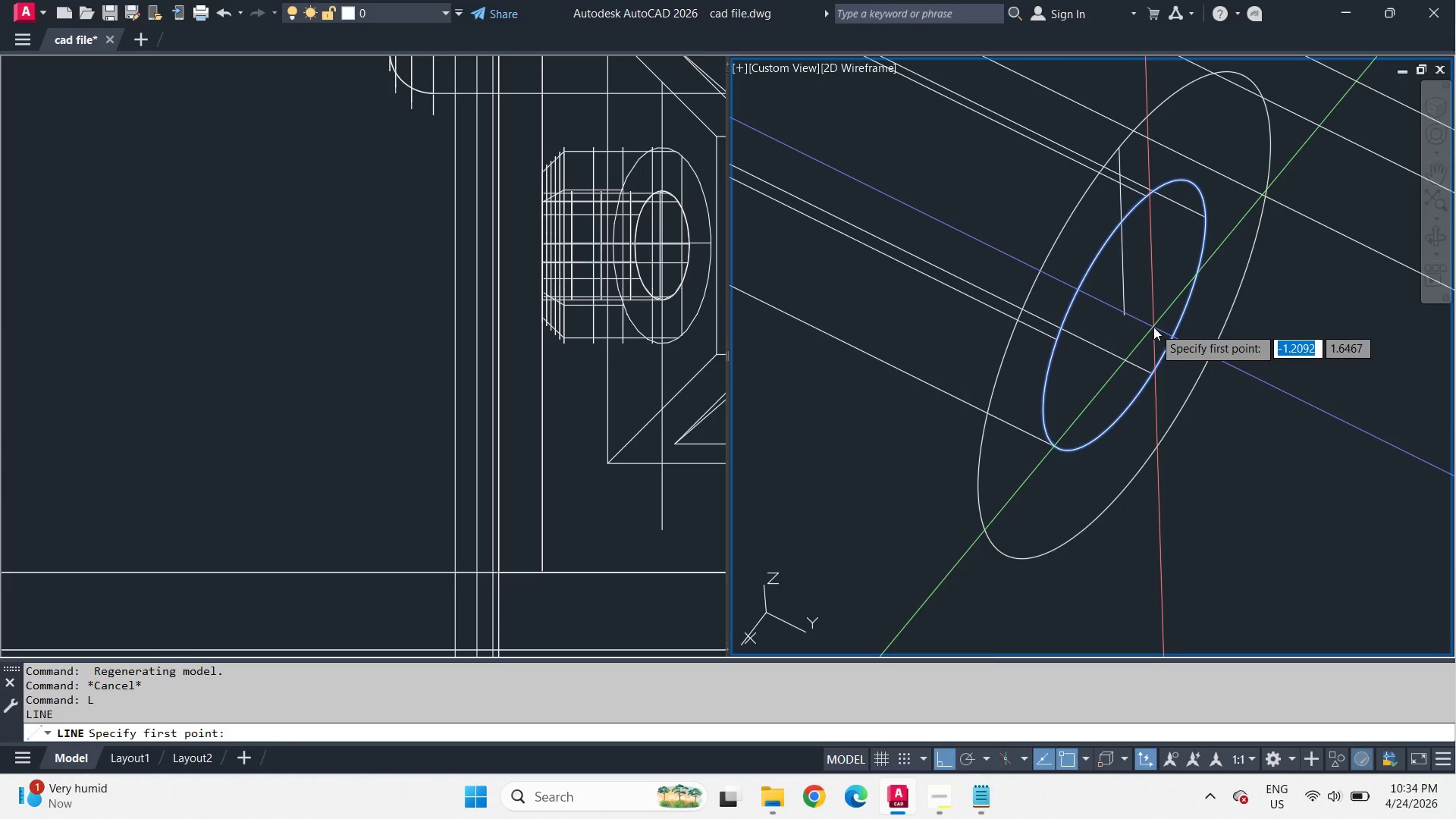 
type(cen )
 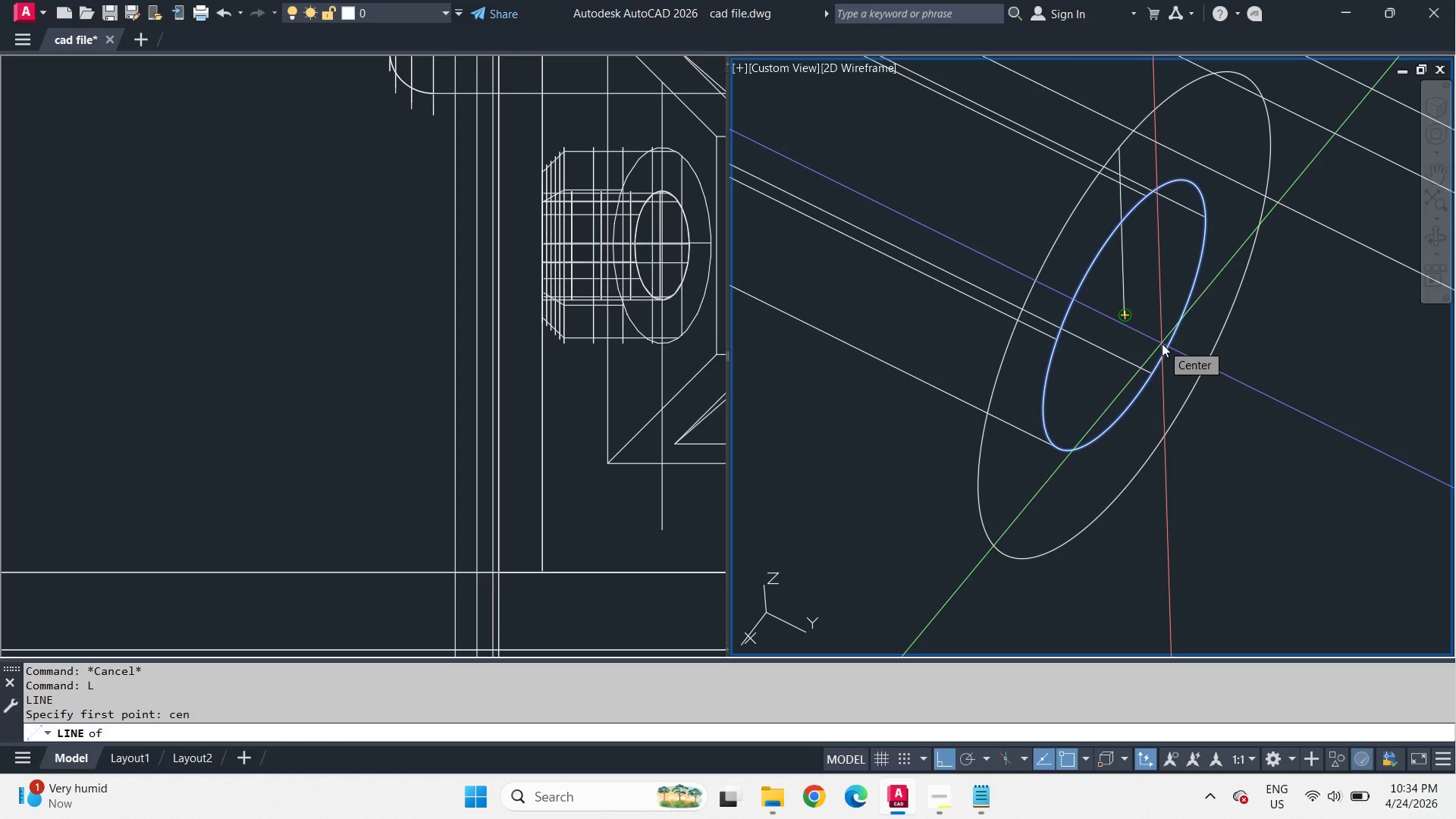 
left_click([1162, 344])
 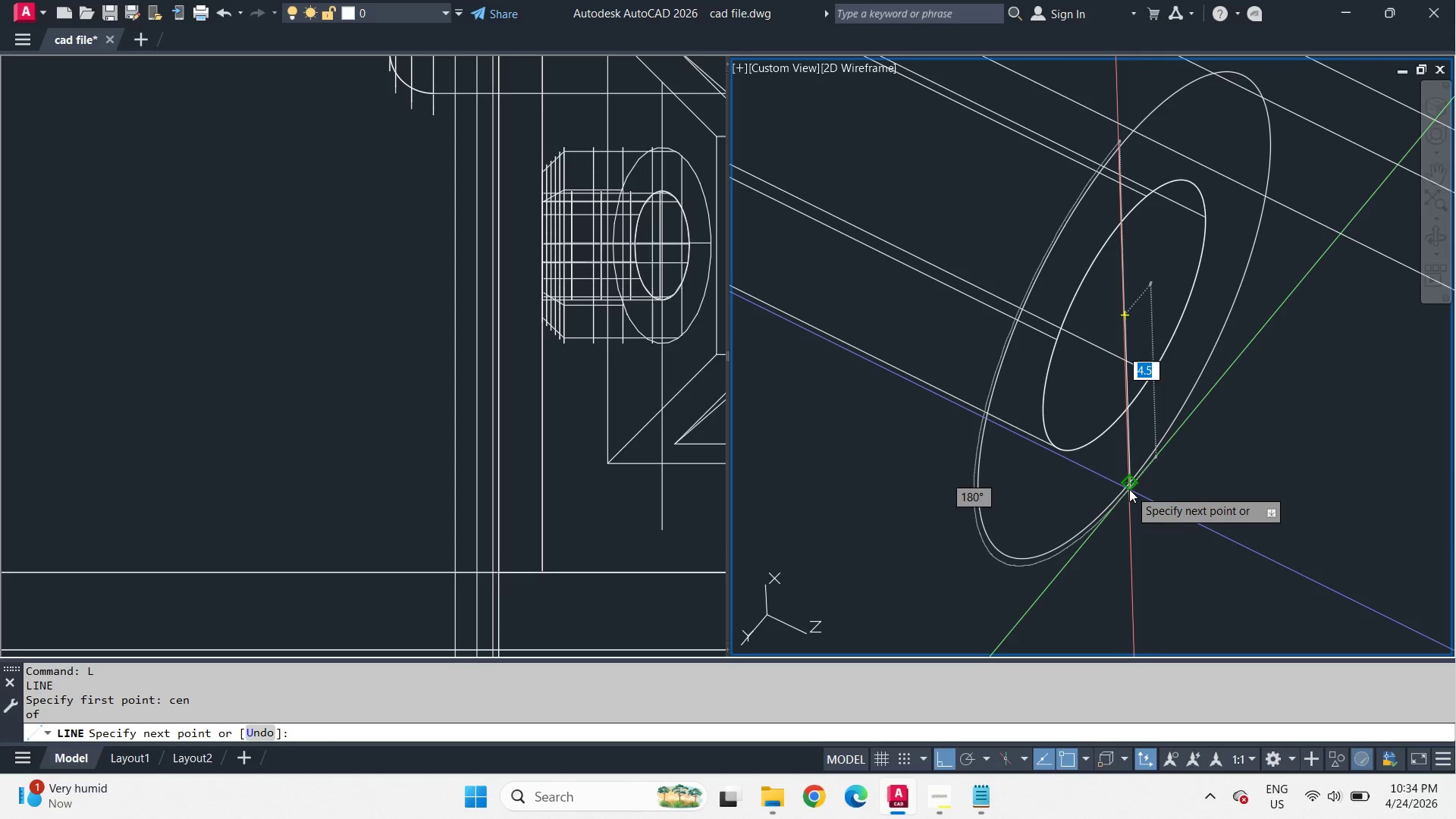 
left_click([1129, 489])
 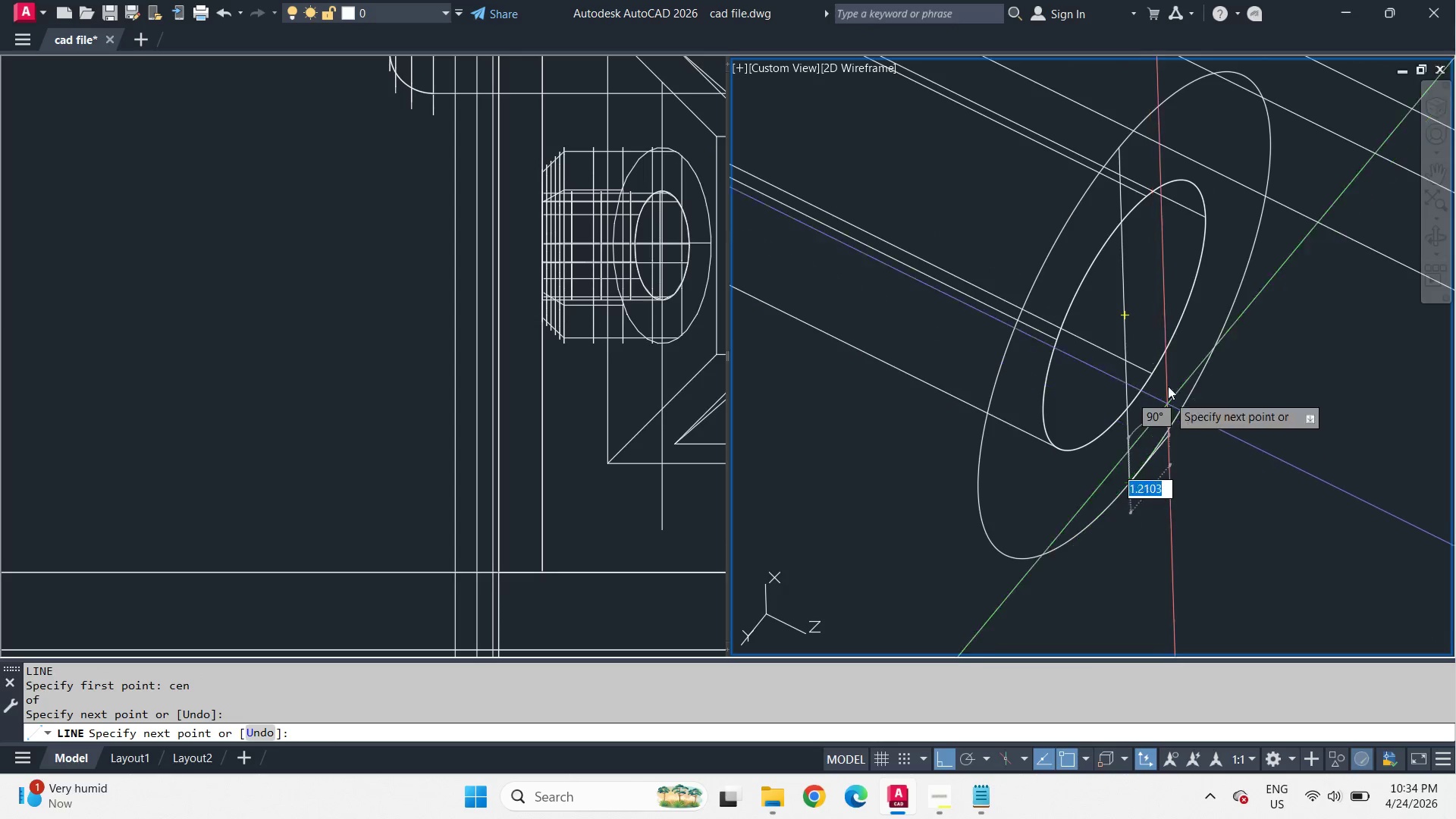 
type( tr )
 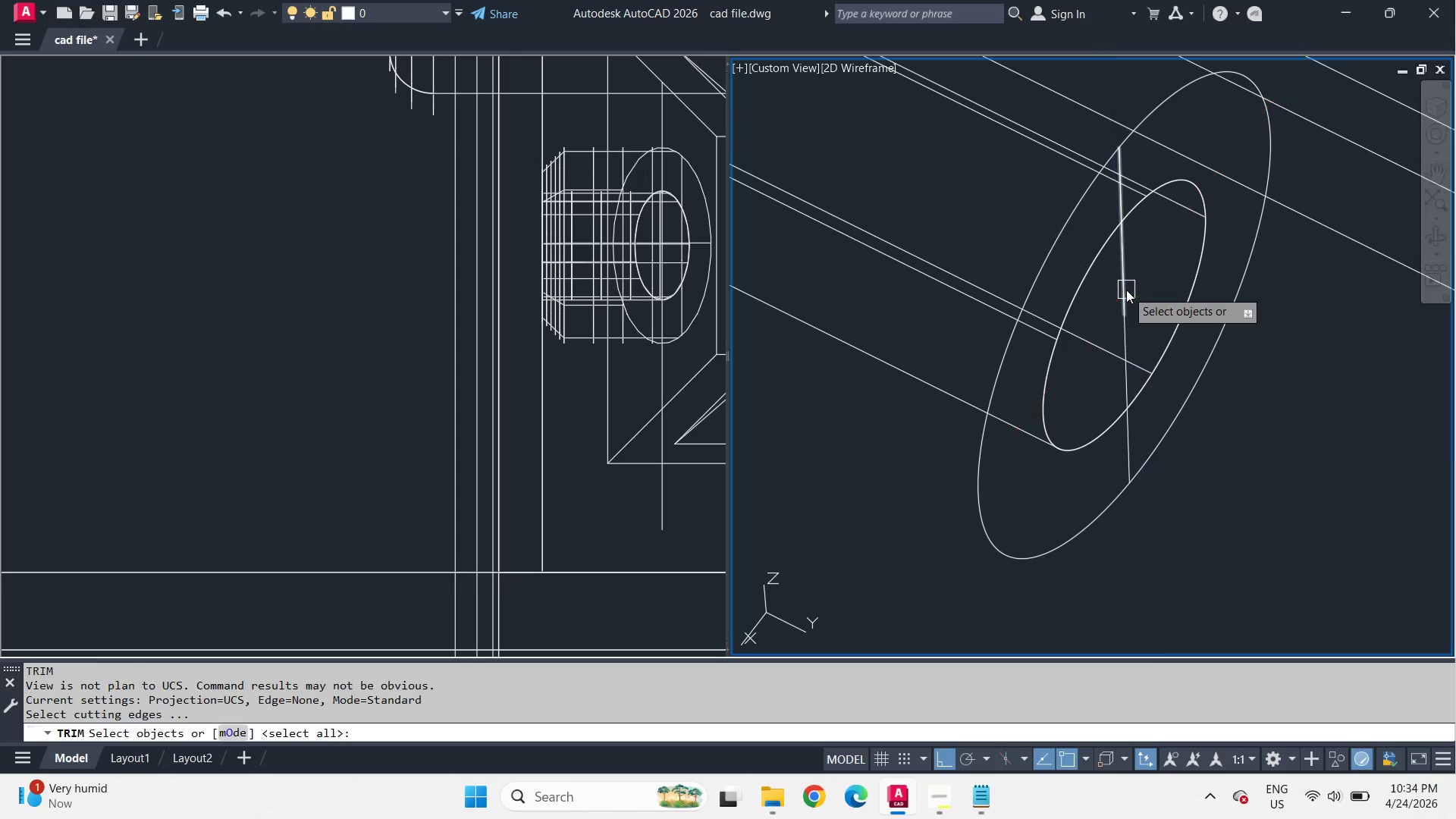 
left_click([1126, 290])
 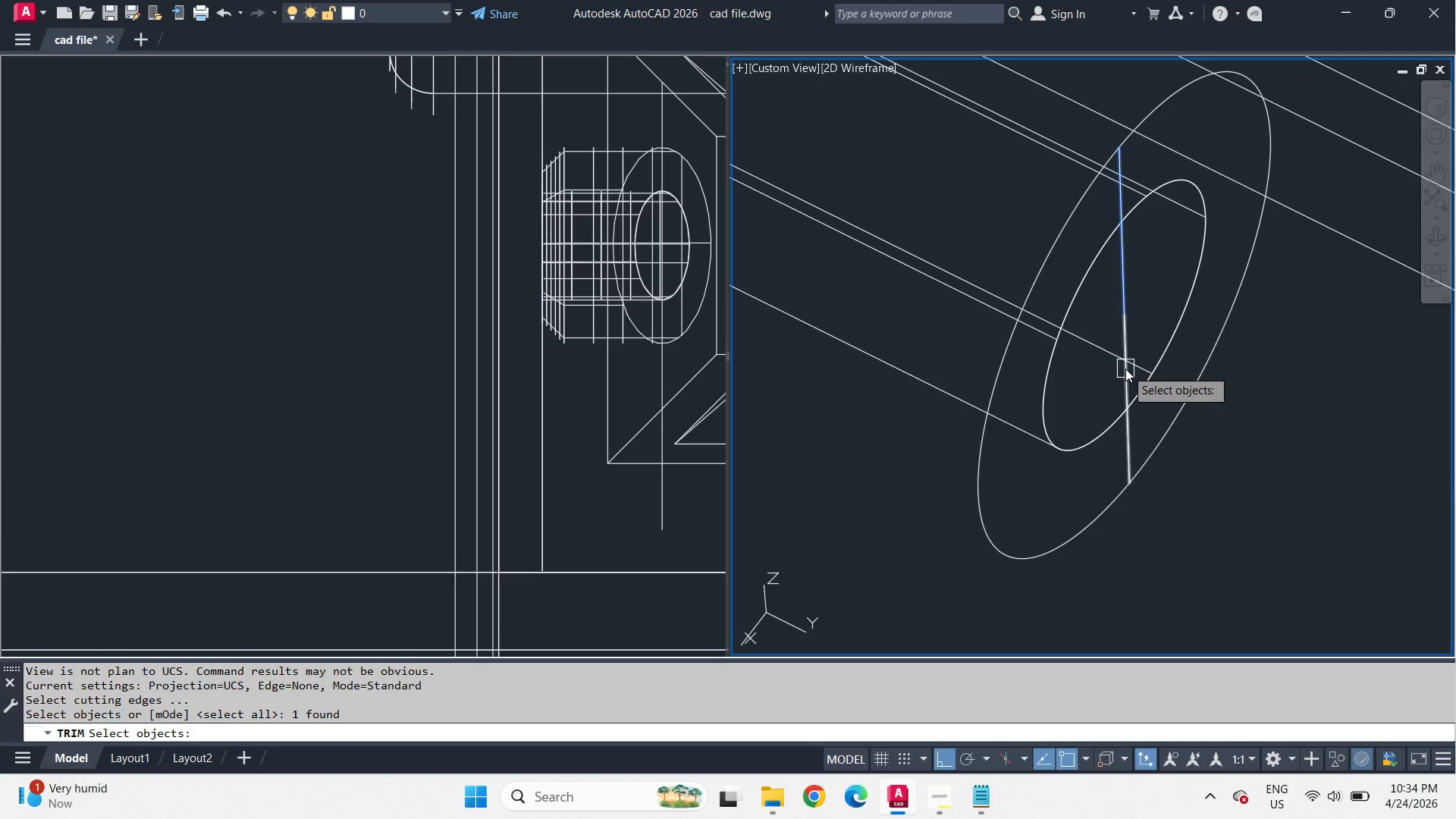 
left_click([1125, 369])
 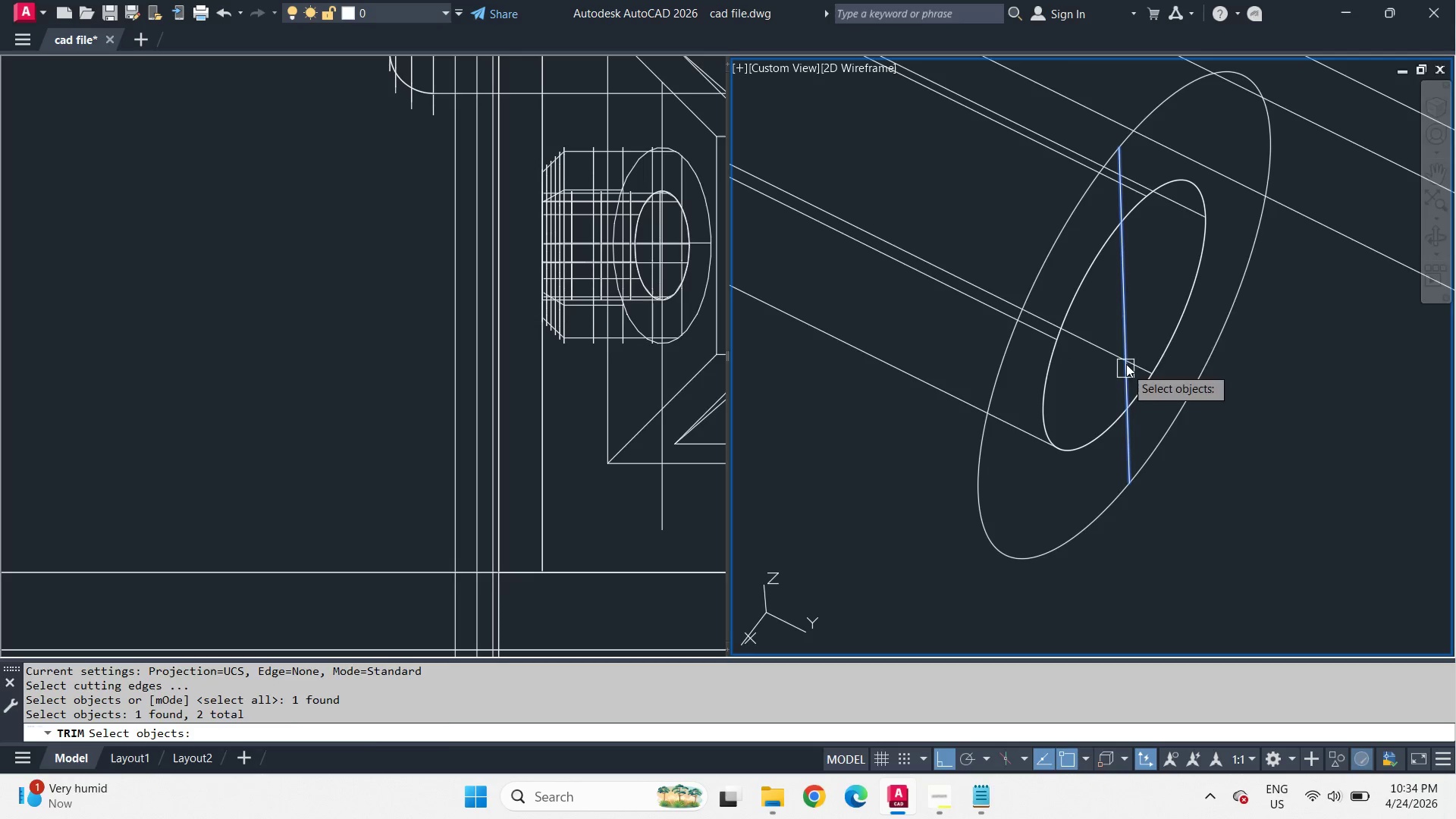 
key(Space)
 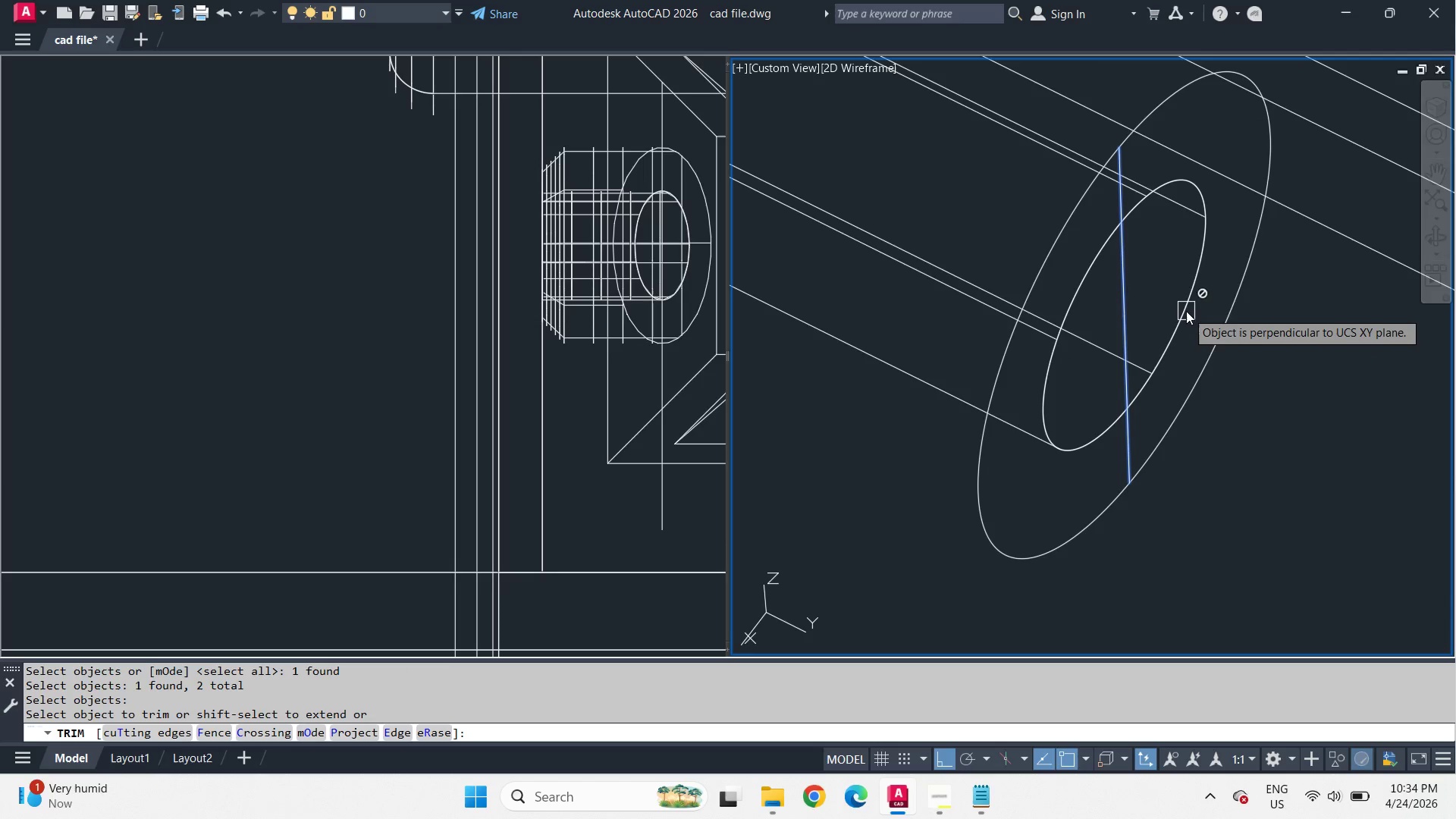 
key(Escape)
 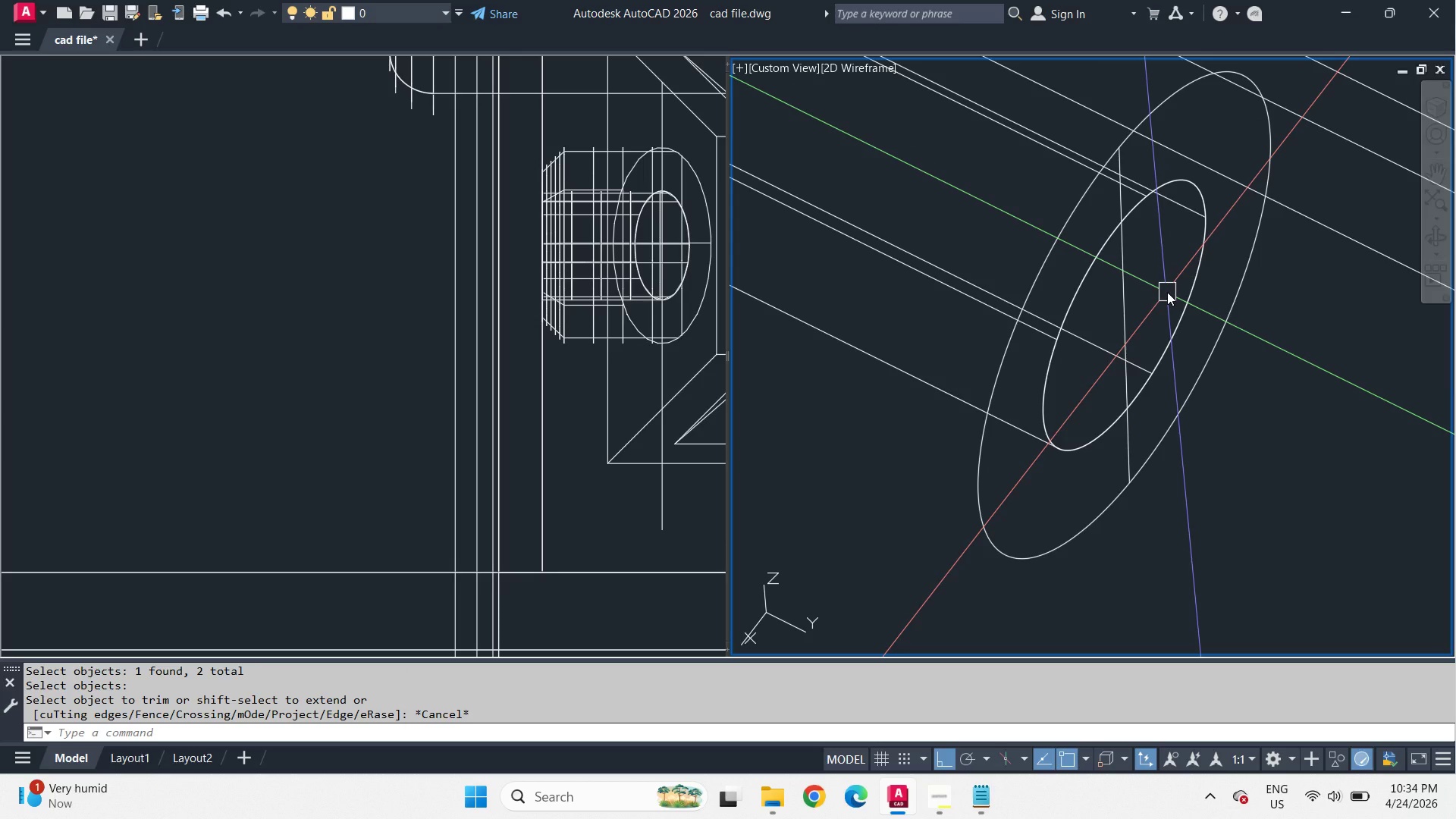 
type(ext)
 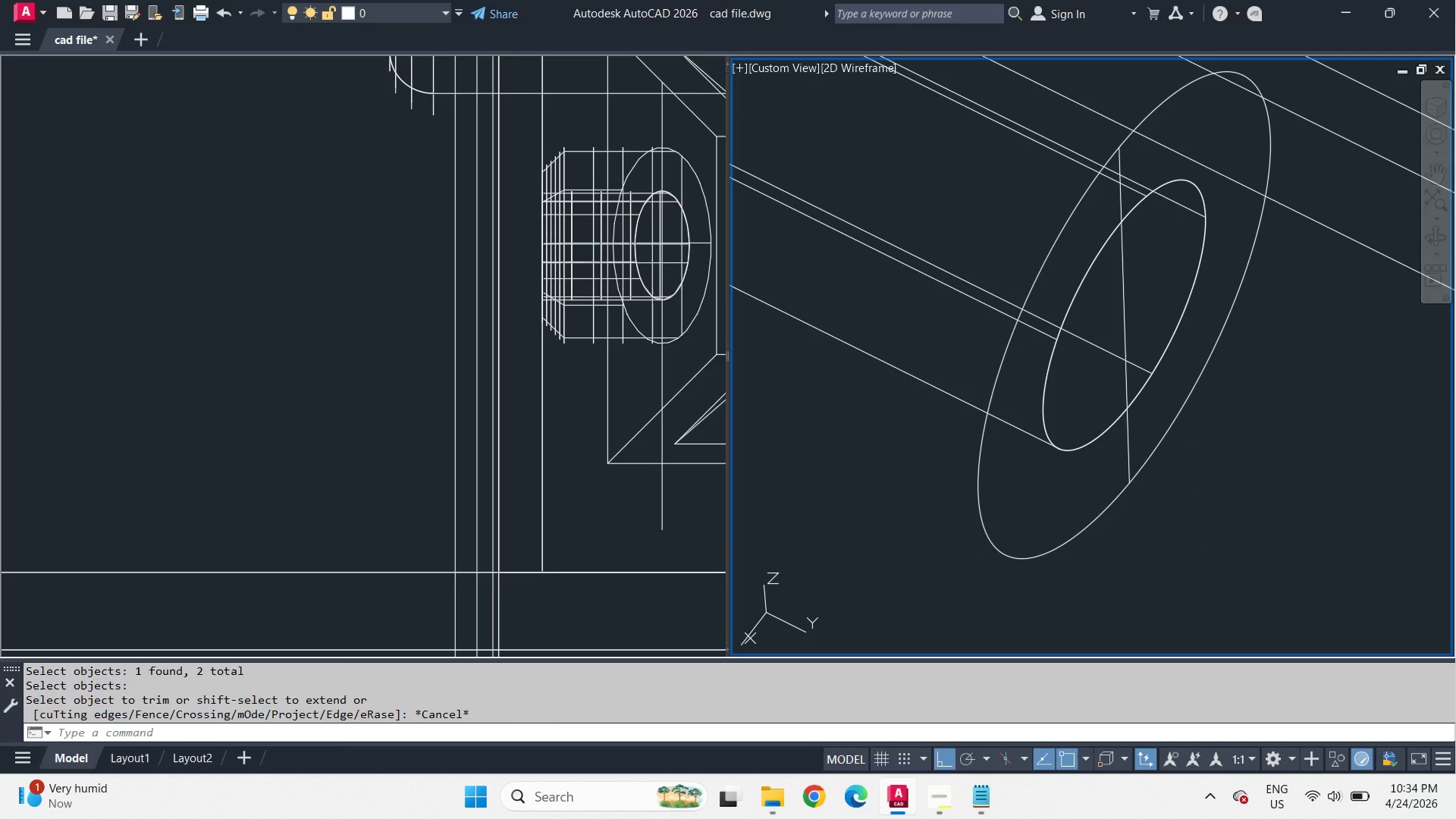 
key(Space)
 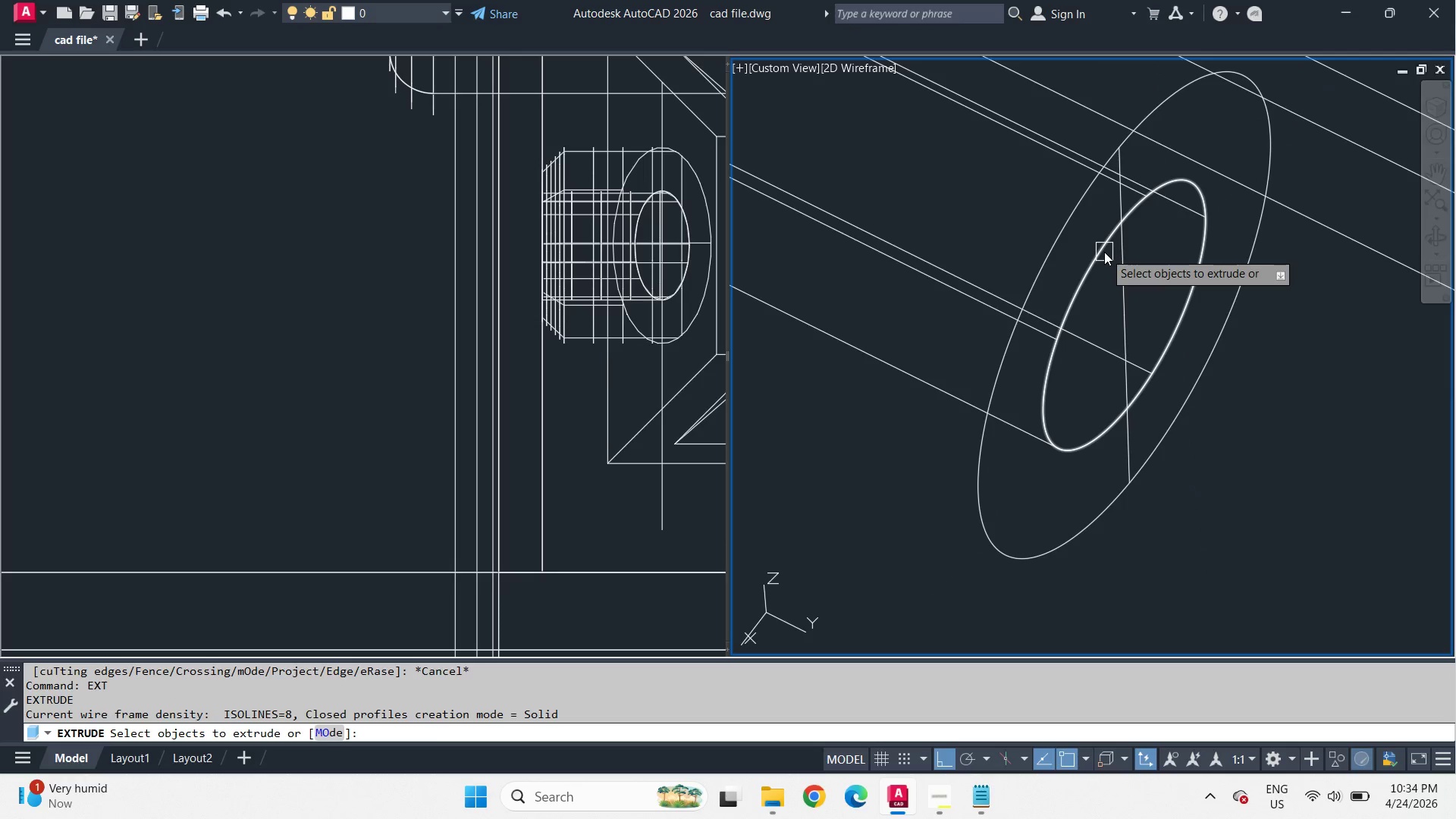 
left_click([1104, 252])
 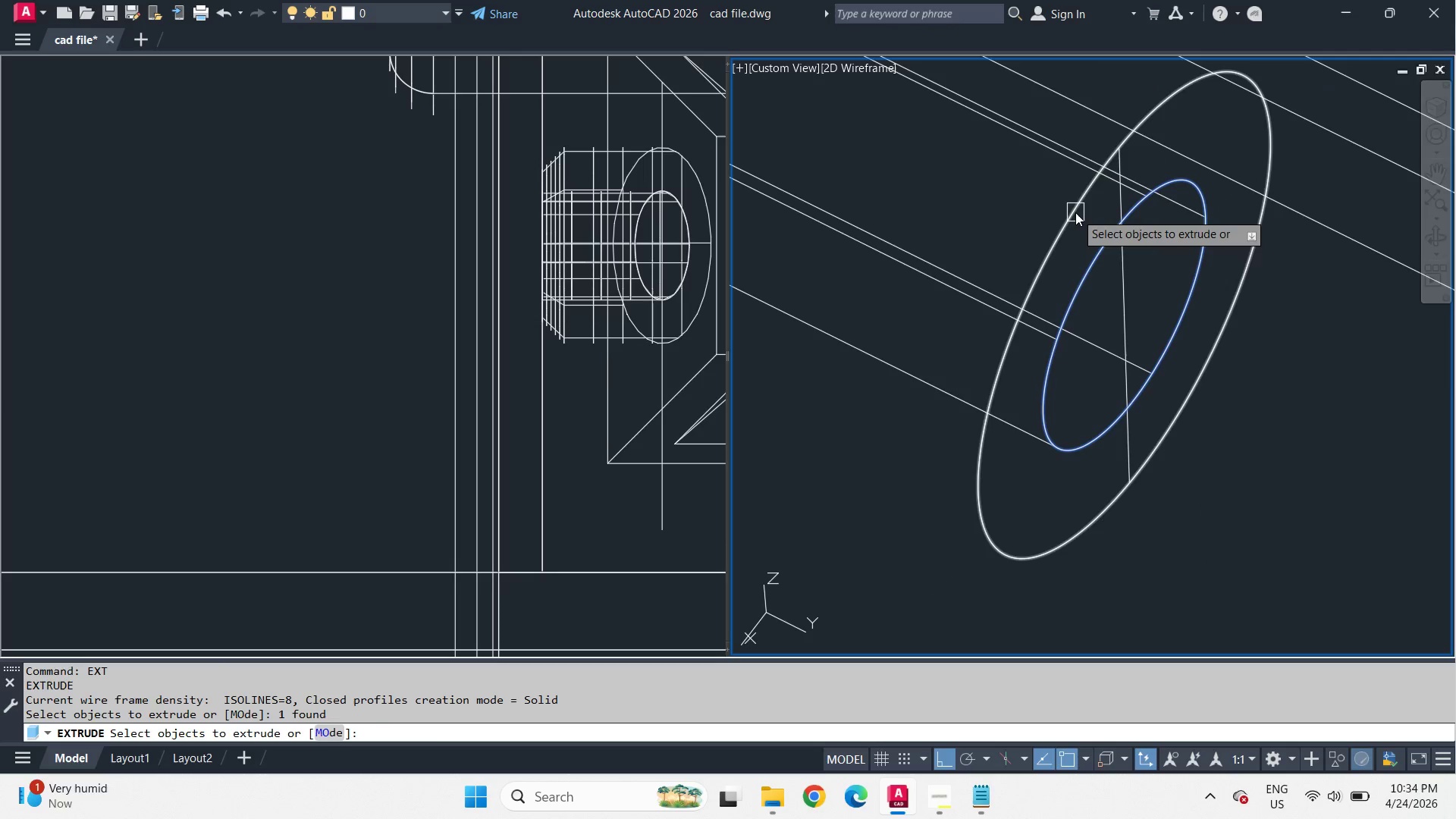 
left_click([1075, 212])
 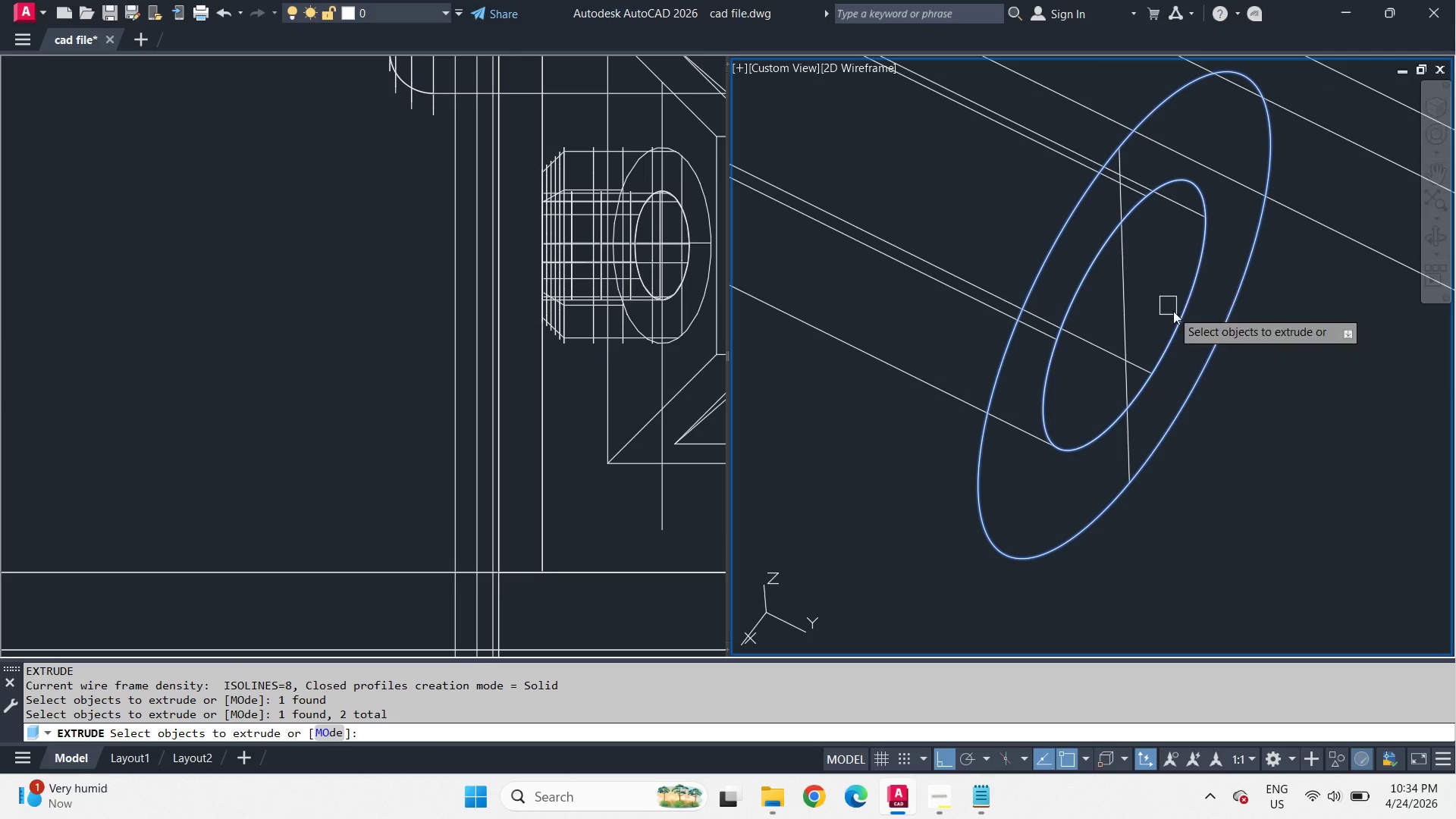 
key(Space)
 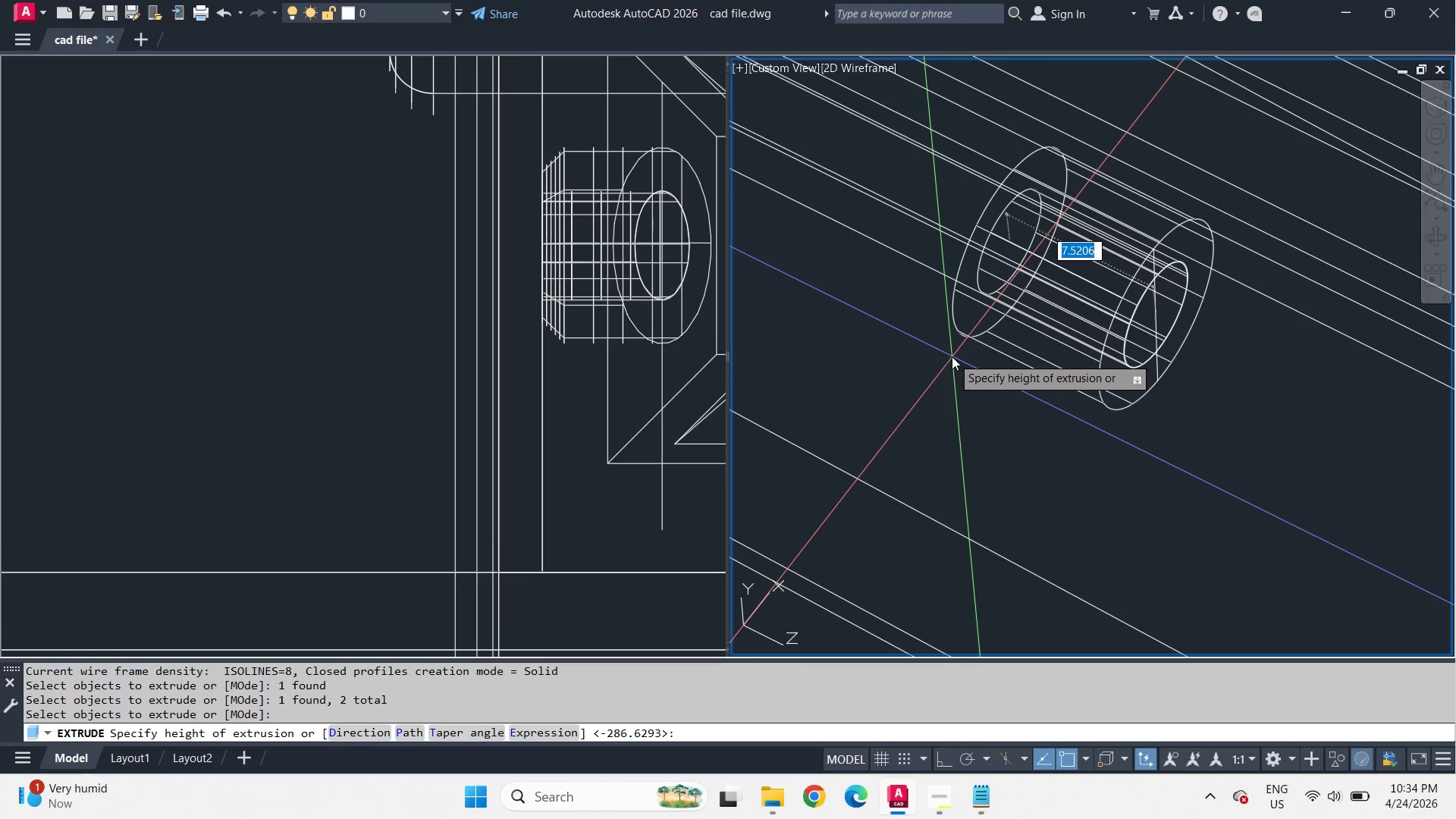 
scroll: coordinate [1177, 315], scroll_direction: down, amount: 2.0
 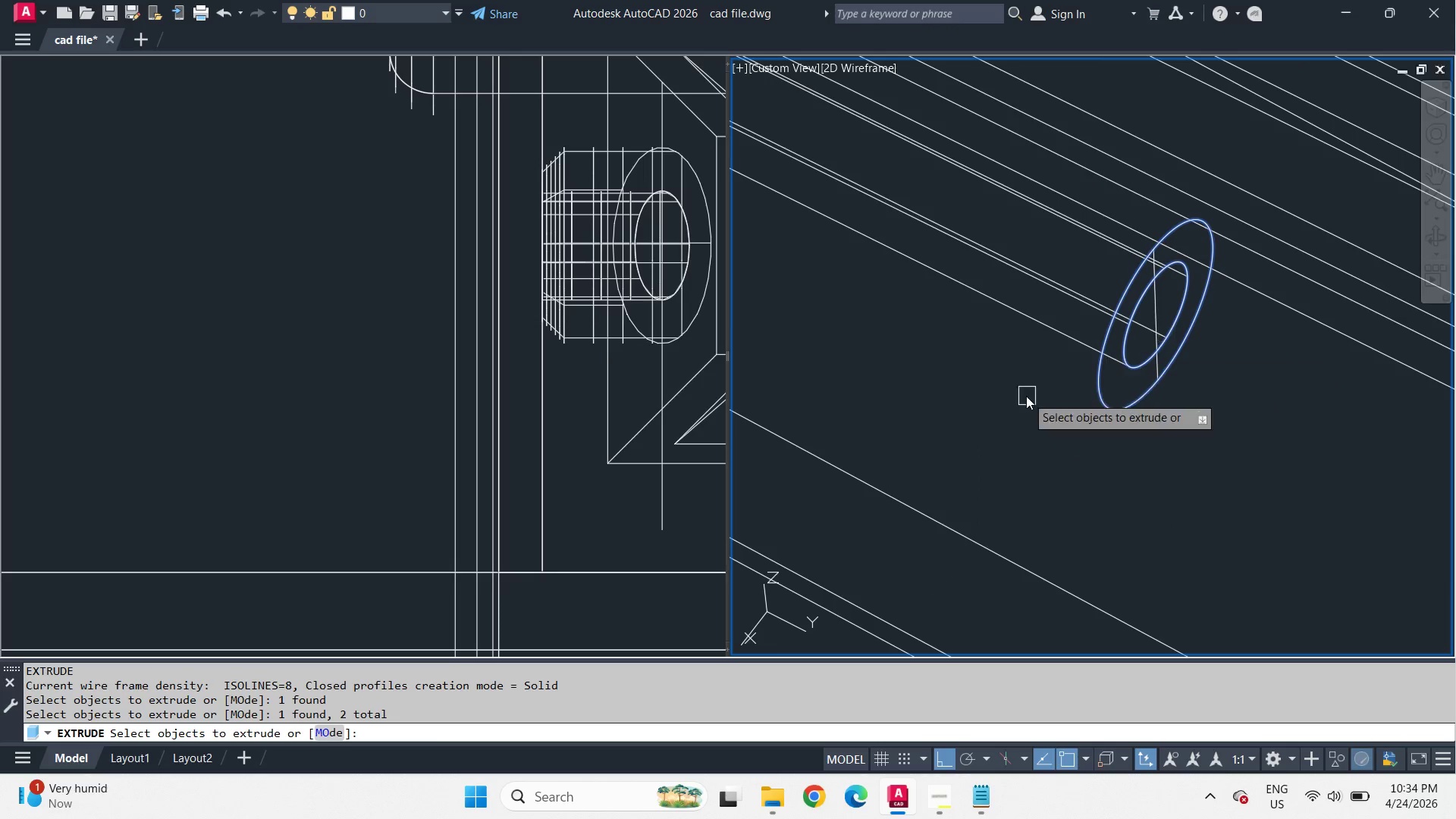 
wait(5.8)
 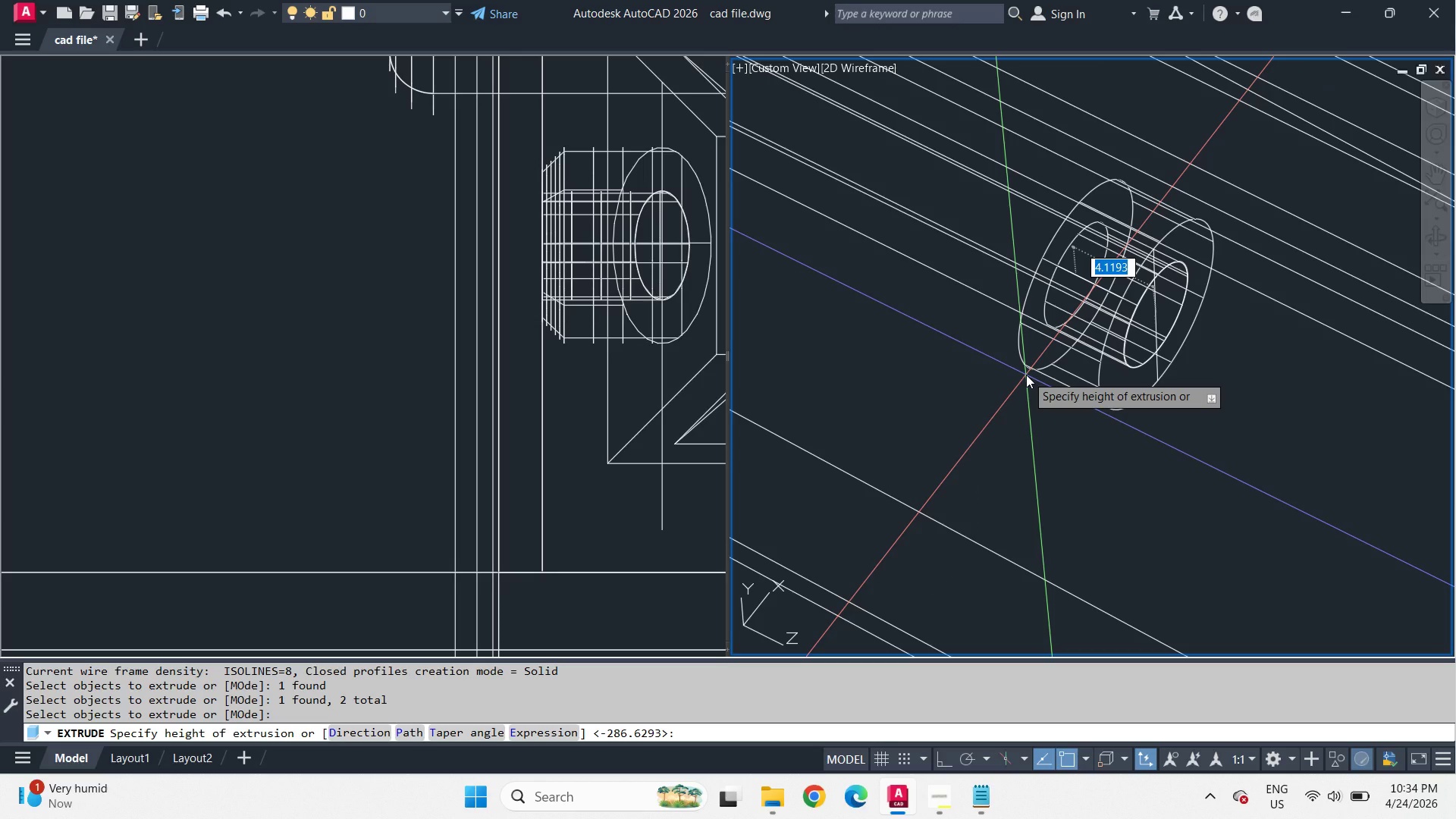 
key(Numpad1)
 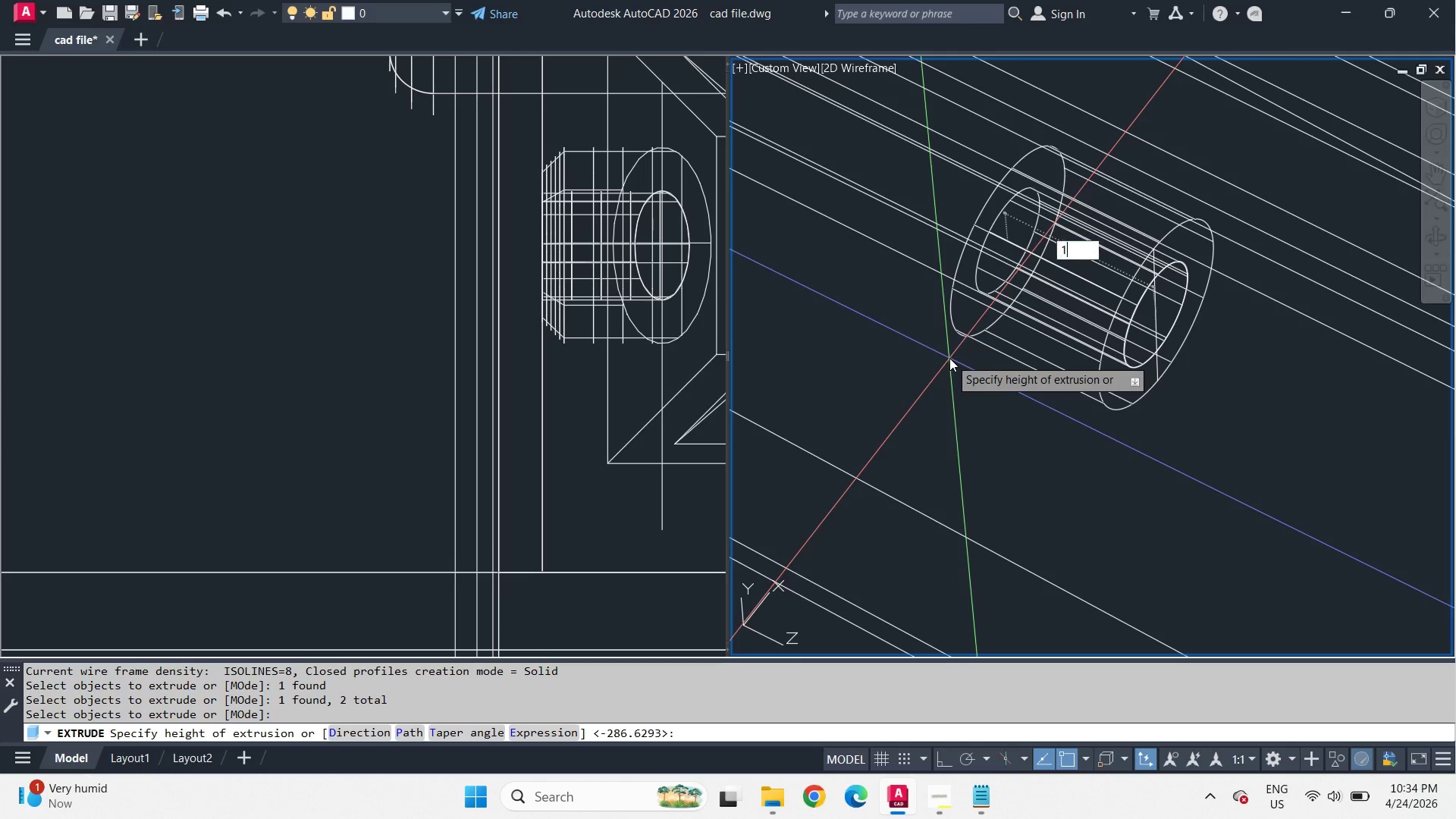 
key(Numpad0)
 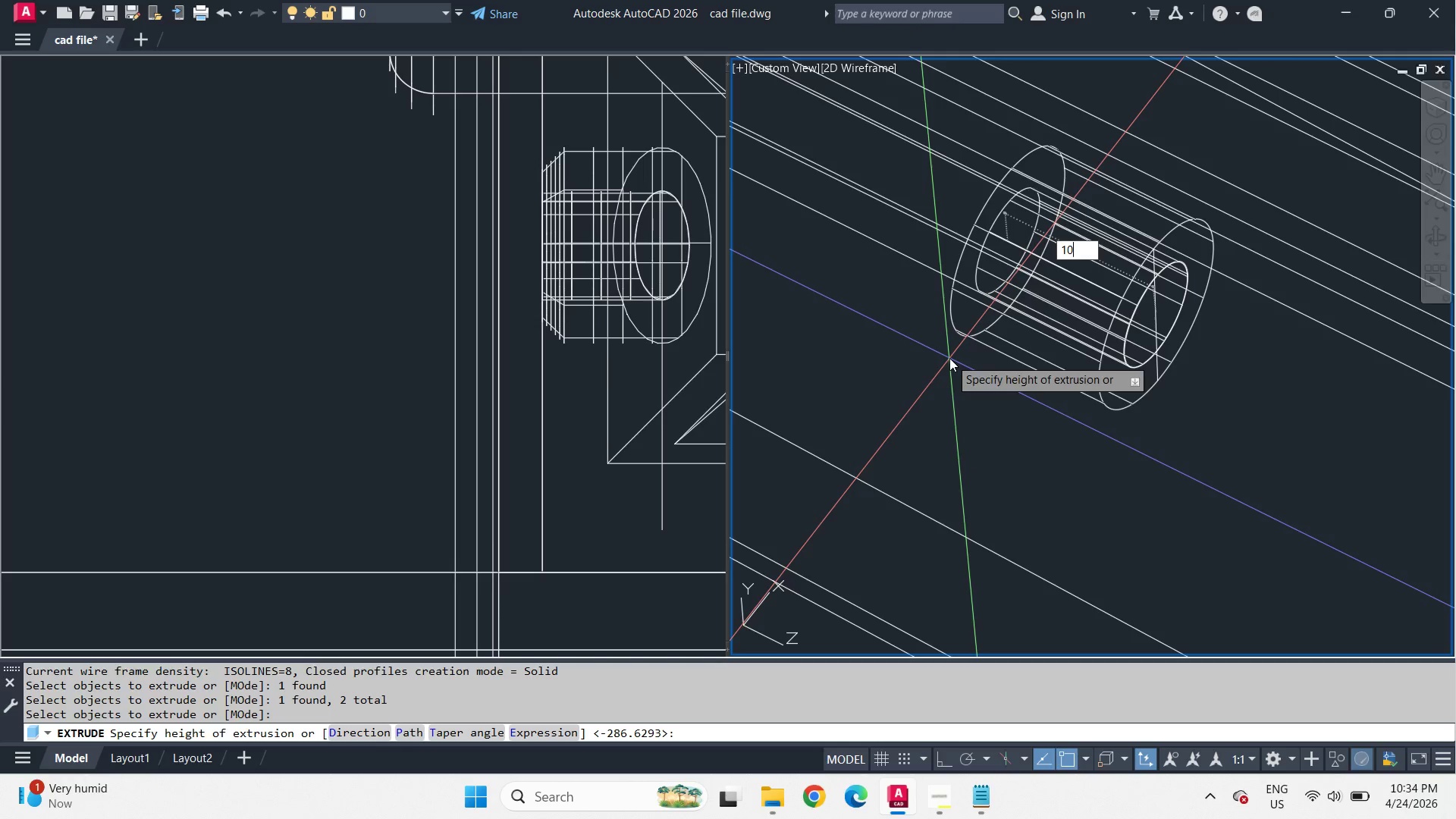 
key(Space)
 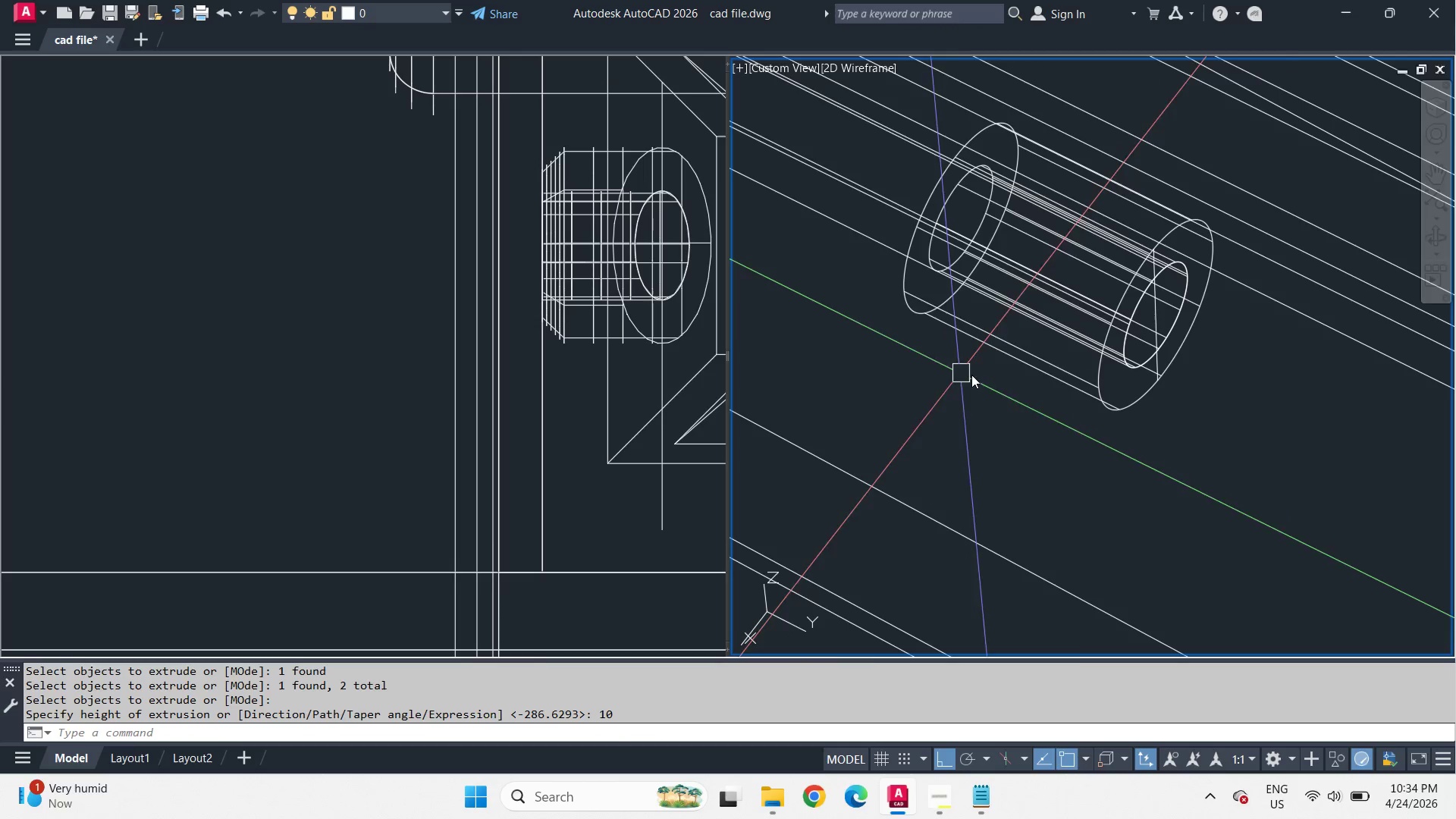 
hold_key(key=ShiftLeft, duration=2.53)
 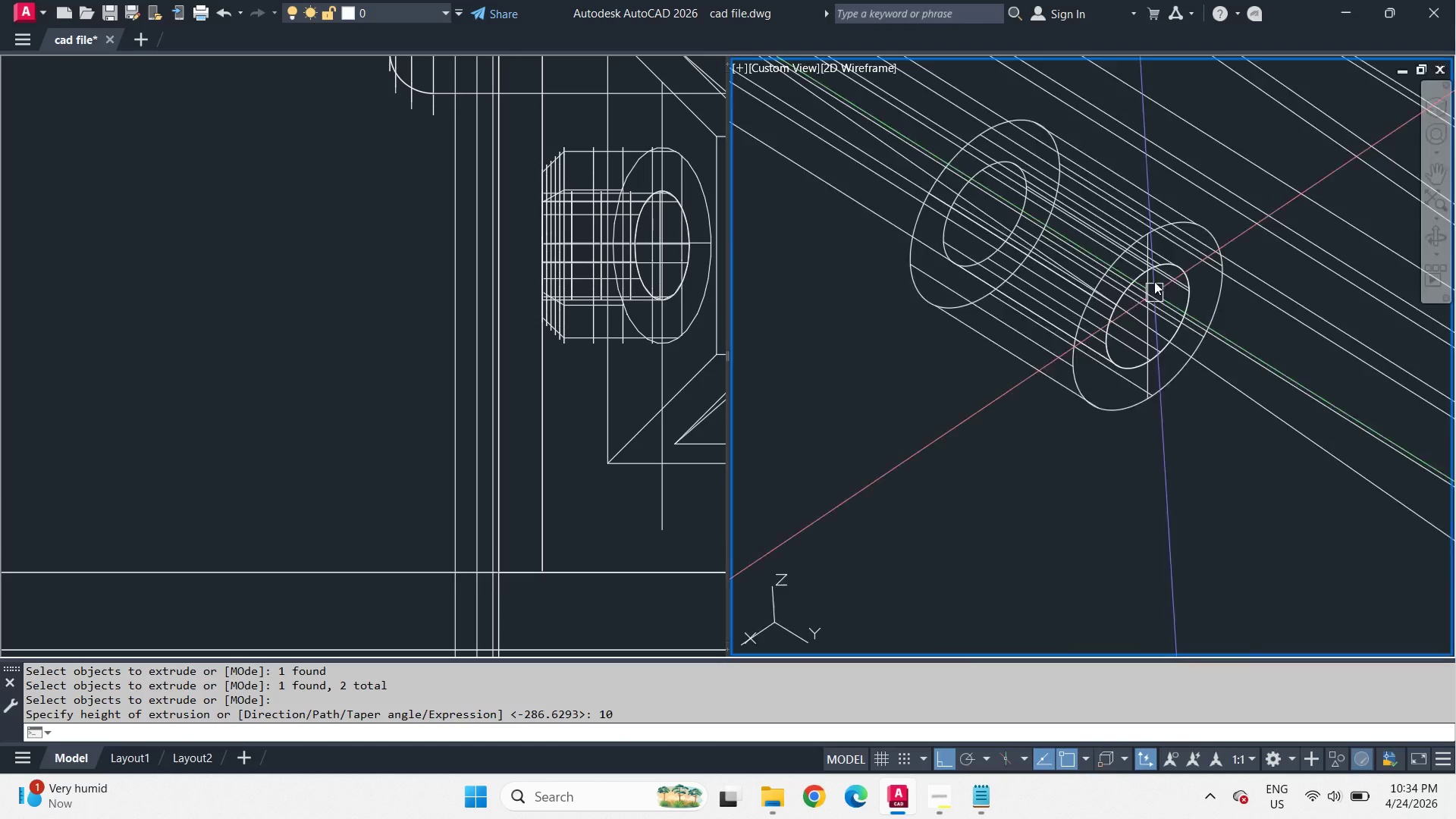 
scroll: coordinate [1149, 266], scroll_direction: up, amount: 2.0
 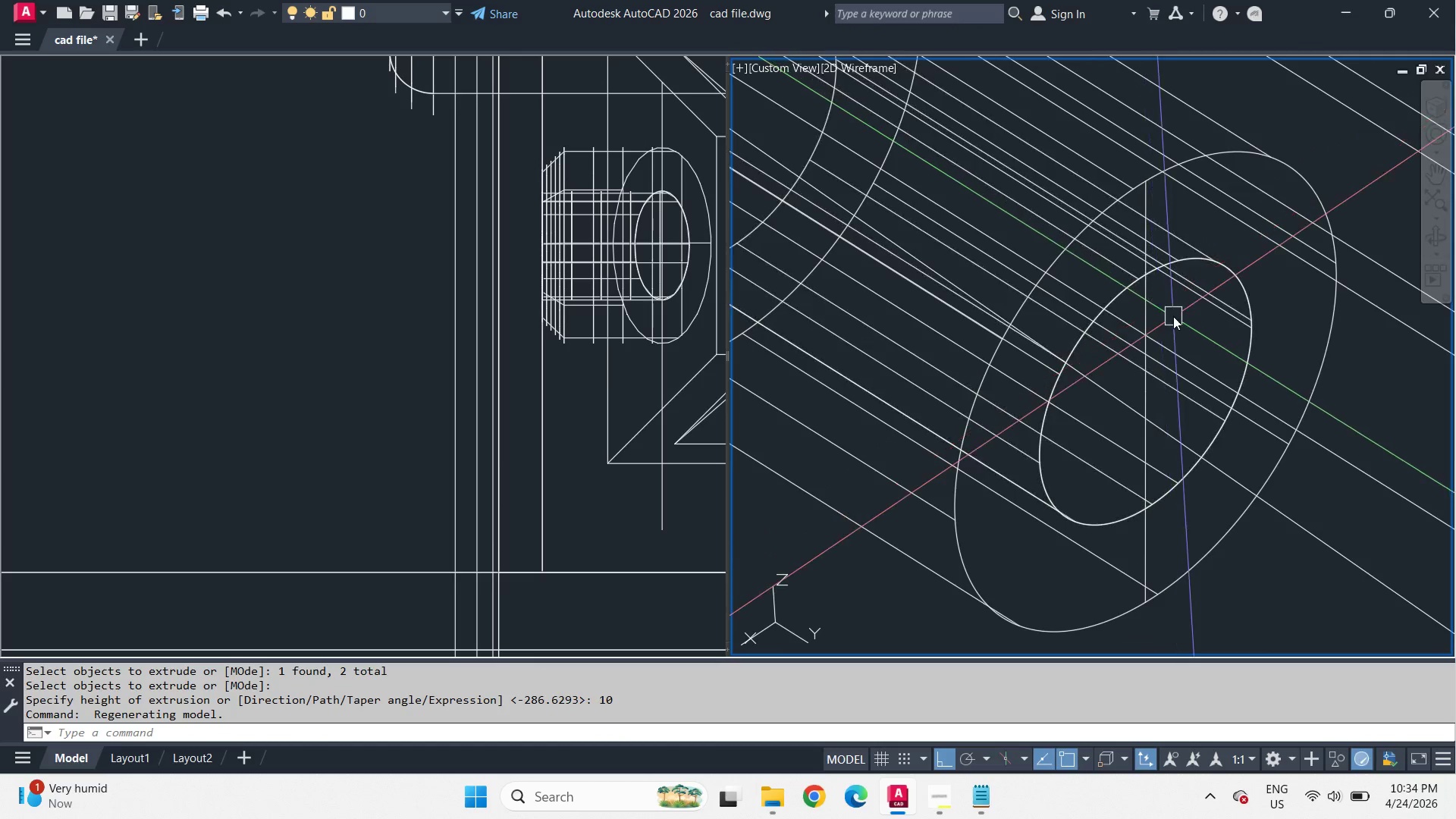 
scroll: coordinate [1178, 322], scroll_direction: down, amount: 2.0
 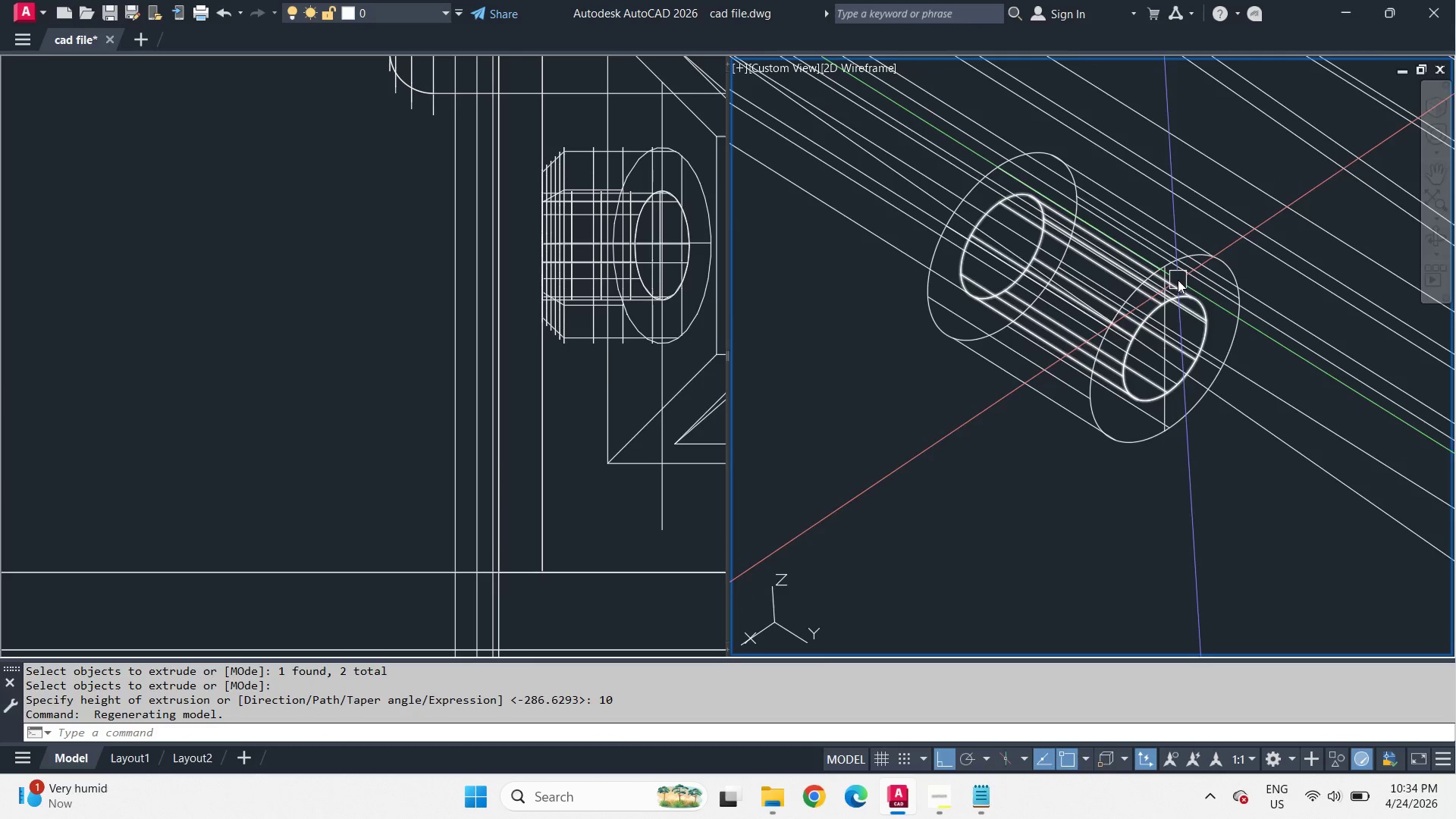 
scroll: coordinate [1277, 280], scroll_direction: up, amount: 2.0
 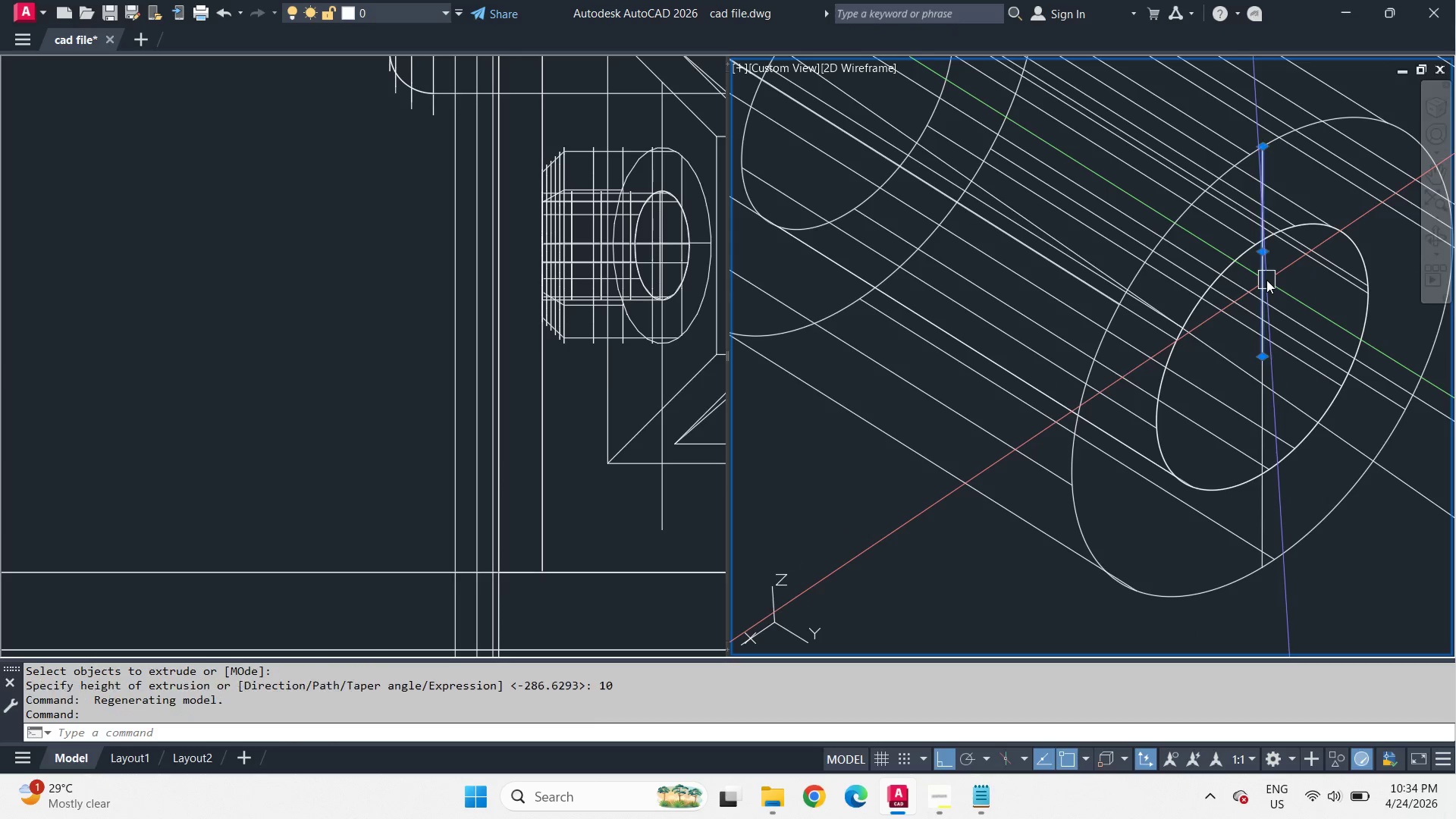 
left_click([1266, 280])
 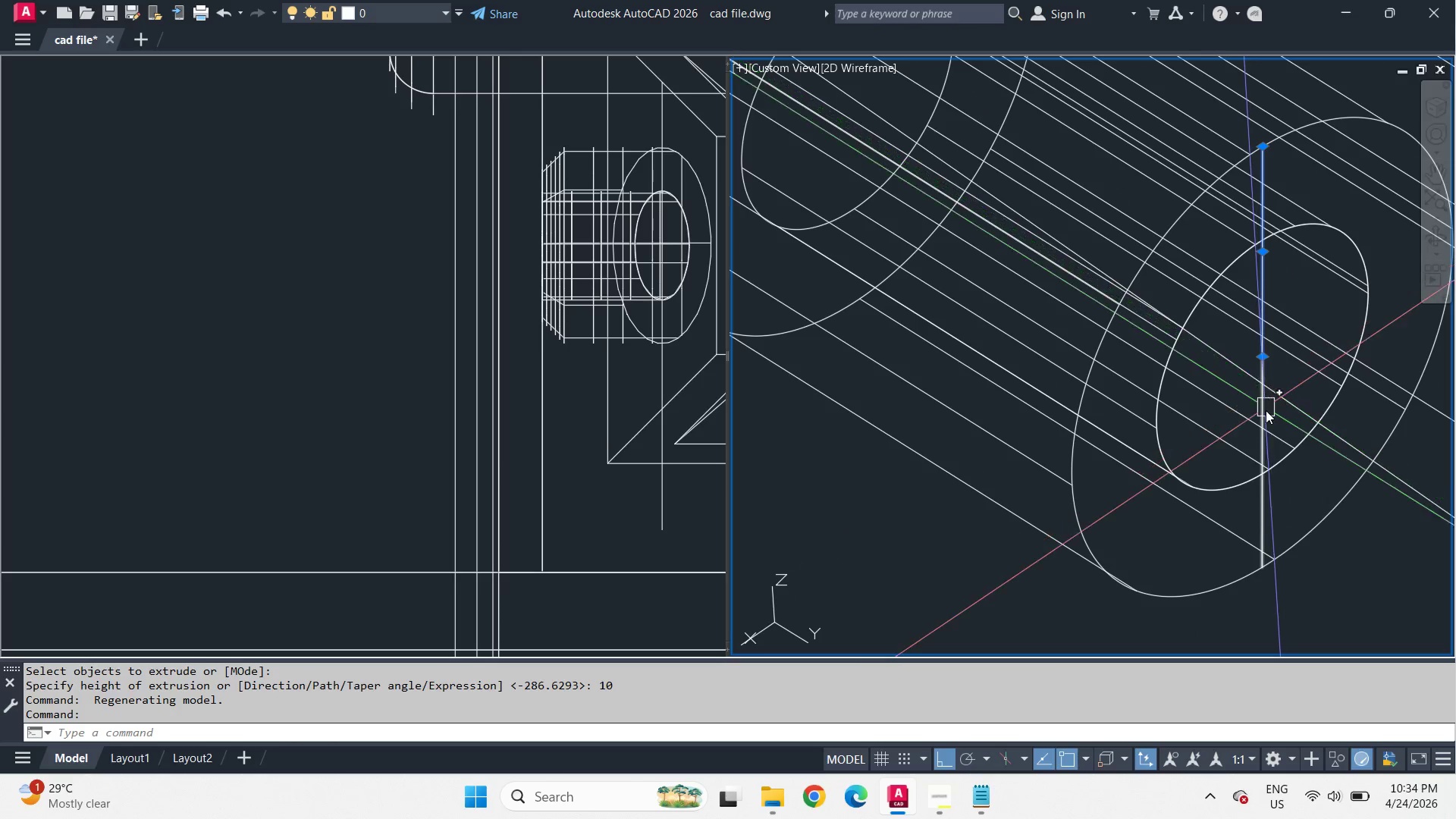 
left_click([1266, 410])
 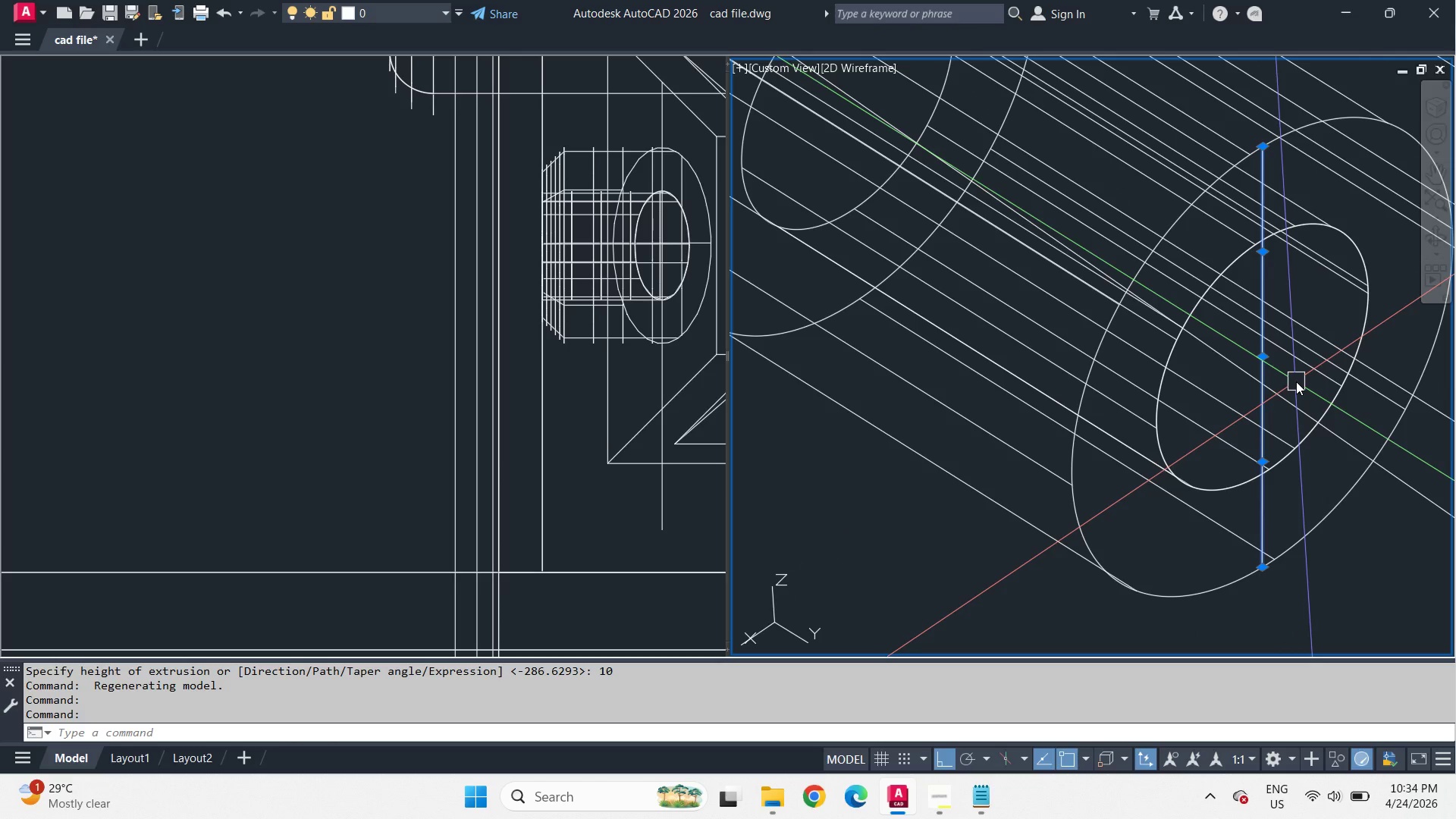 
key(J)
 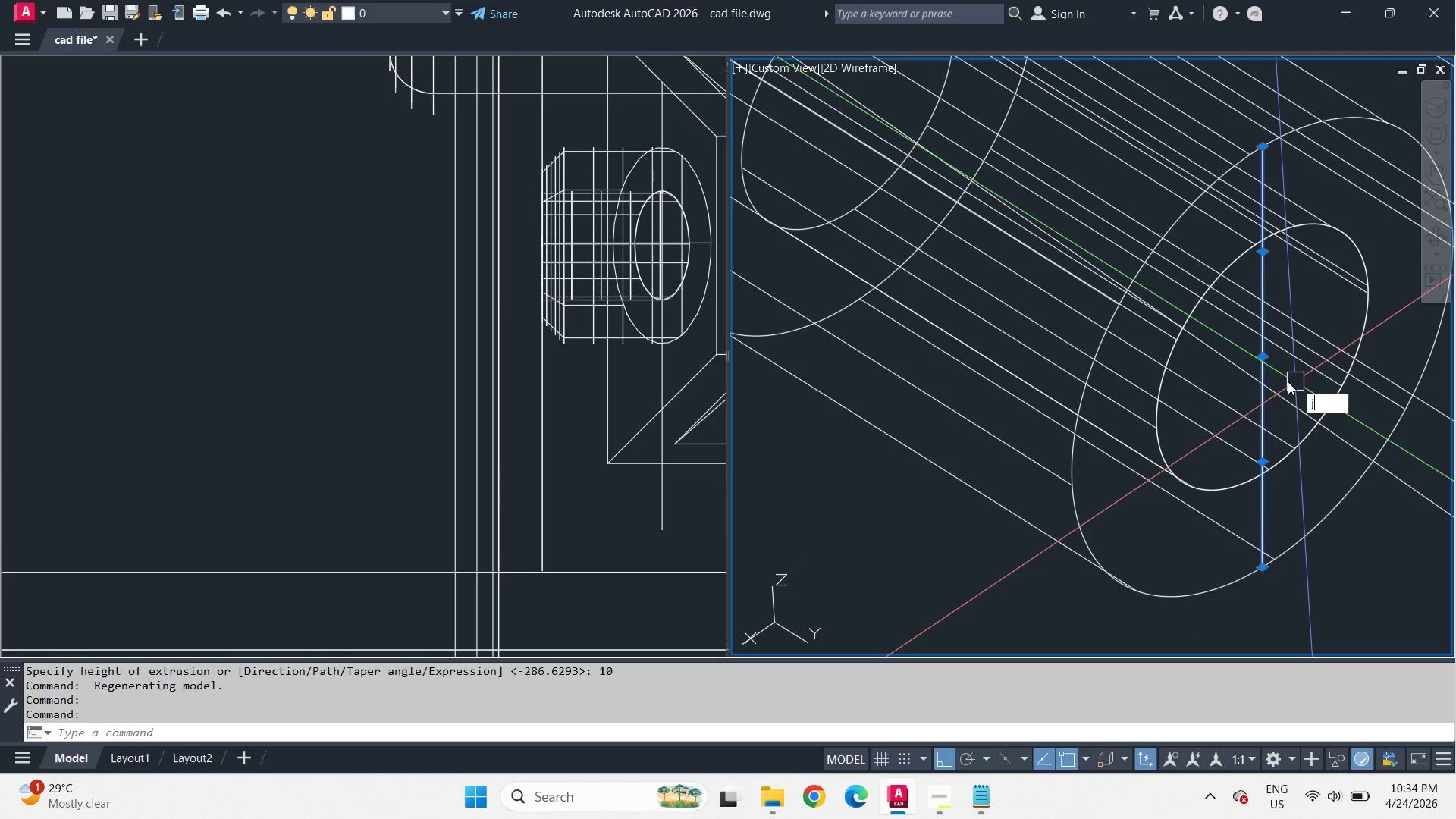 
key(Space)
 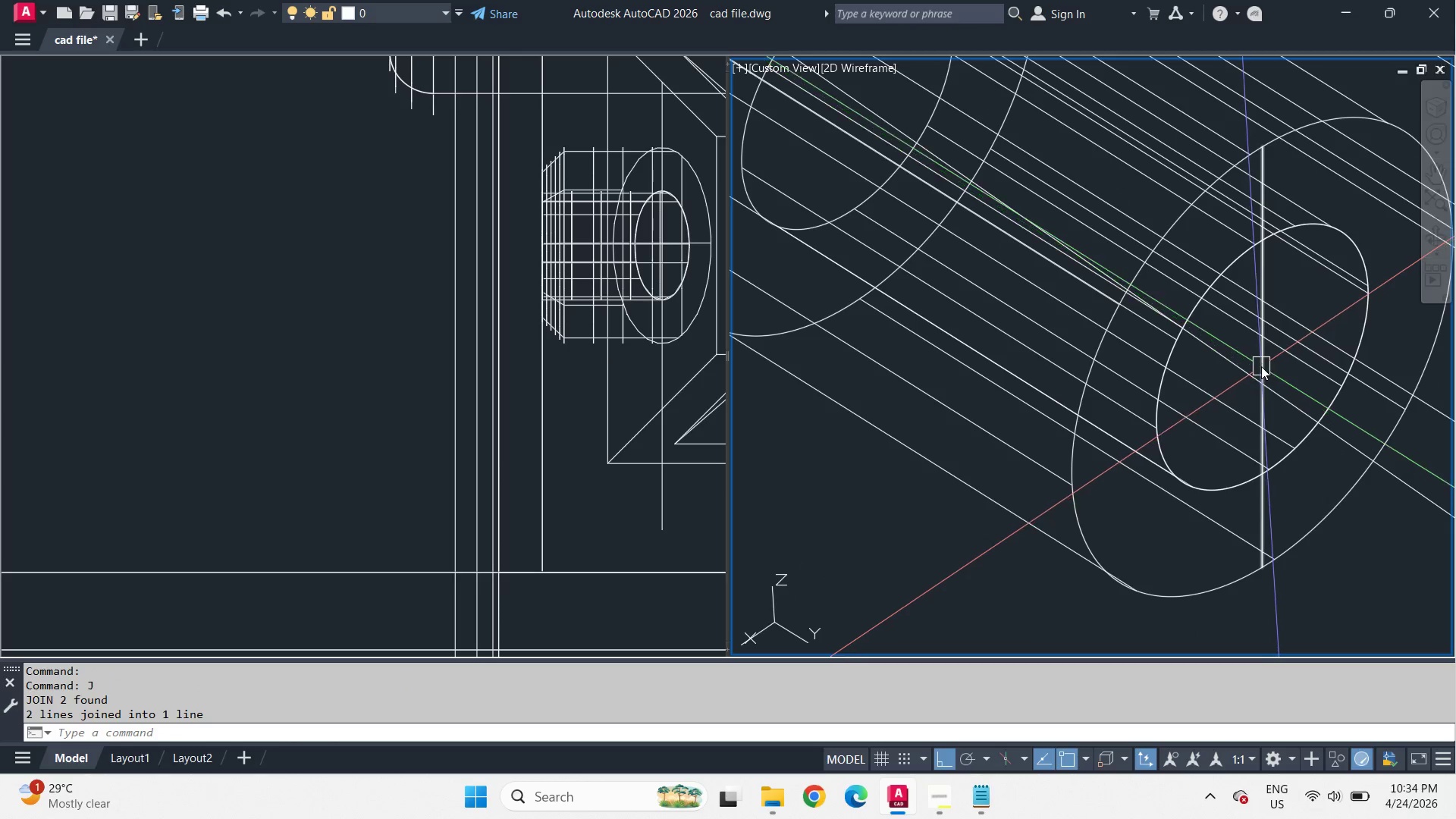 
left_click([1262, 366])
 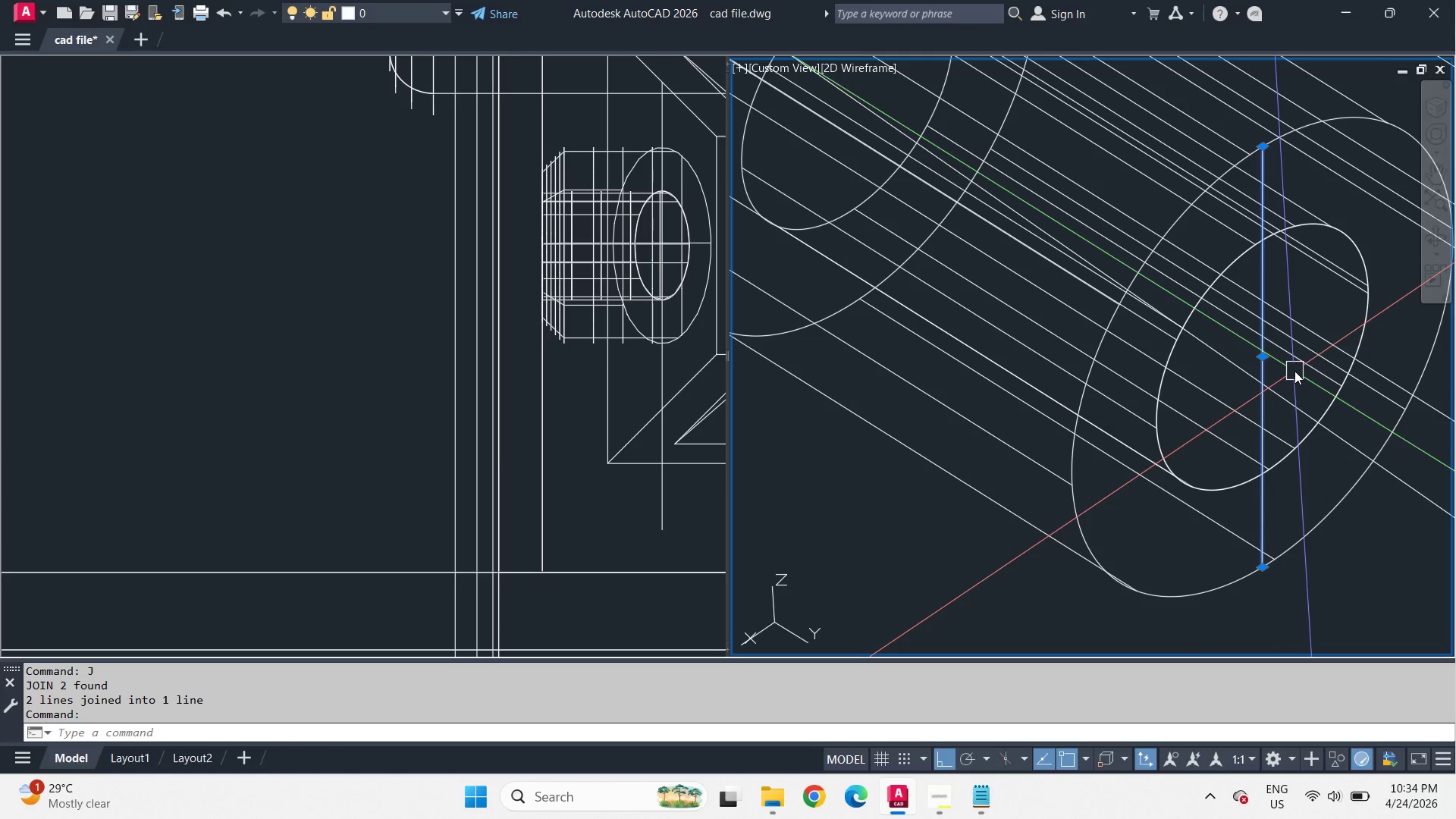 
type(ext )
 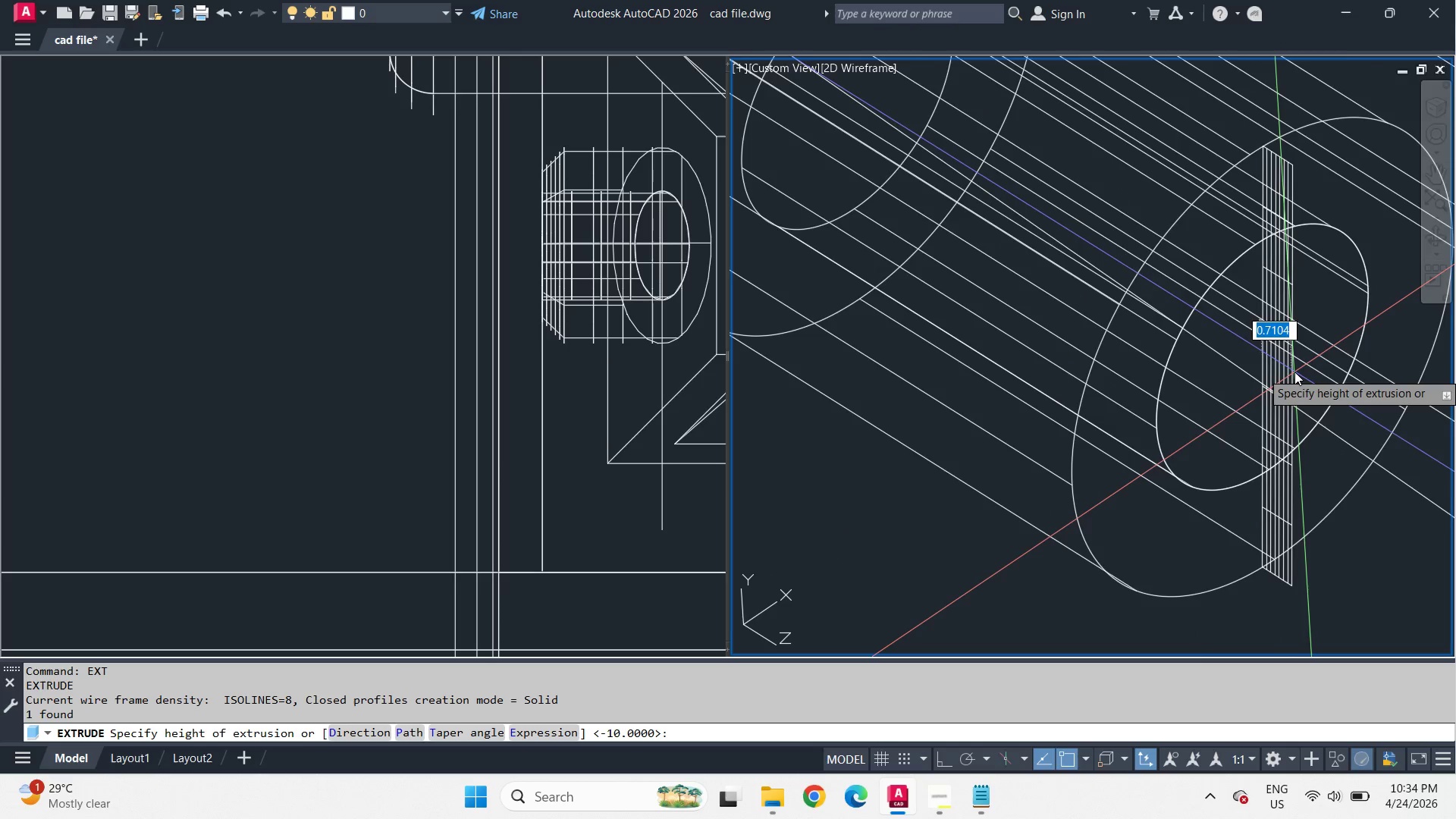 
scroll: coordinate [1294, 372], scroll_direction: down, amount: 1.0
 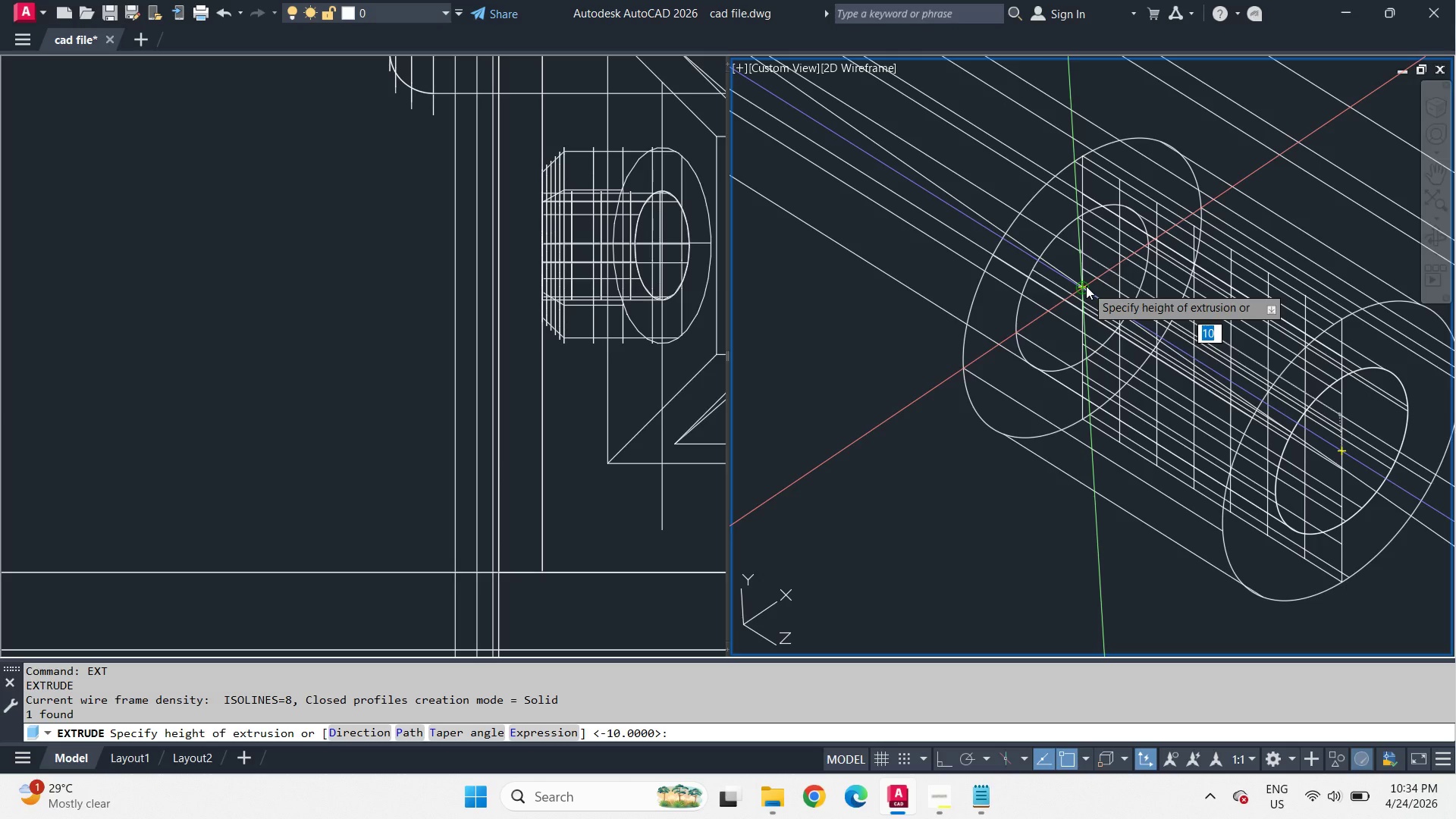 
left_click([1086, 286])
 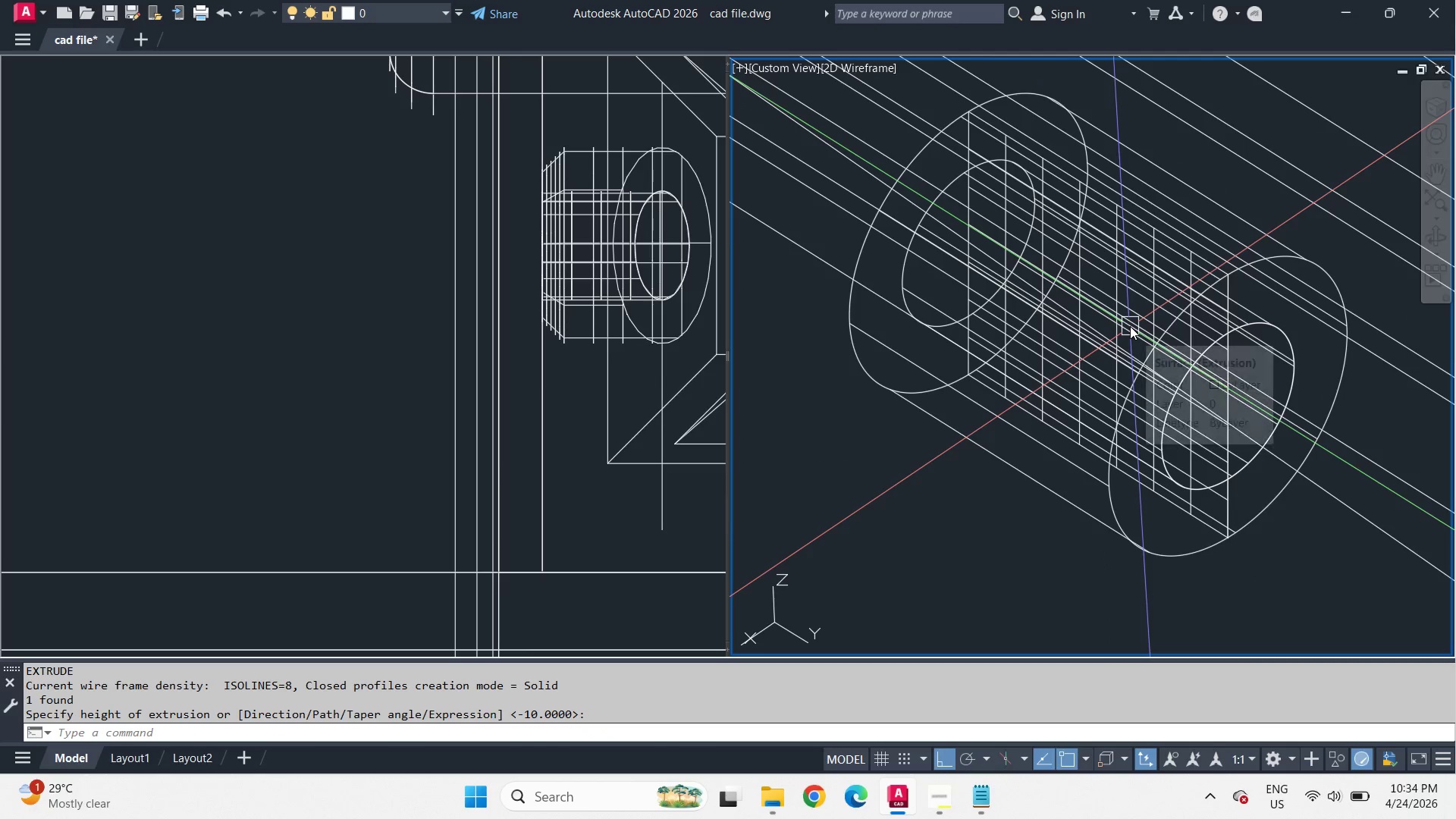 
type(sli )
 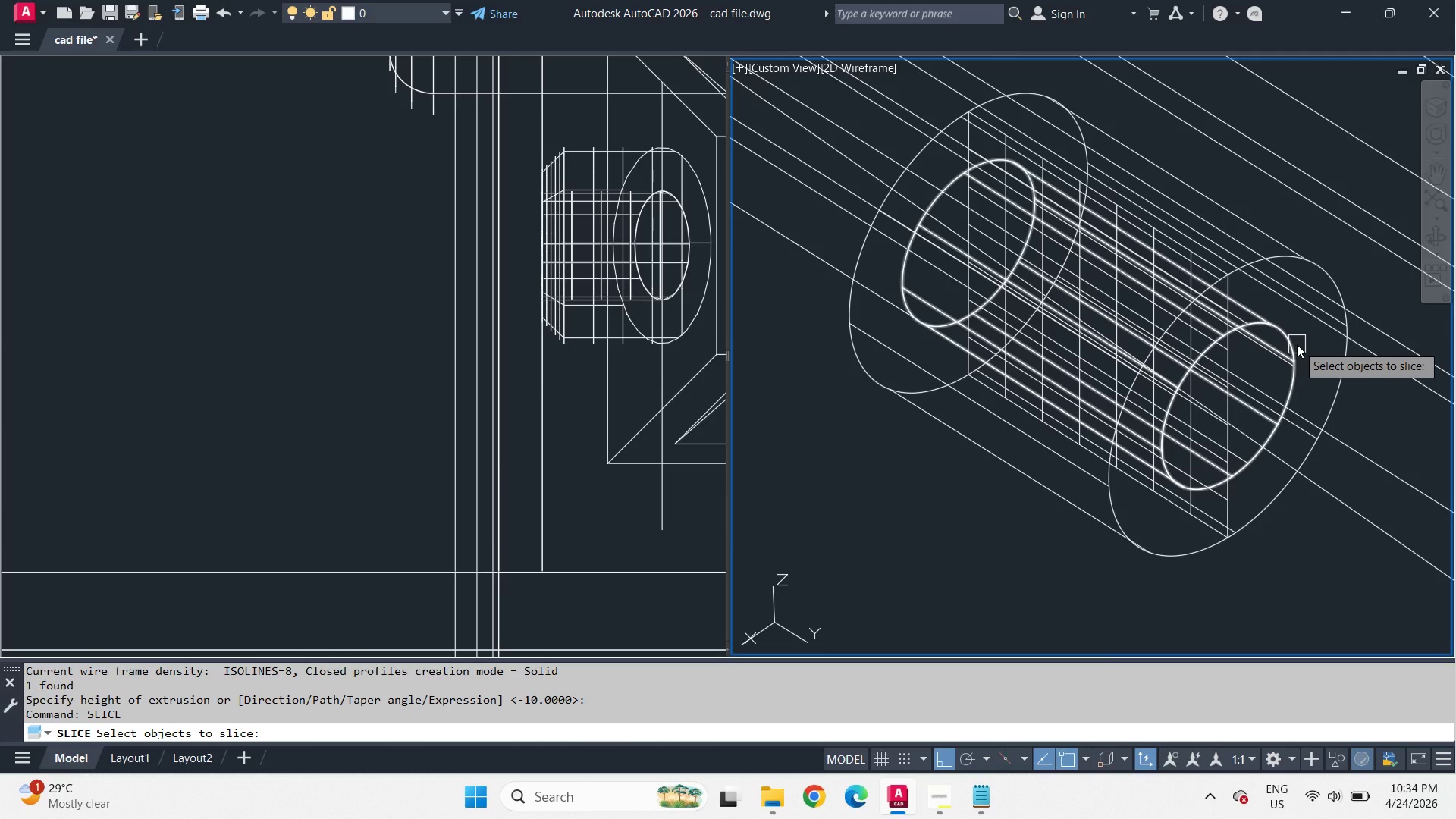 
wait(5.45)
 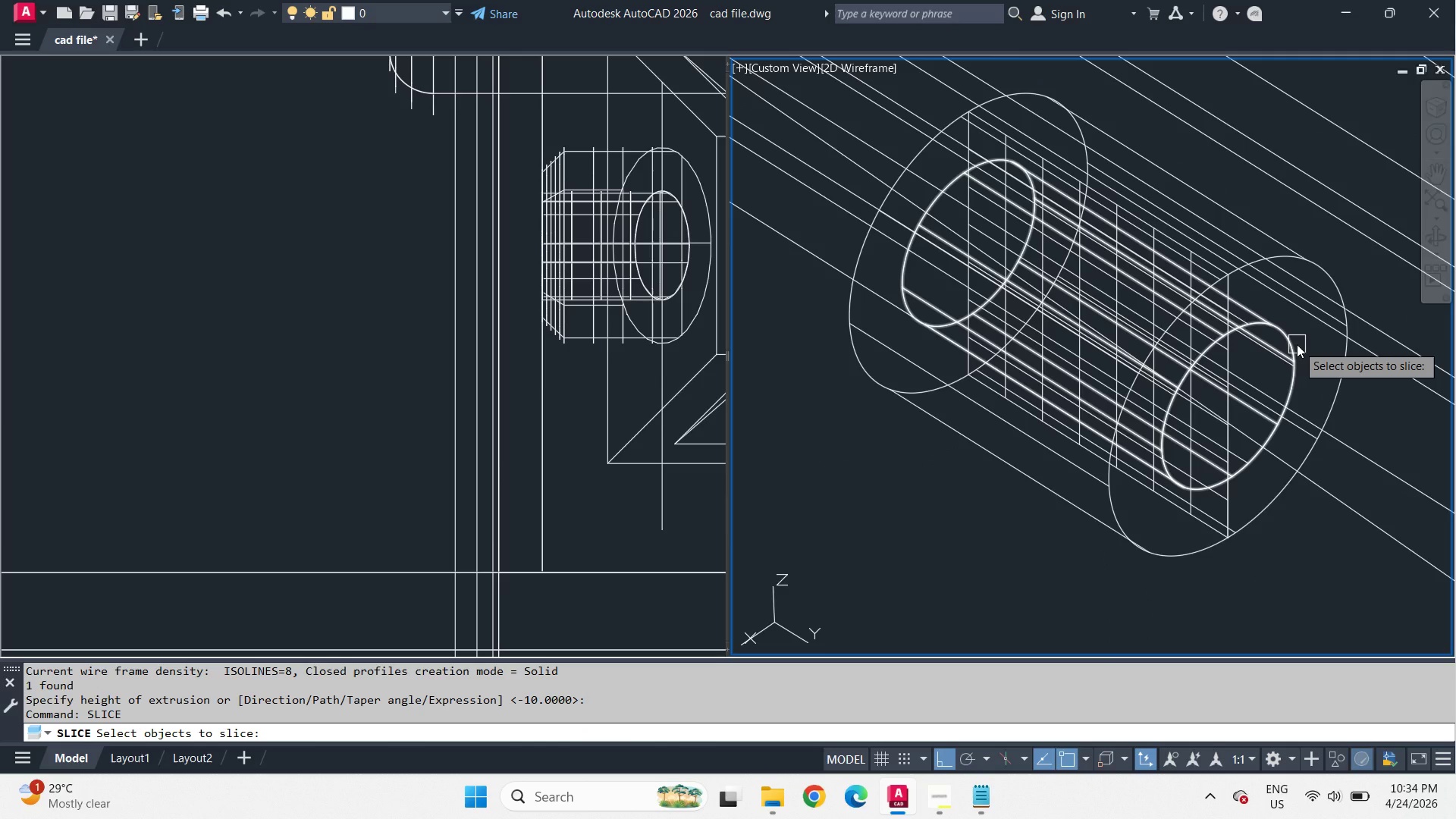 
key(Escape)
type(su)
 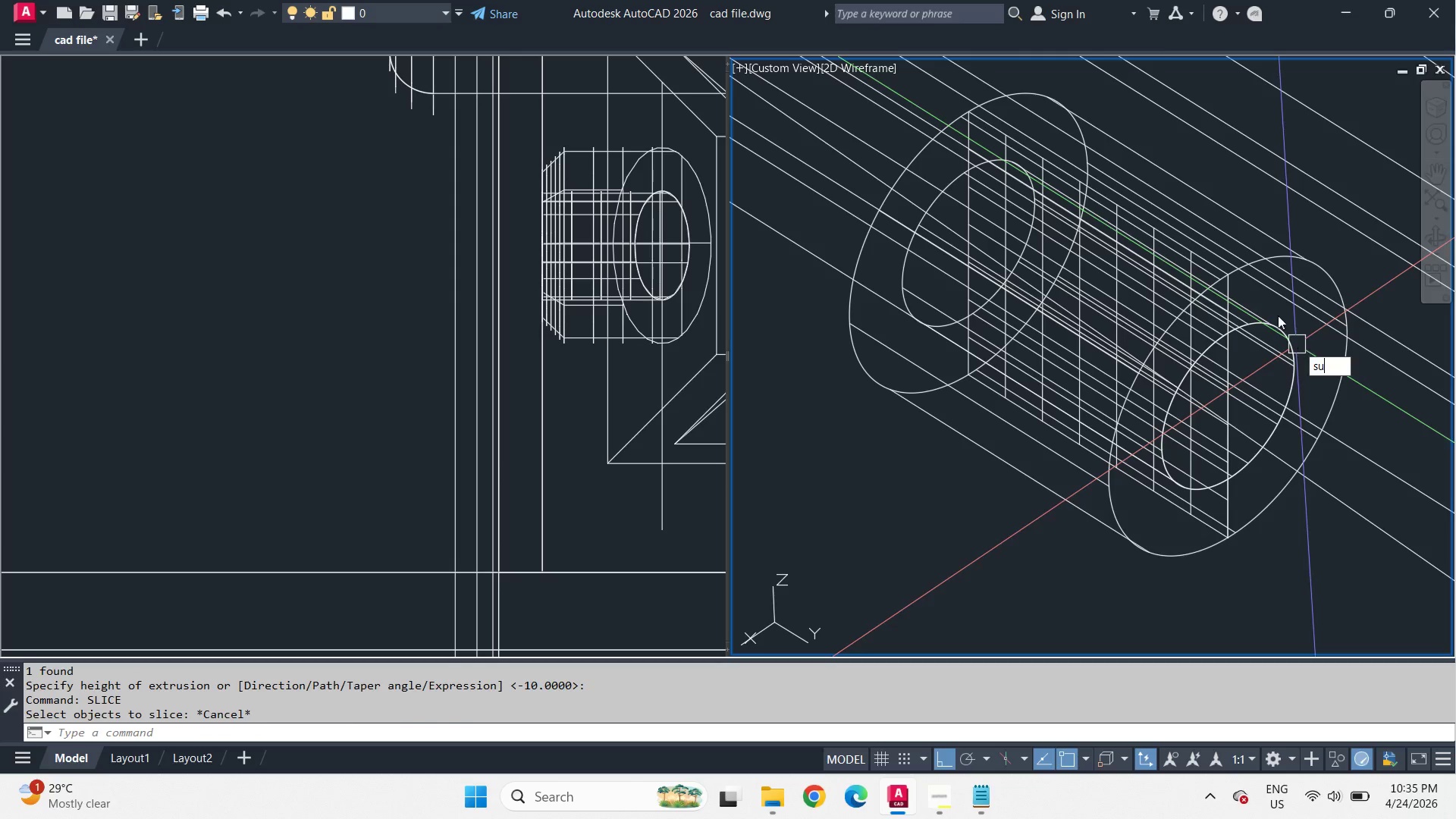 
key(Space)
 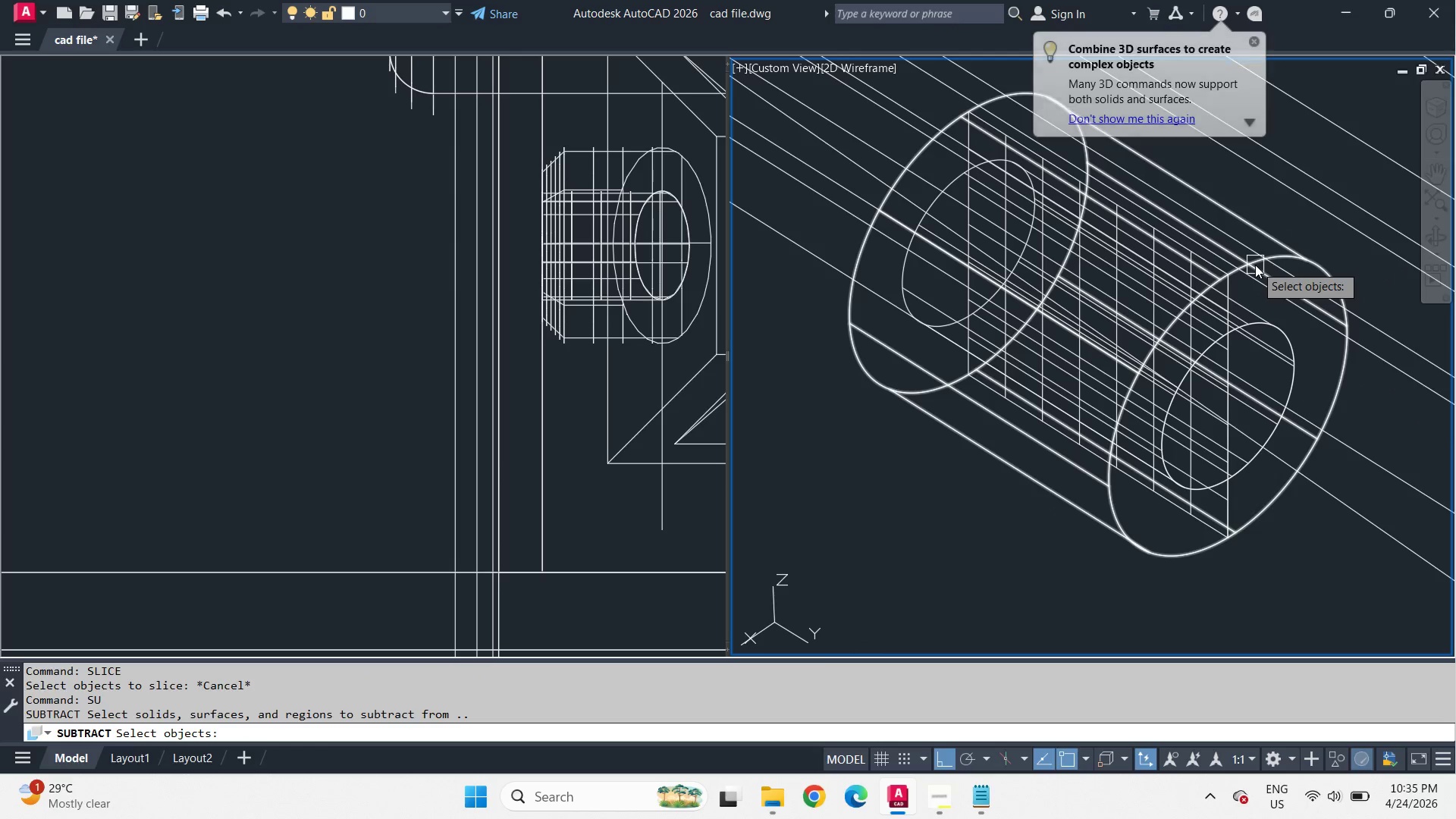 
left_click([1255, 265])
 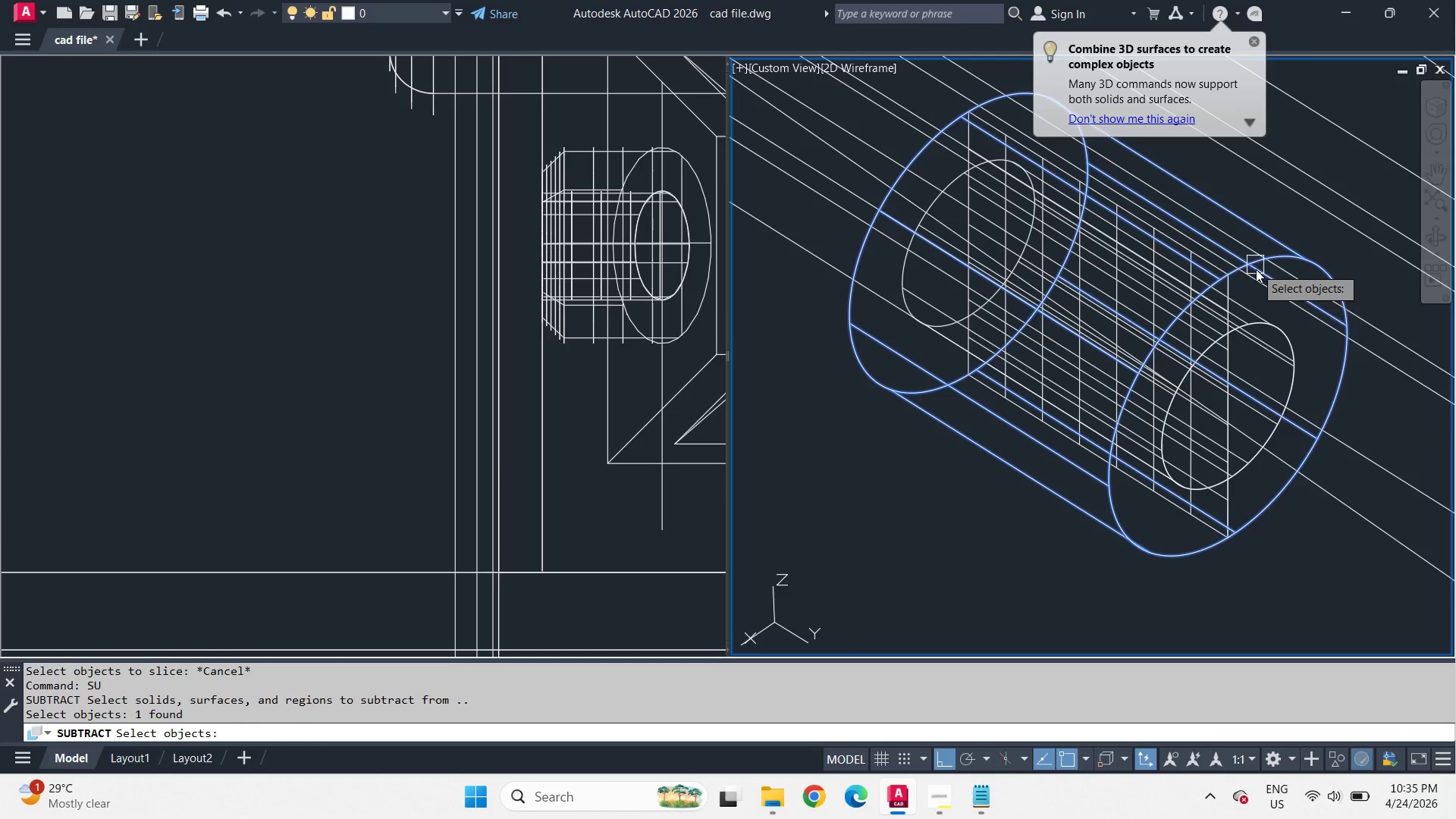 
key(Space)
 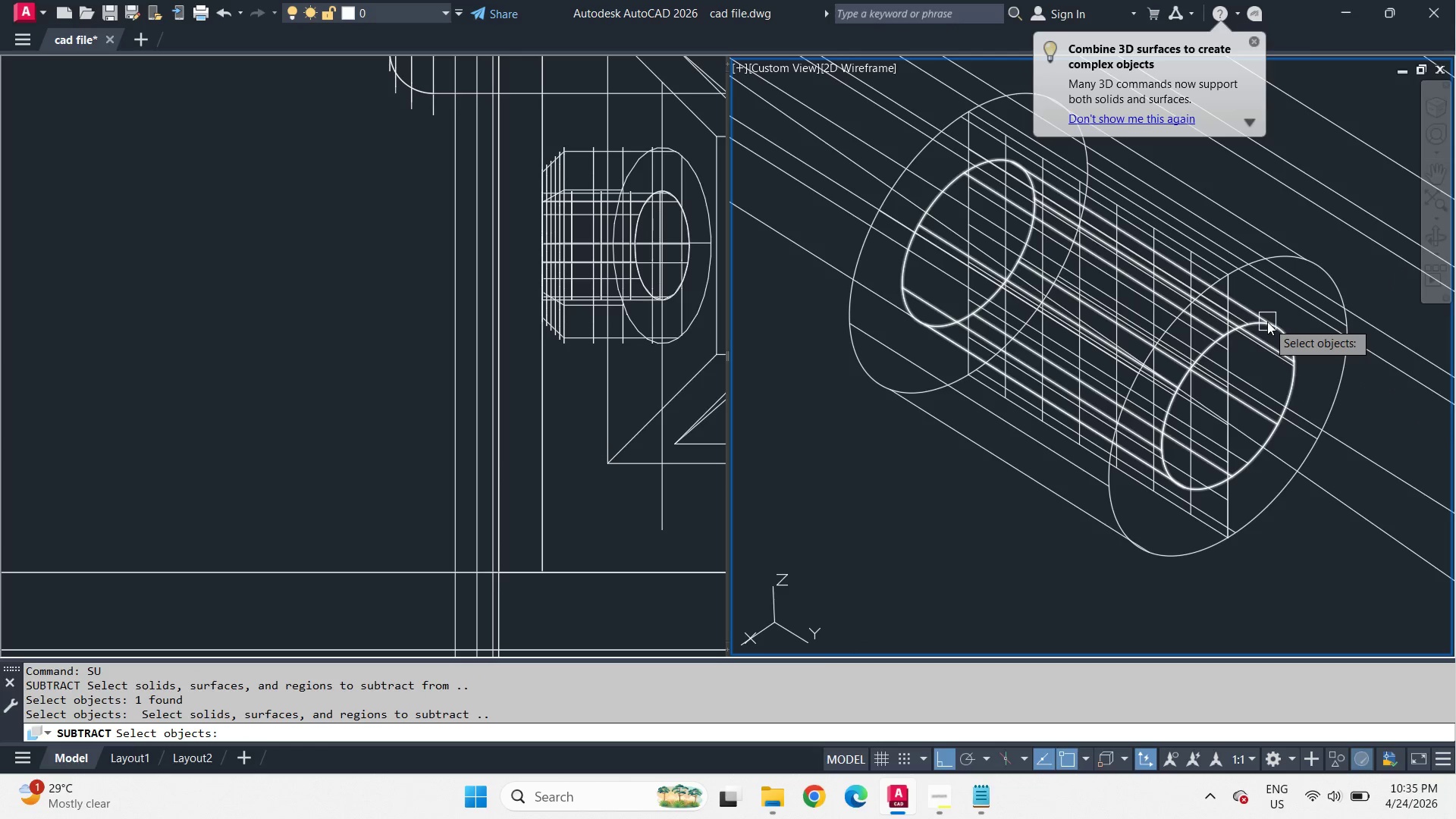 
left_click([1267, 322])
 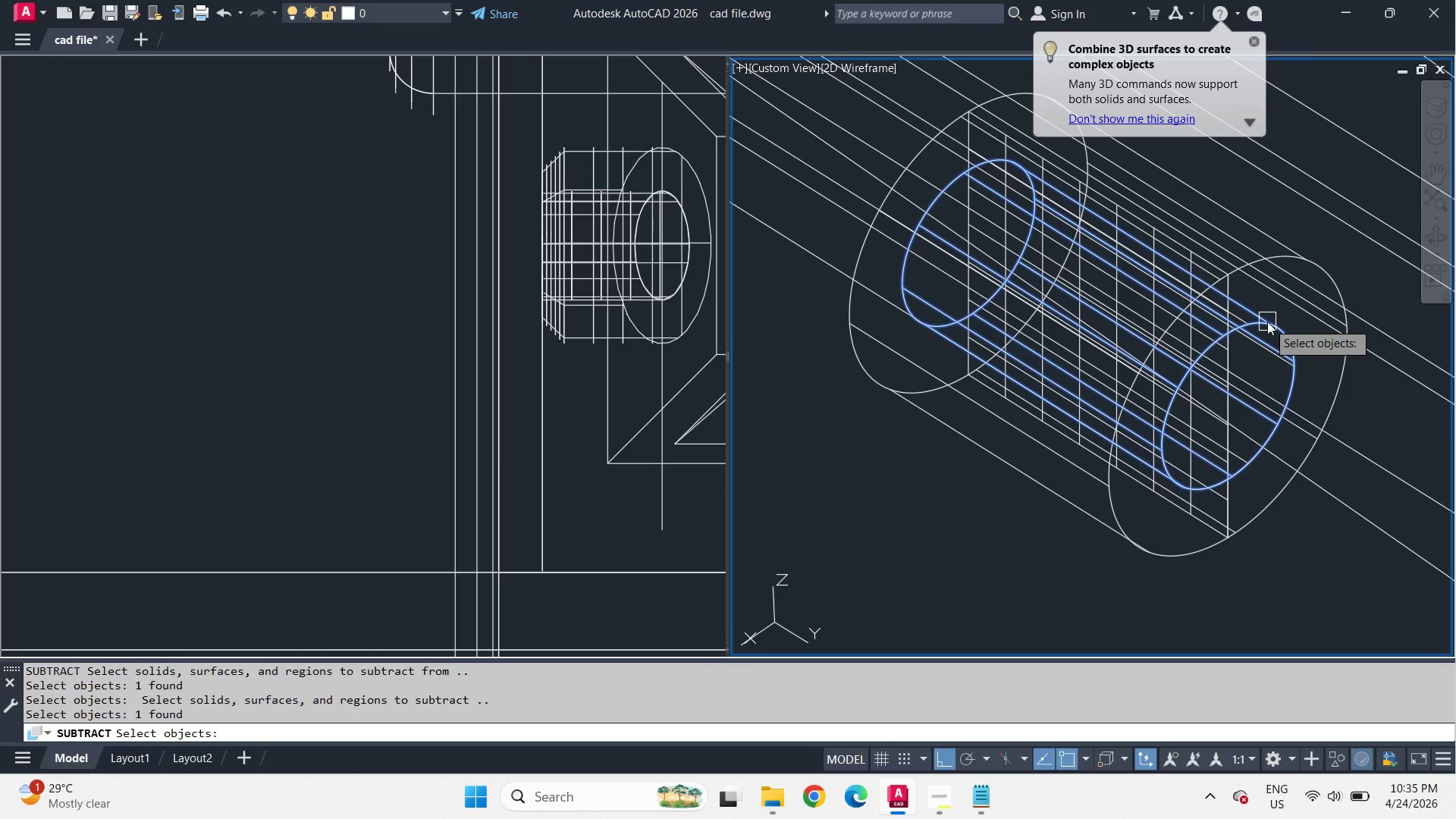 
key(Space)
 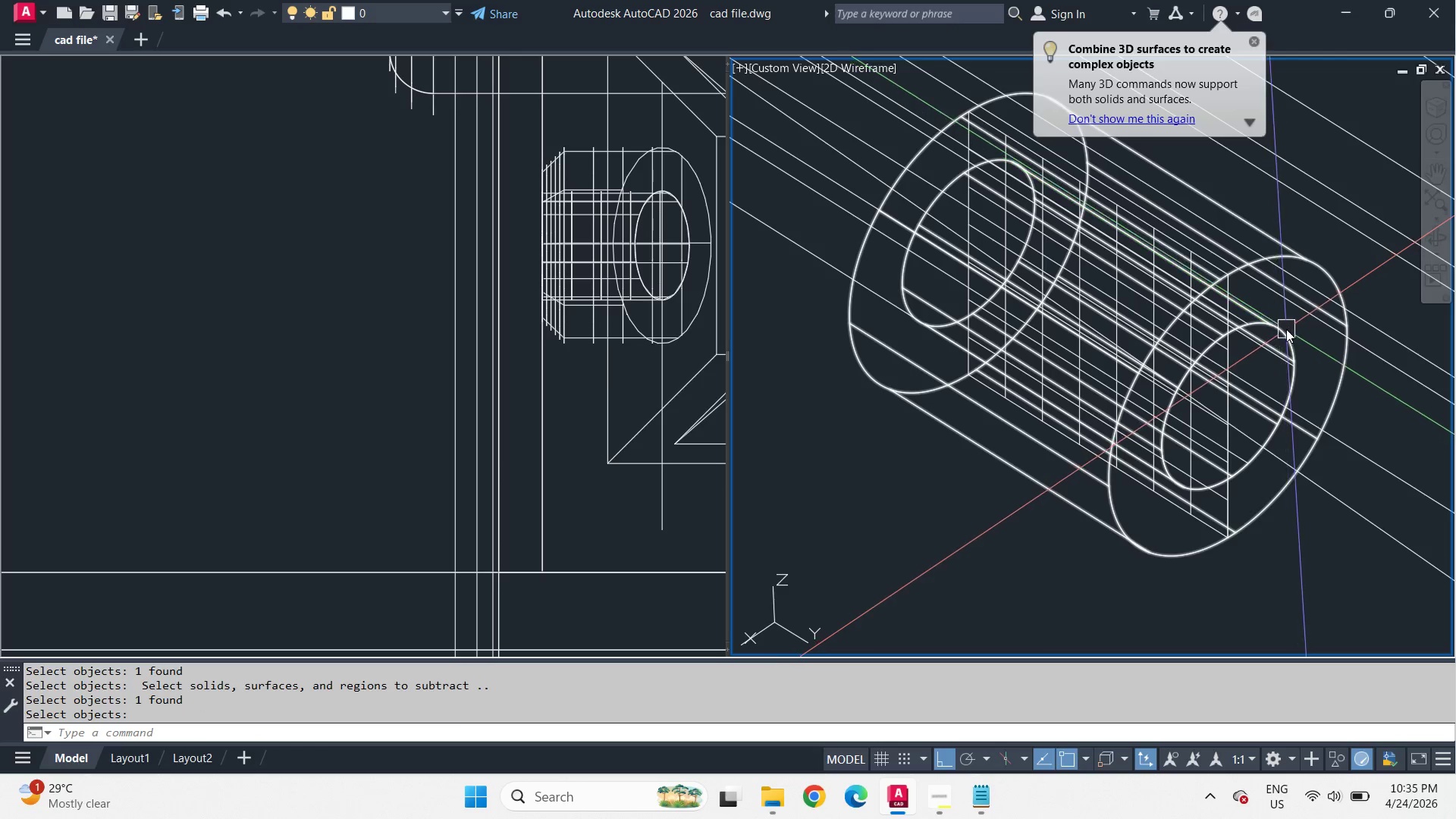 
type(sli)
 